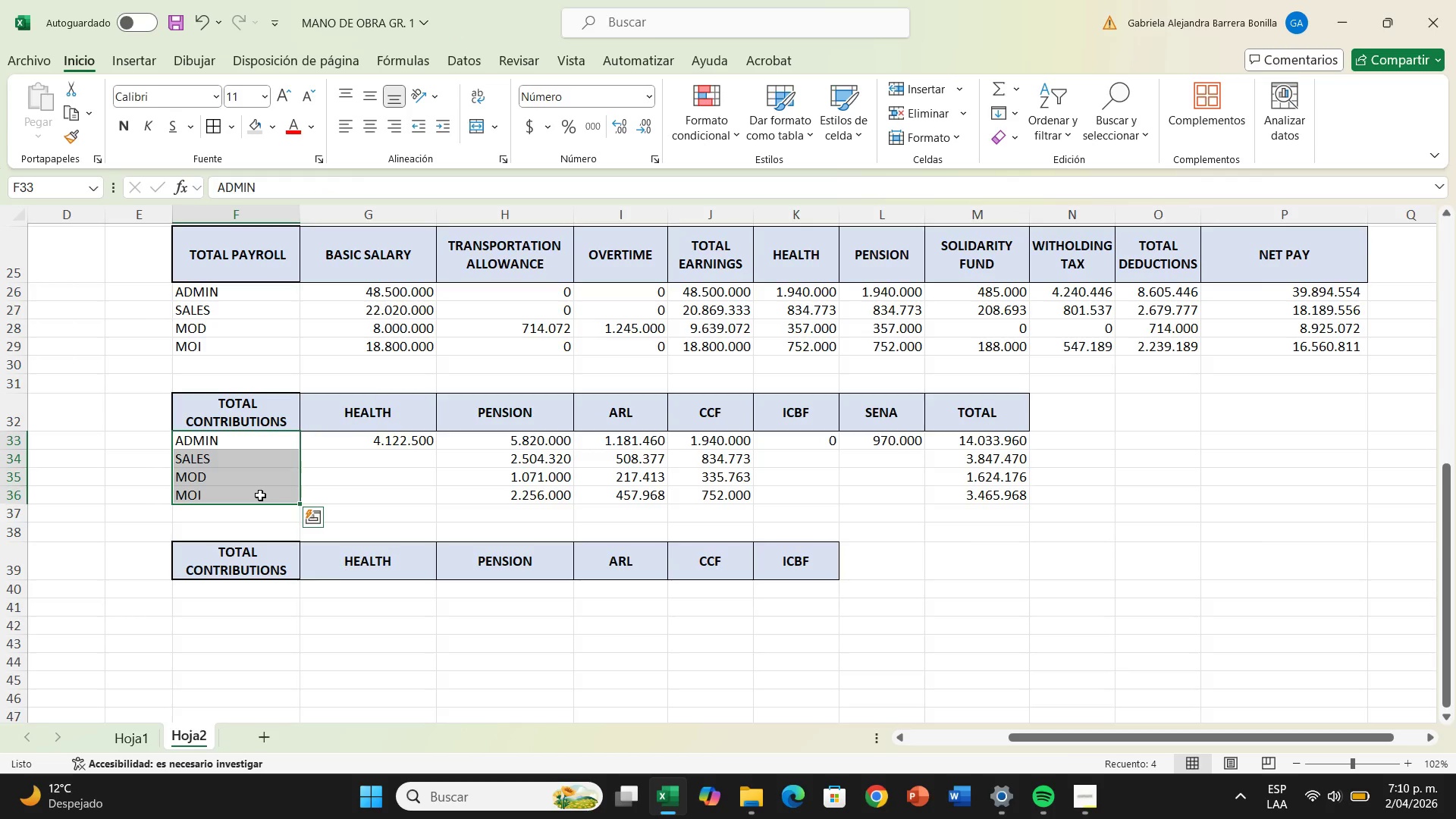 
right_click([260, 495])
 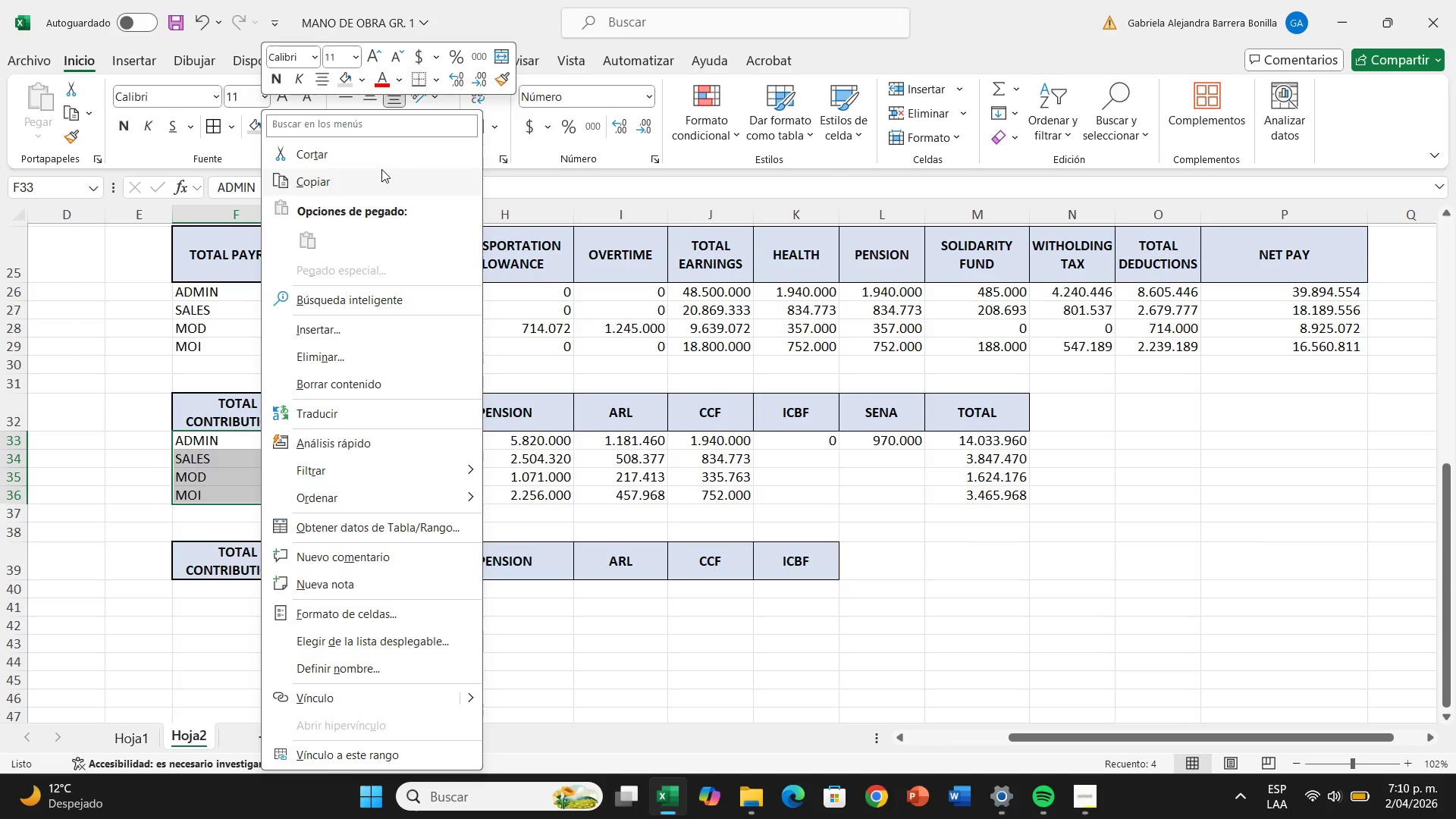 
left_click([374, 171])
 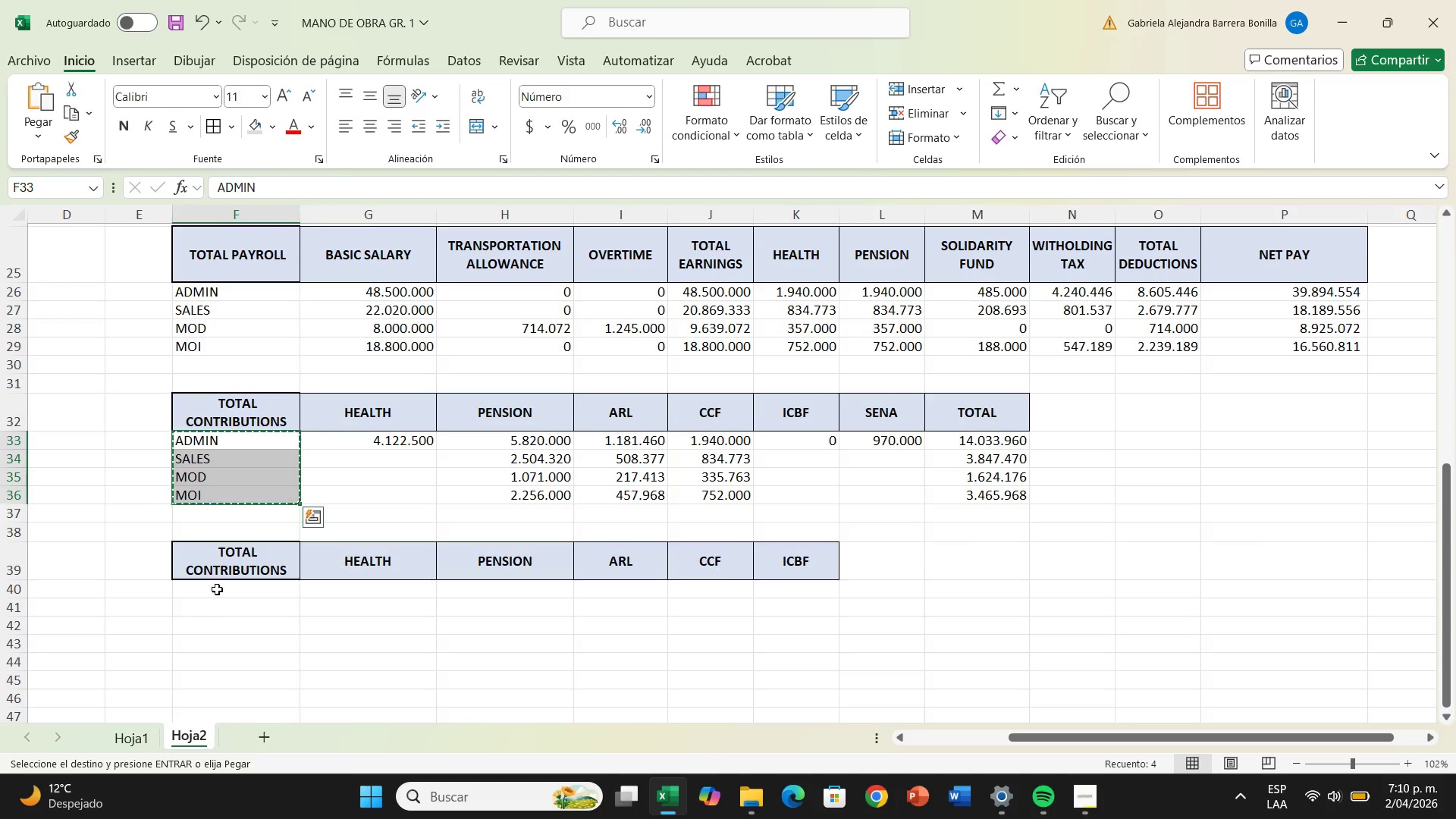 
left_click([218, 585])
 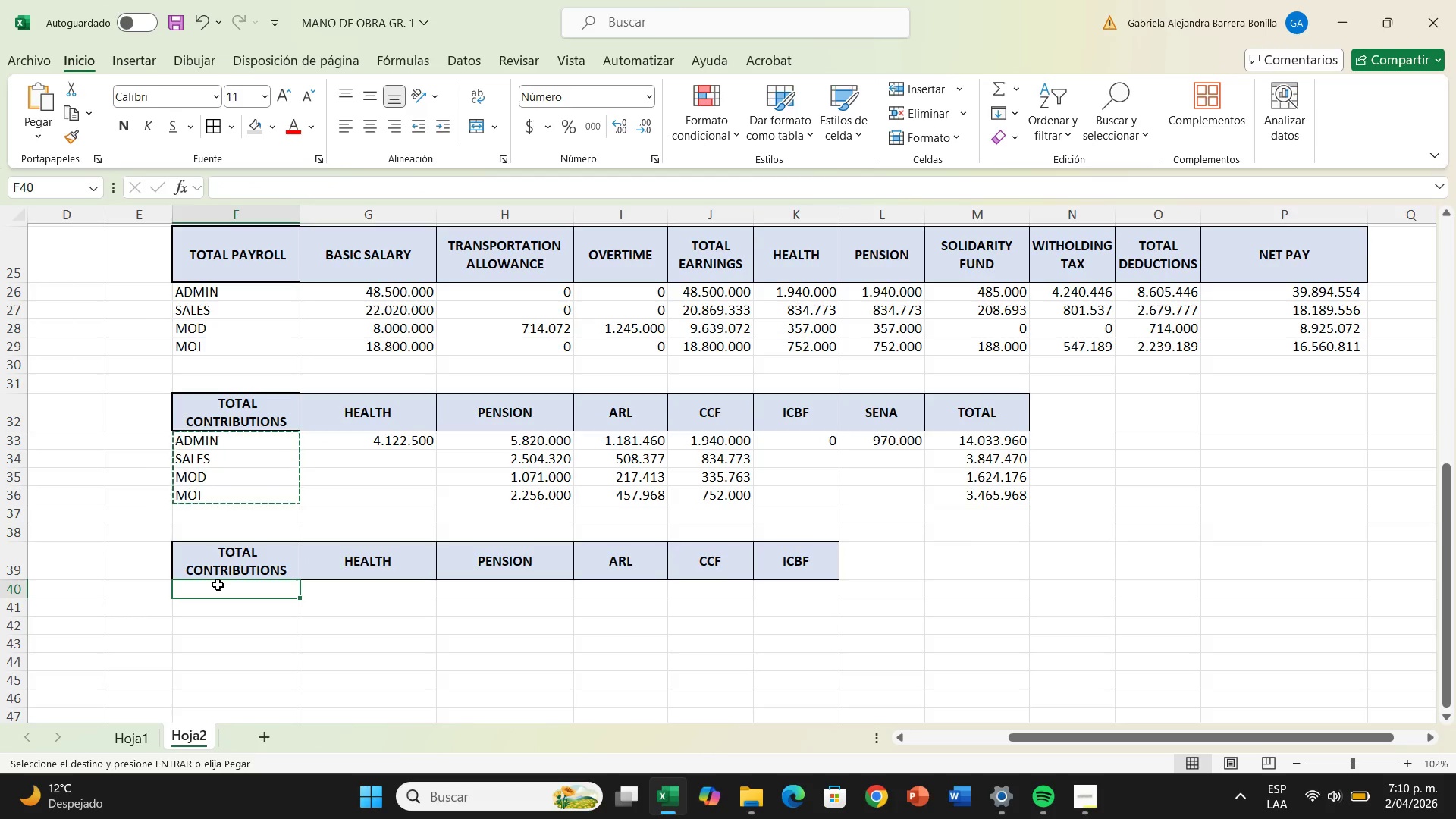 
key(Enter)
 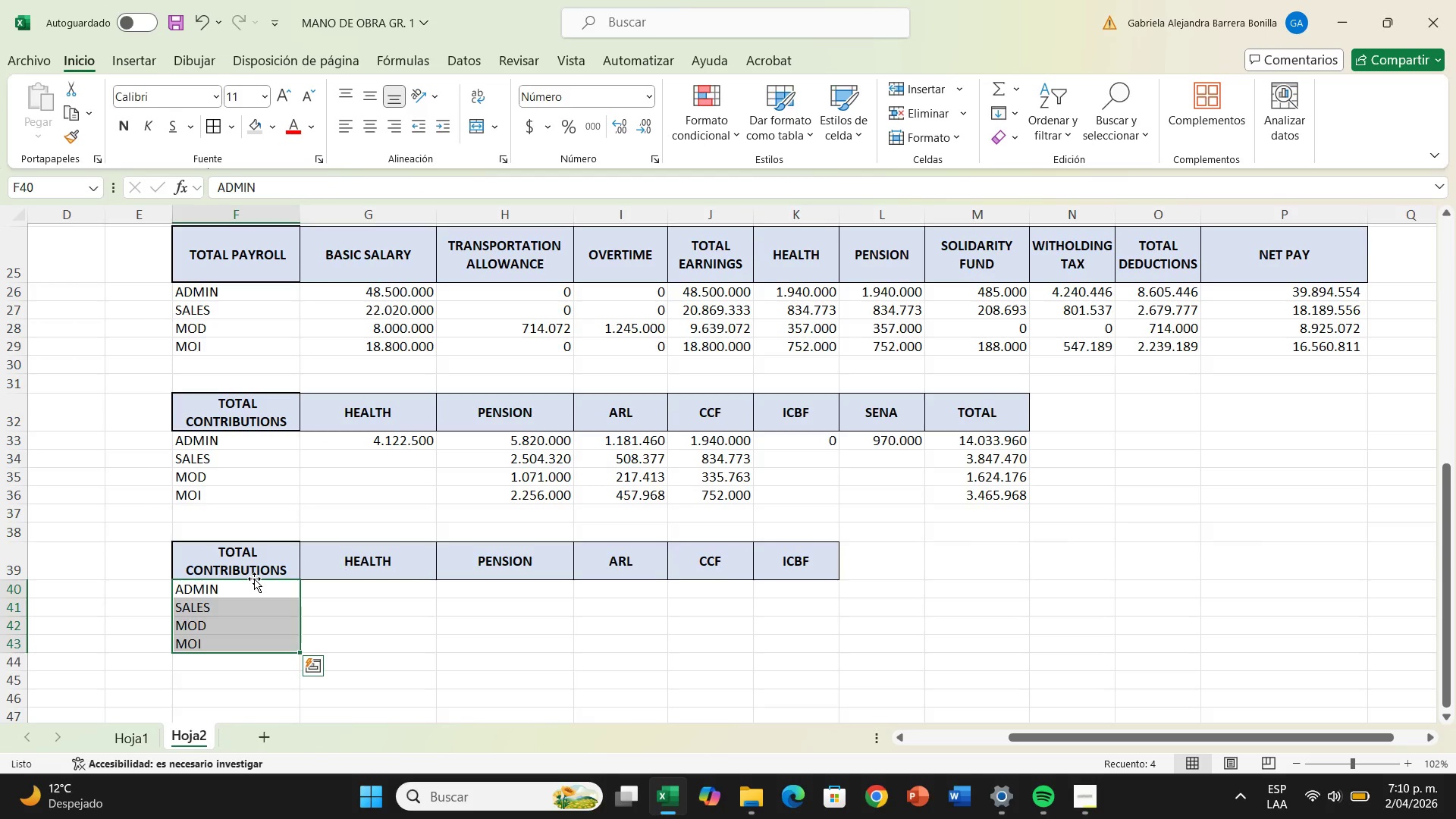 
wait(10.59)
 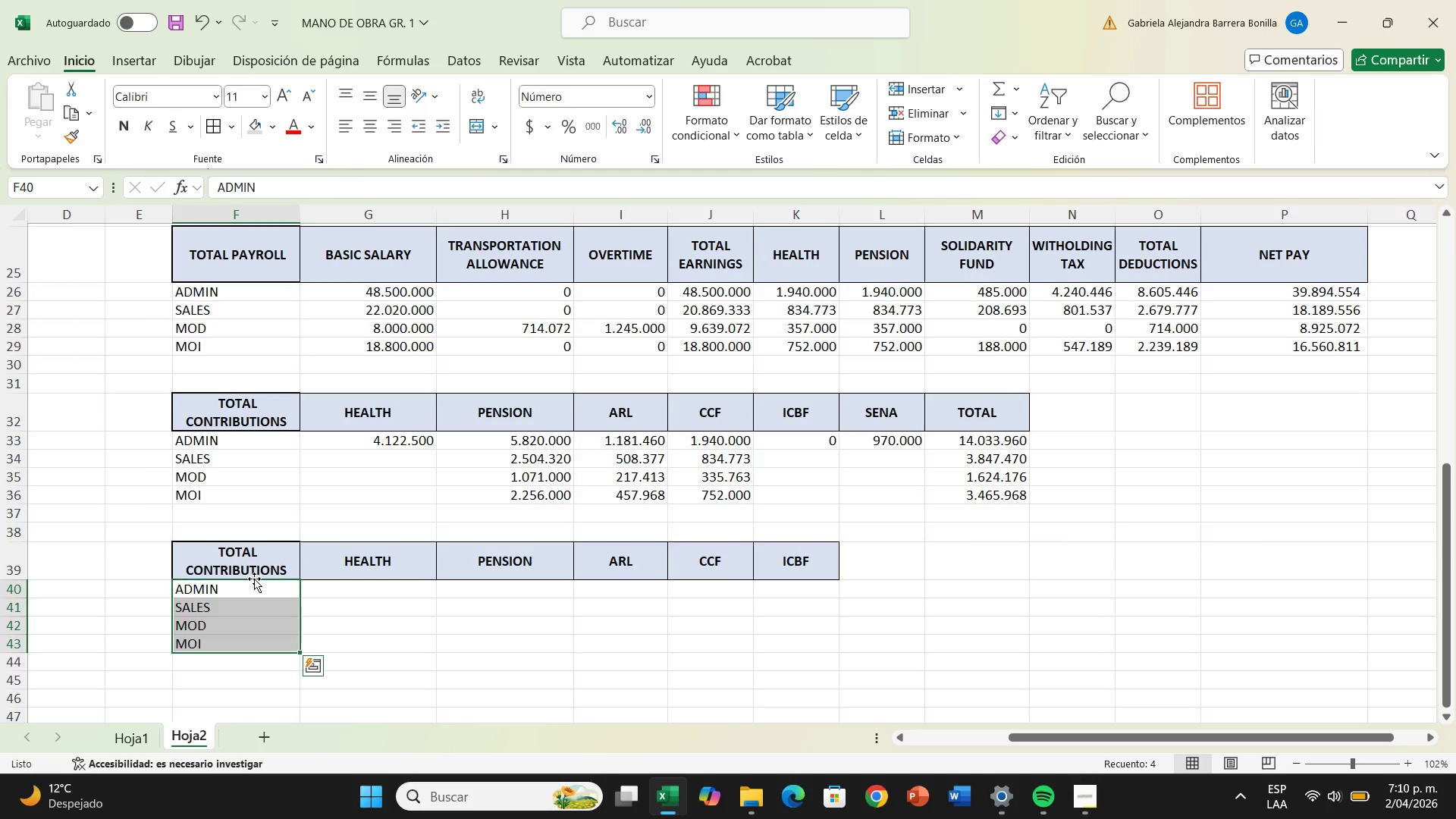 
left_click([269, 566])
 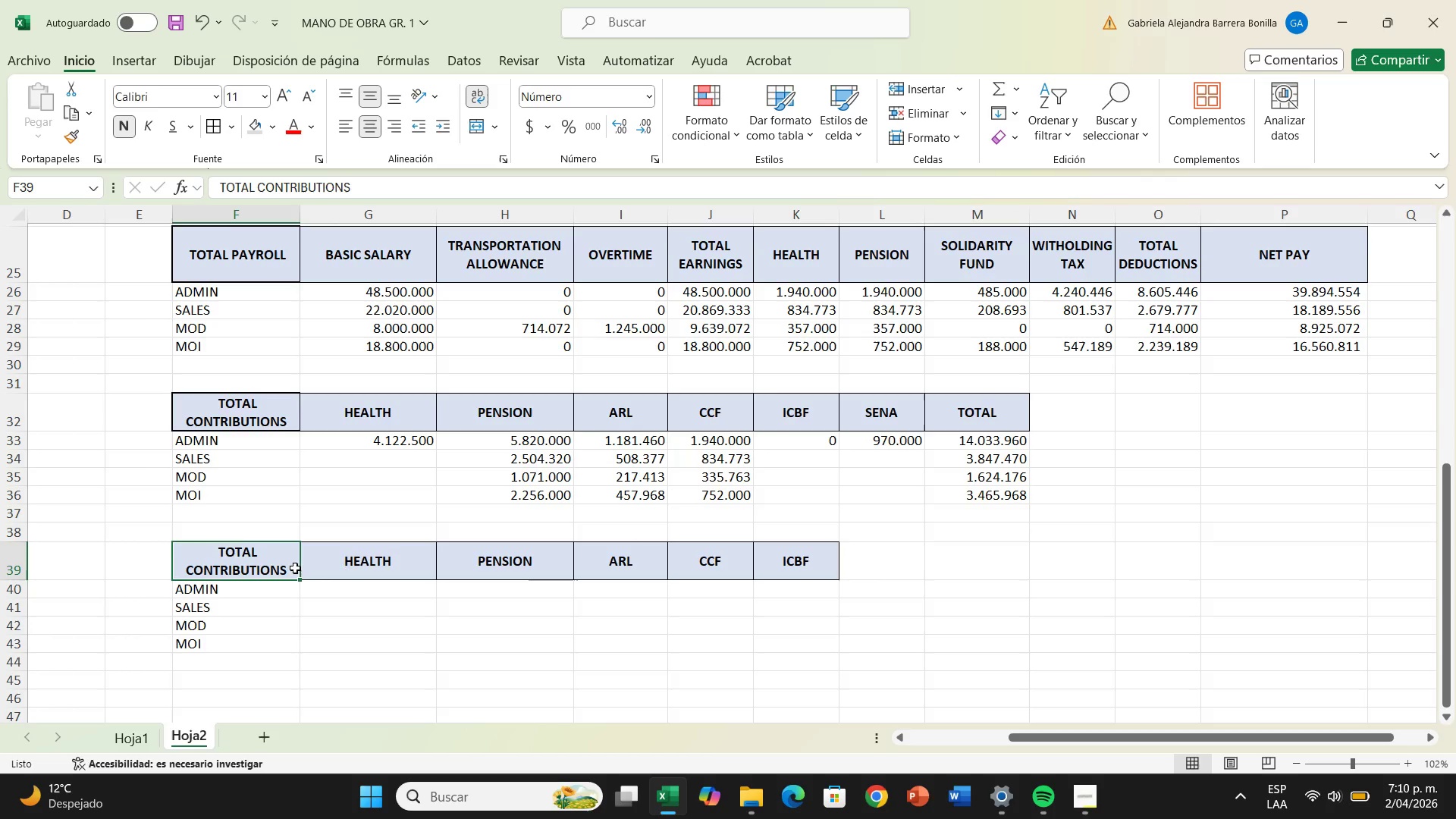 
double_click([295, 568])
 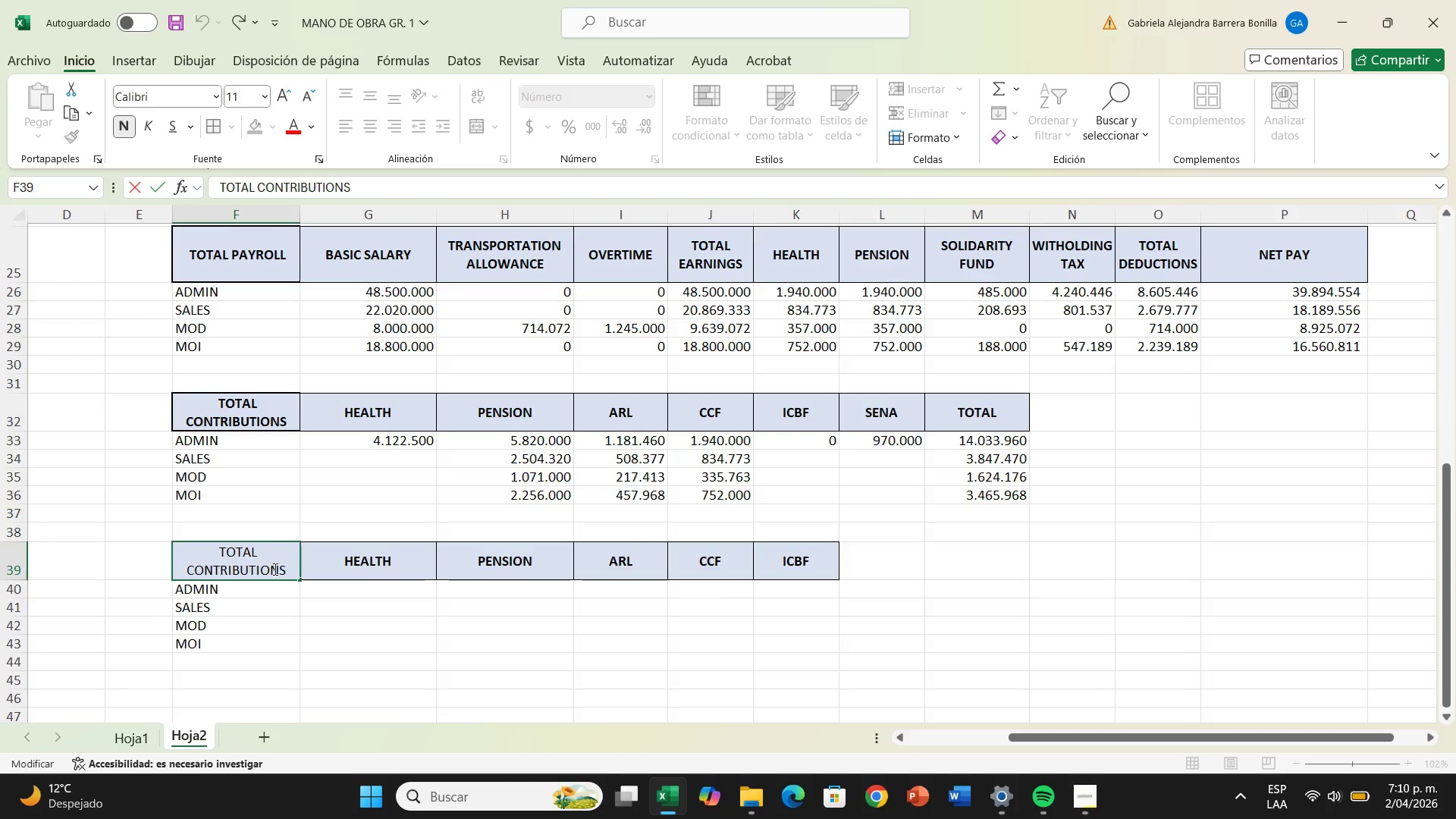 
hold_key(key=Backspace, duration=0.72)
 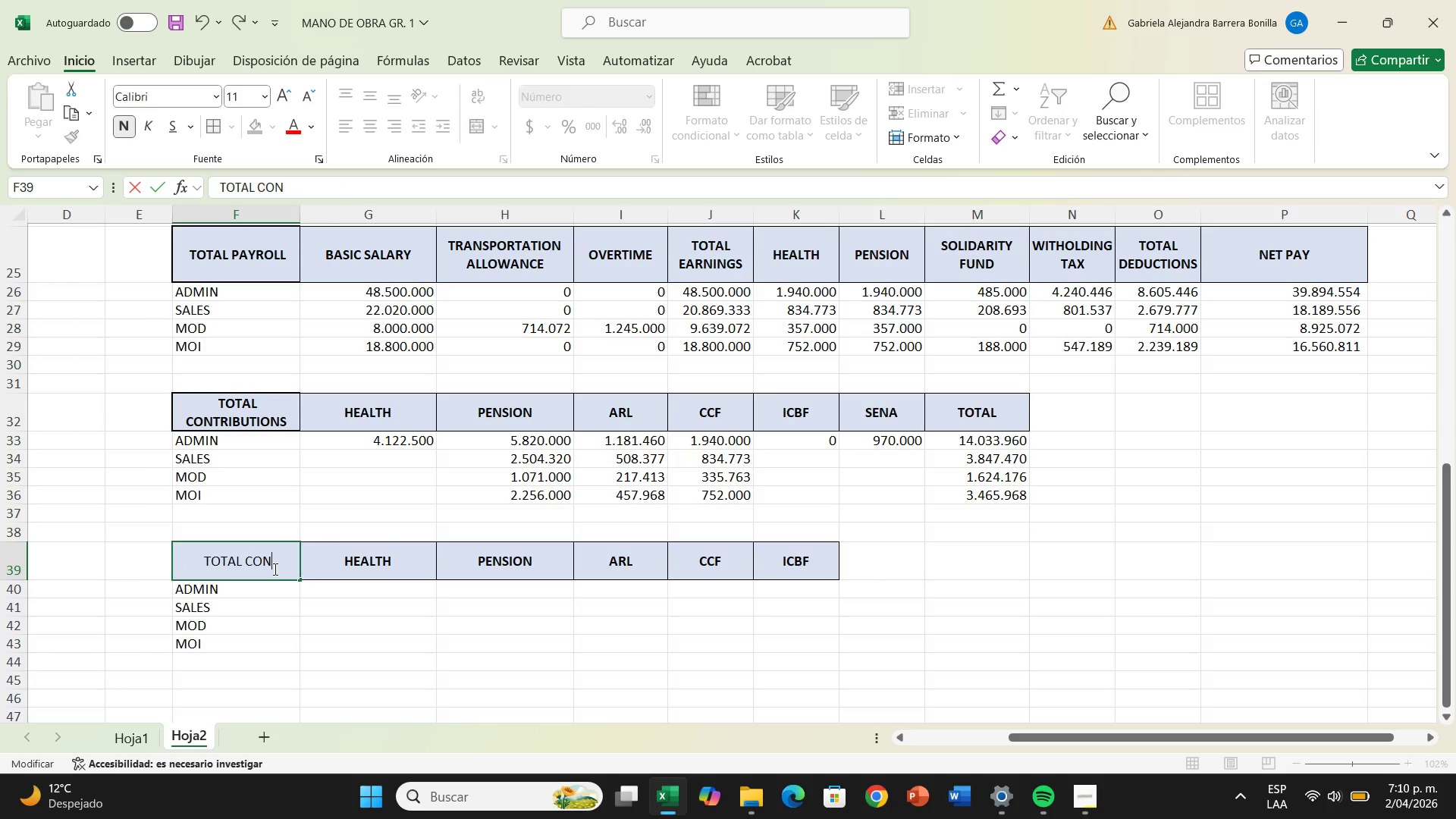 
hold_key(key=Backspace, duration=0.75)
 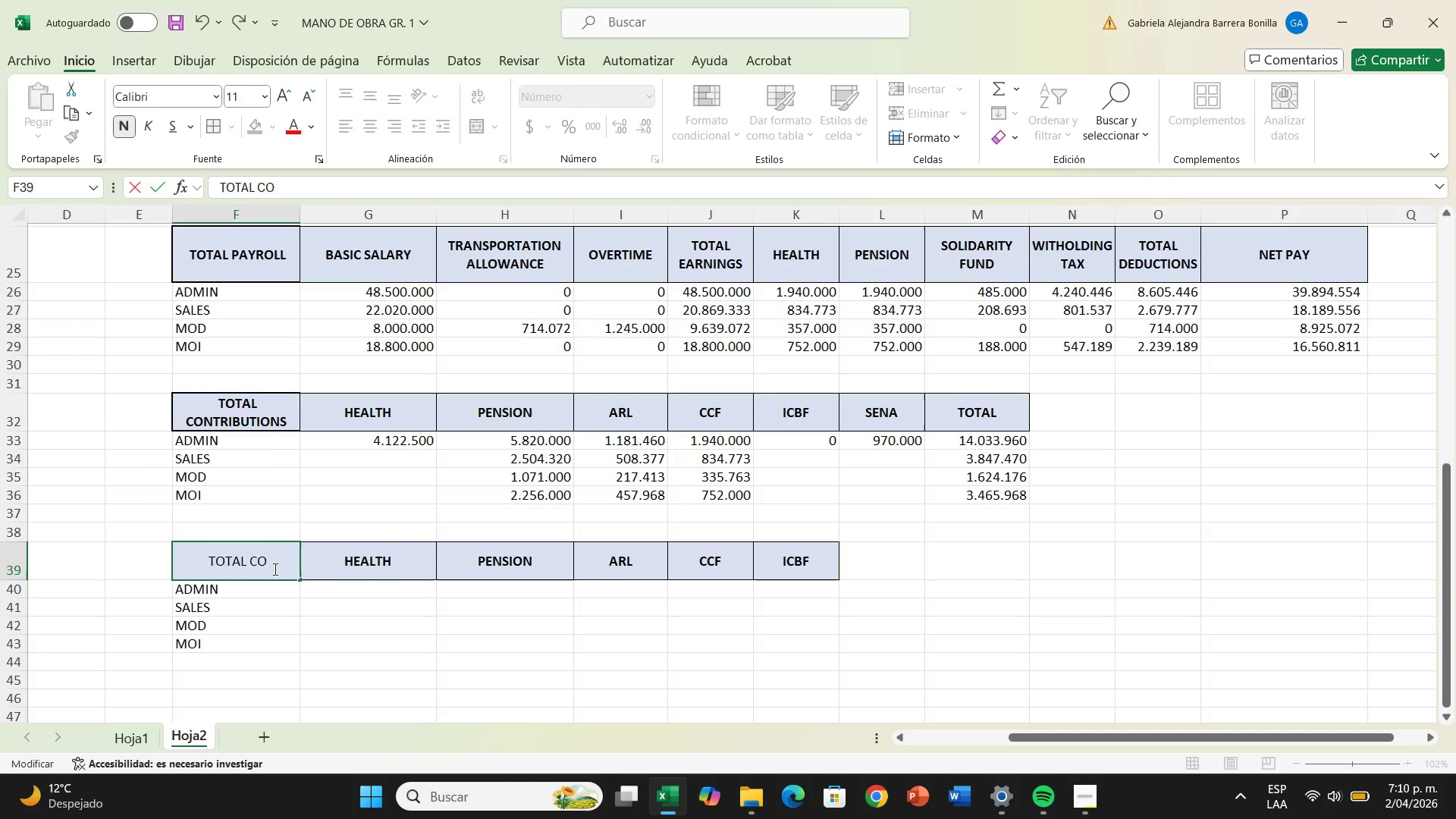 
key(Backspace)
 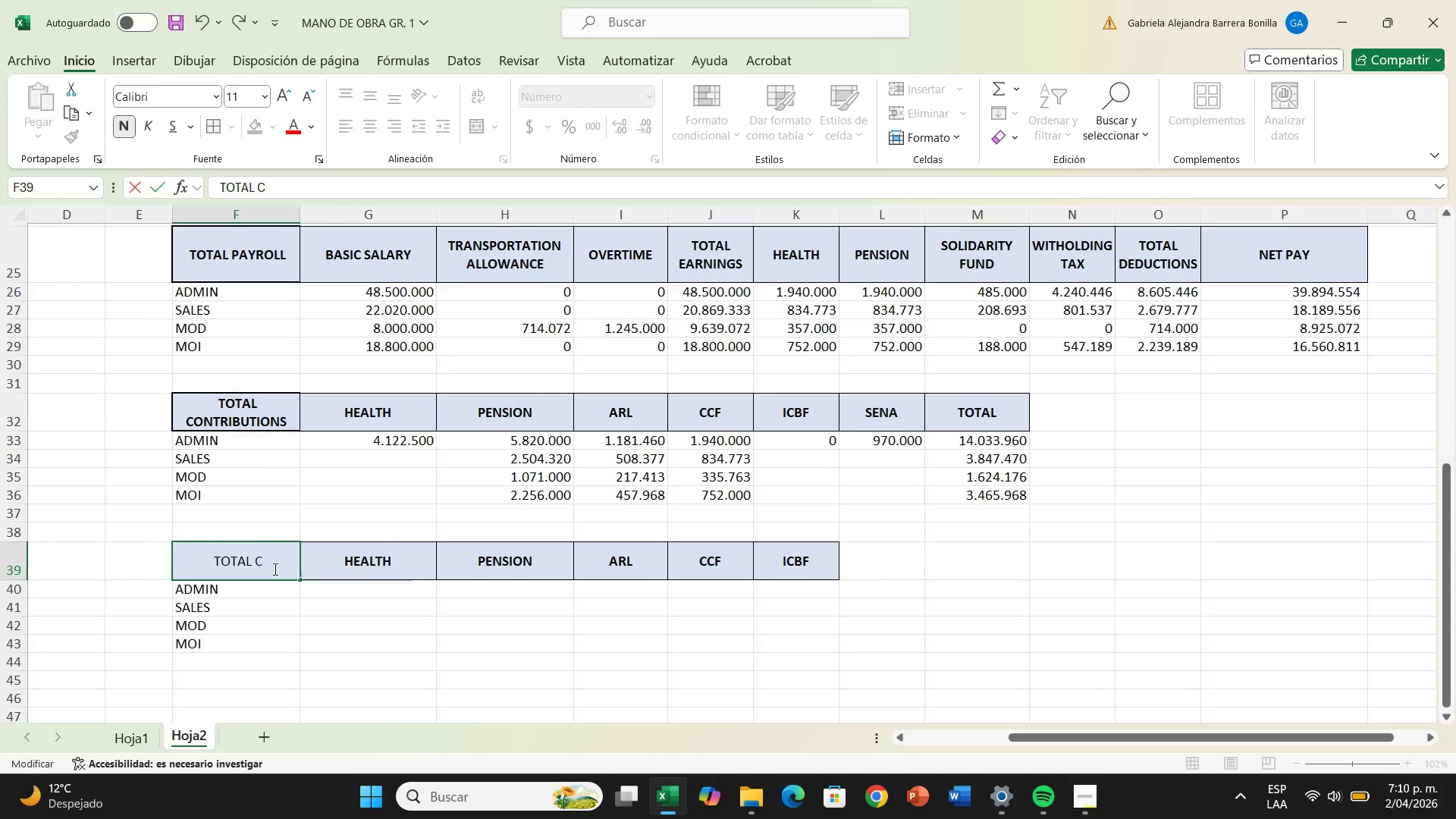 
key(Backspace)
 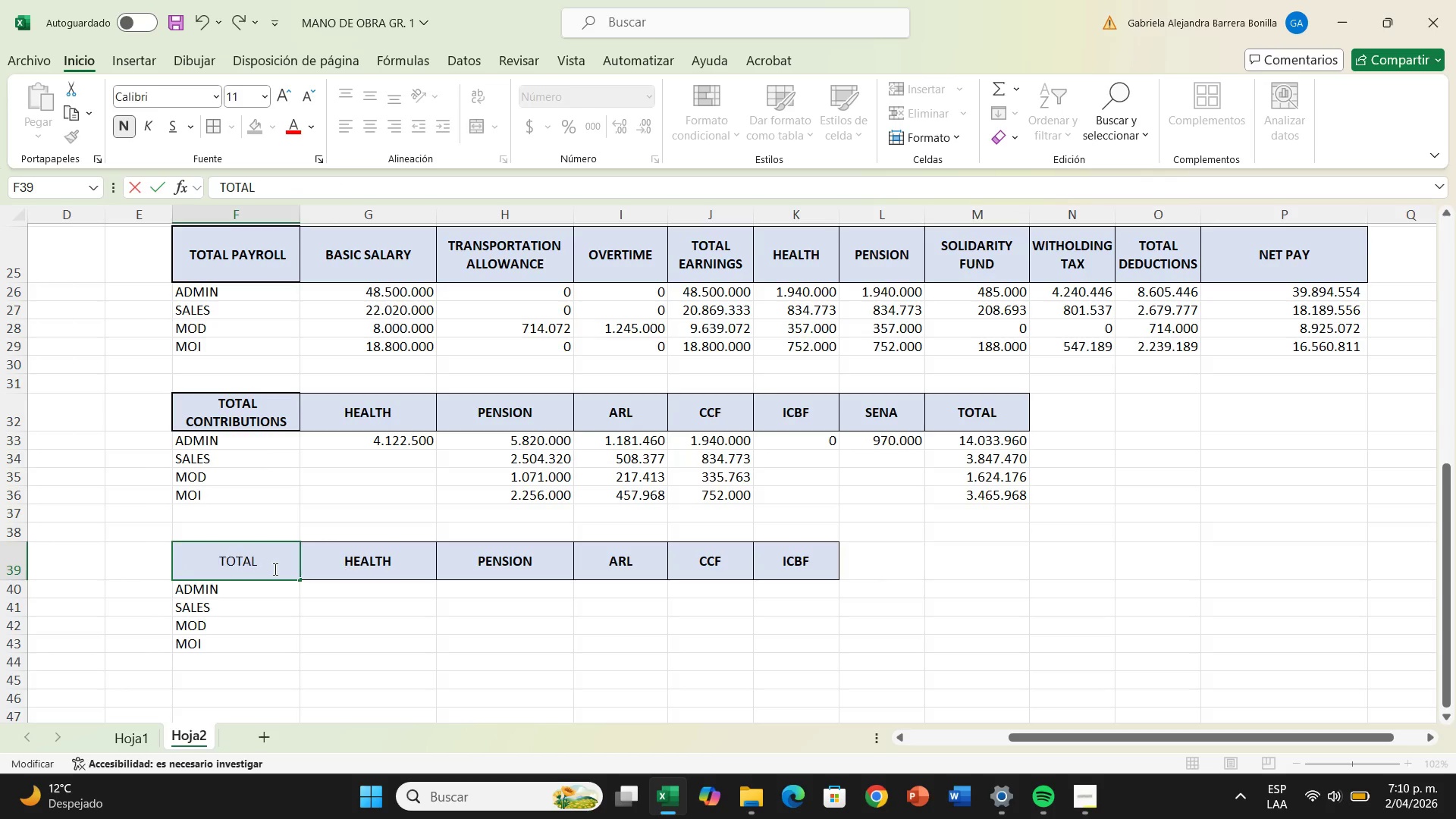 
key(Backspace)
 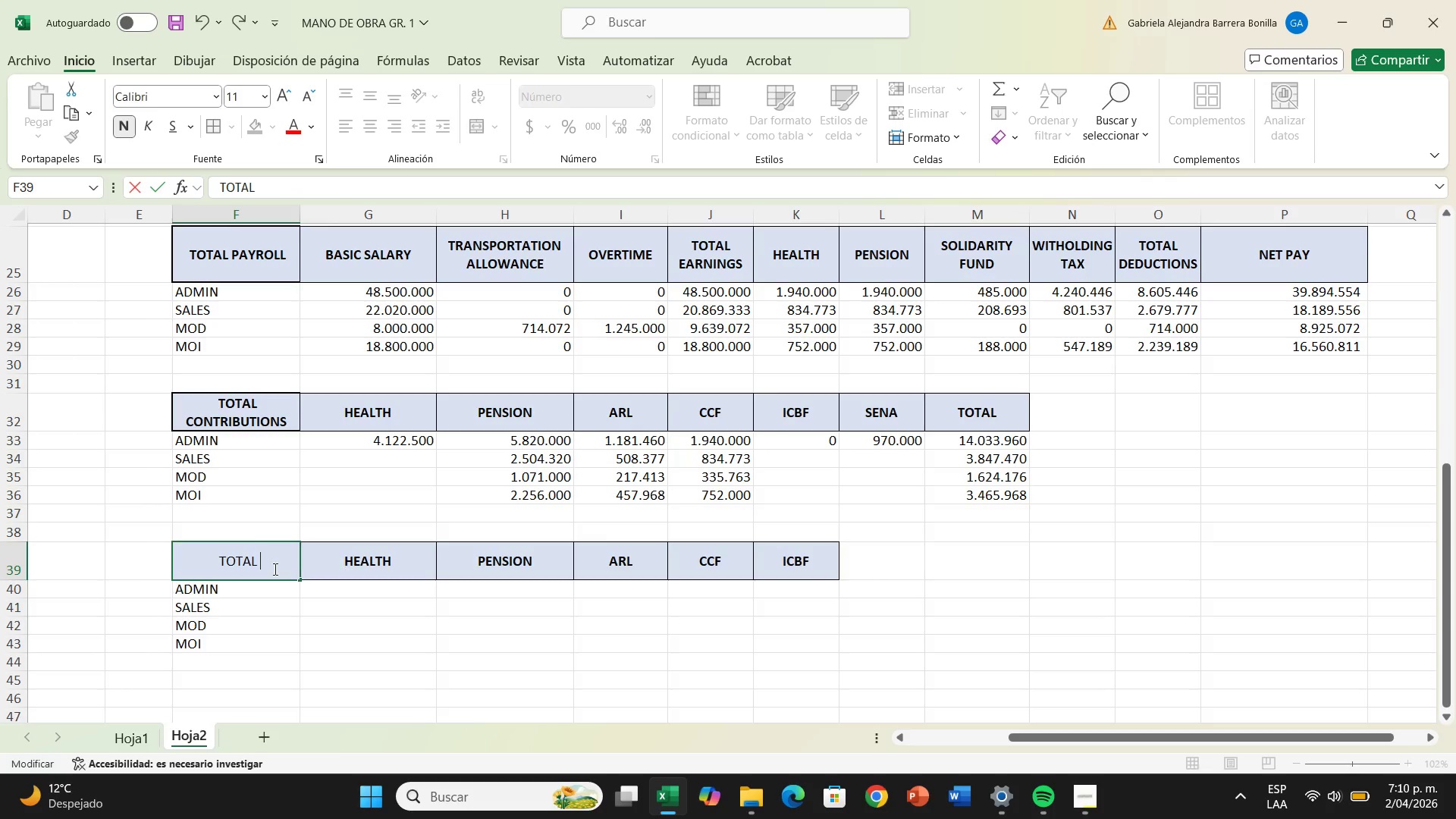 
key(Enter)
 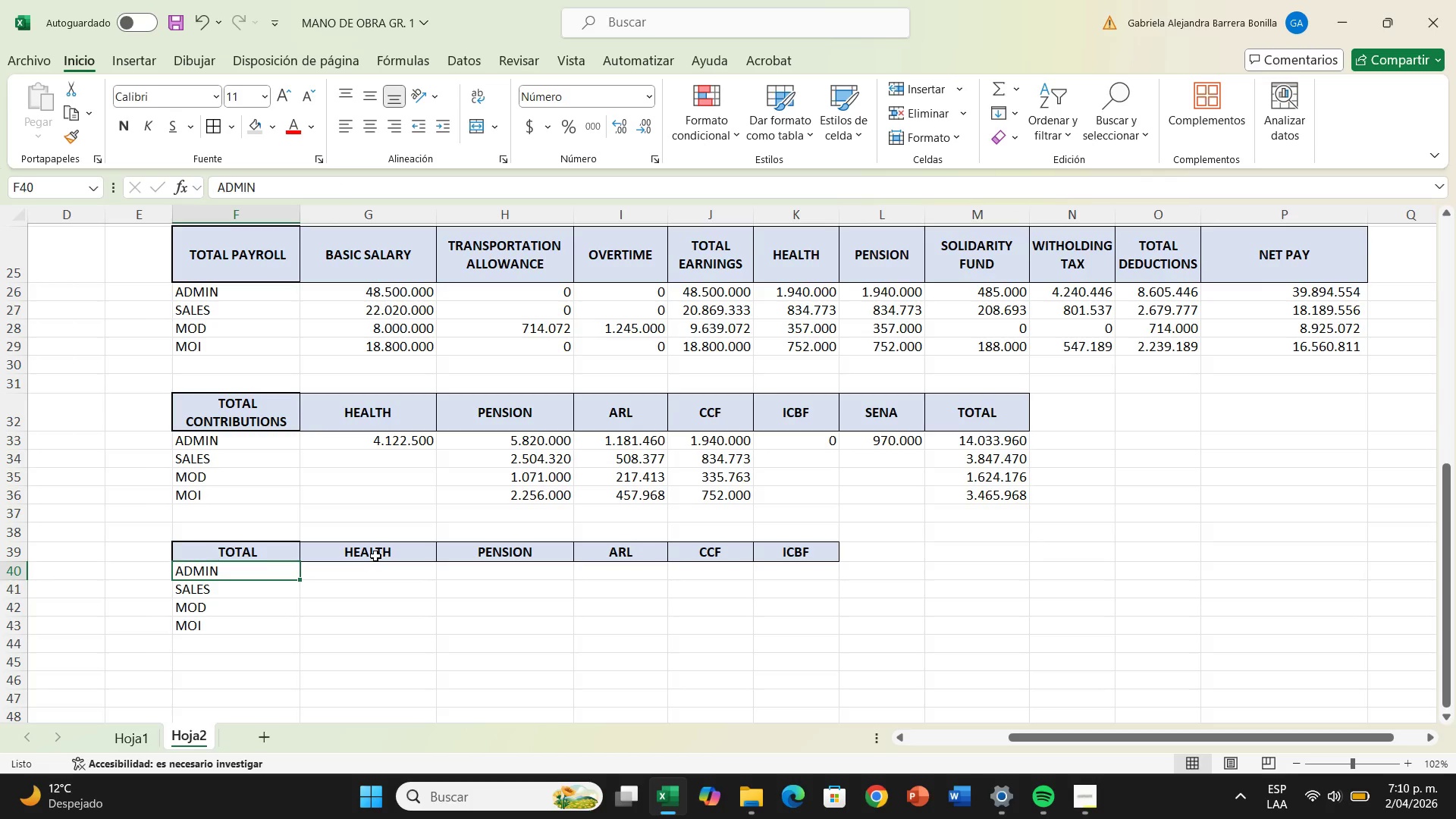 
wait(6.62)
 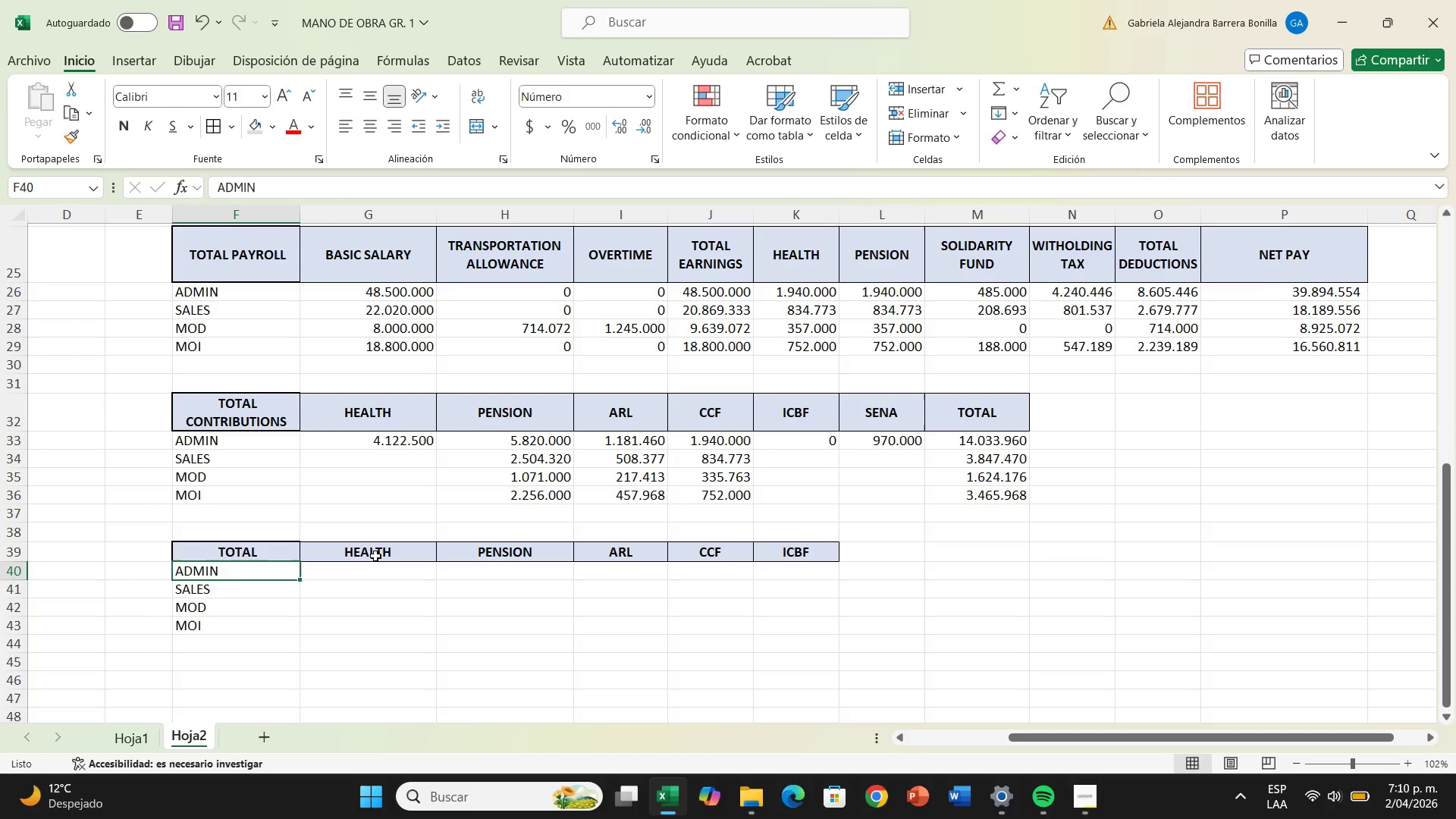 
double_click([375, 556])
 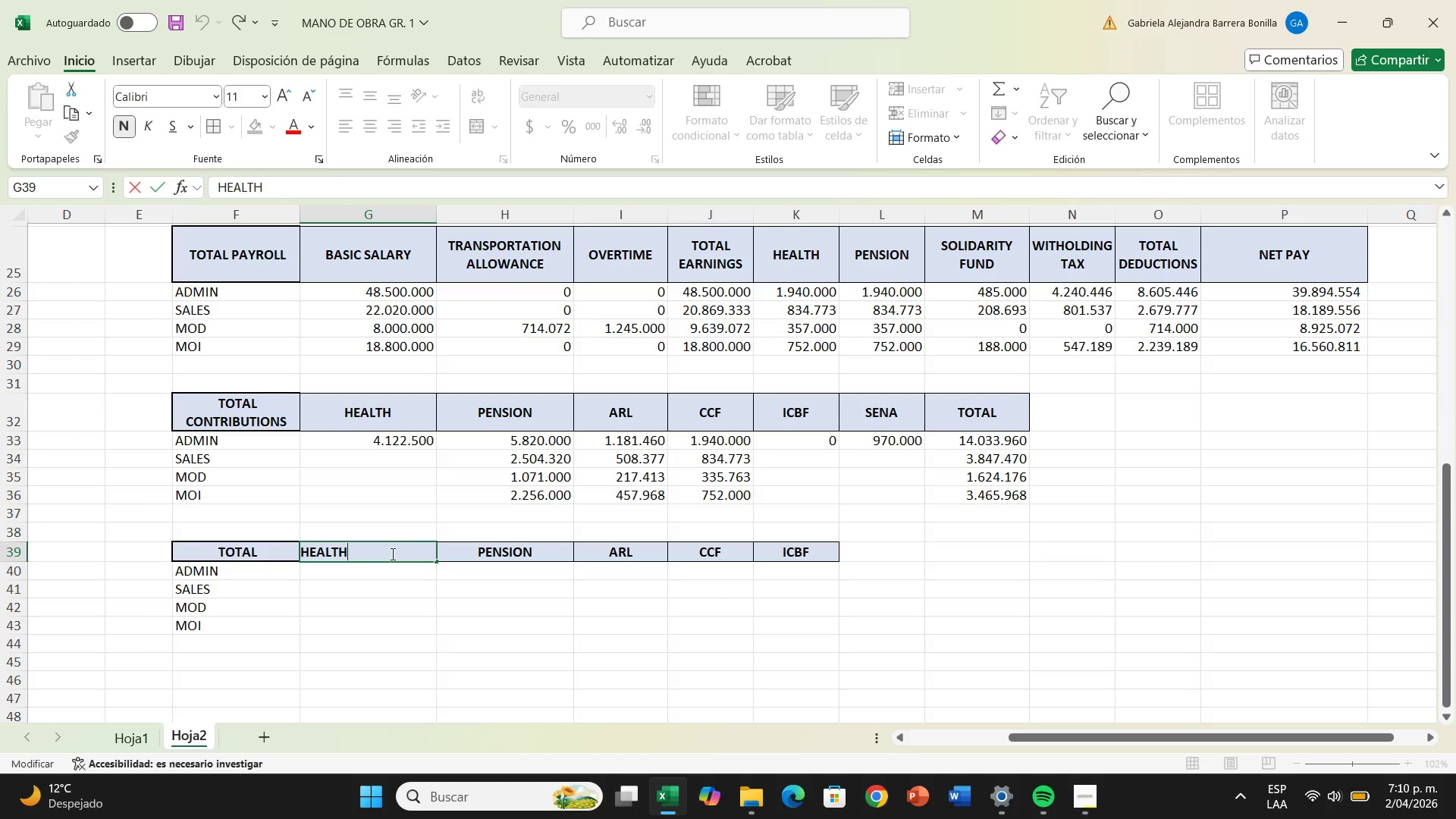 
key(Backspace)
key(Backspace)
key(Backspace)
key(Backspace)
key(Backspace)
key(Backspace)
type(severance)
 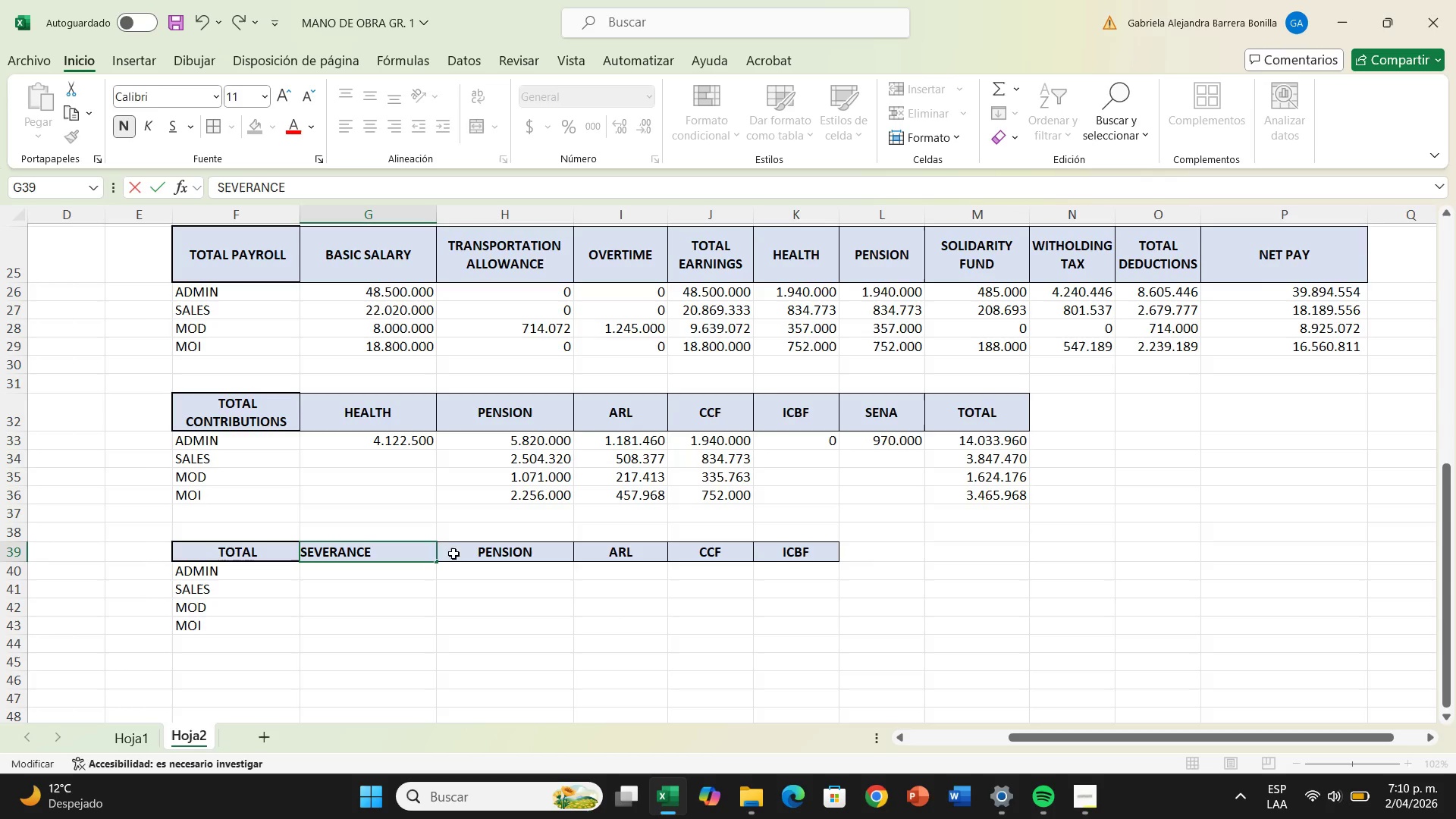 
double_click([459, 554])
 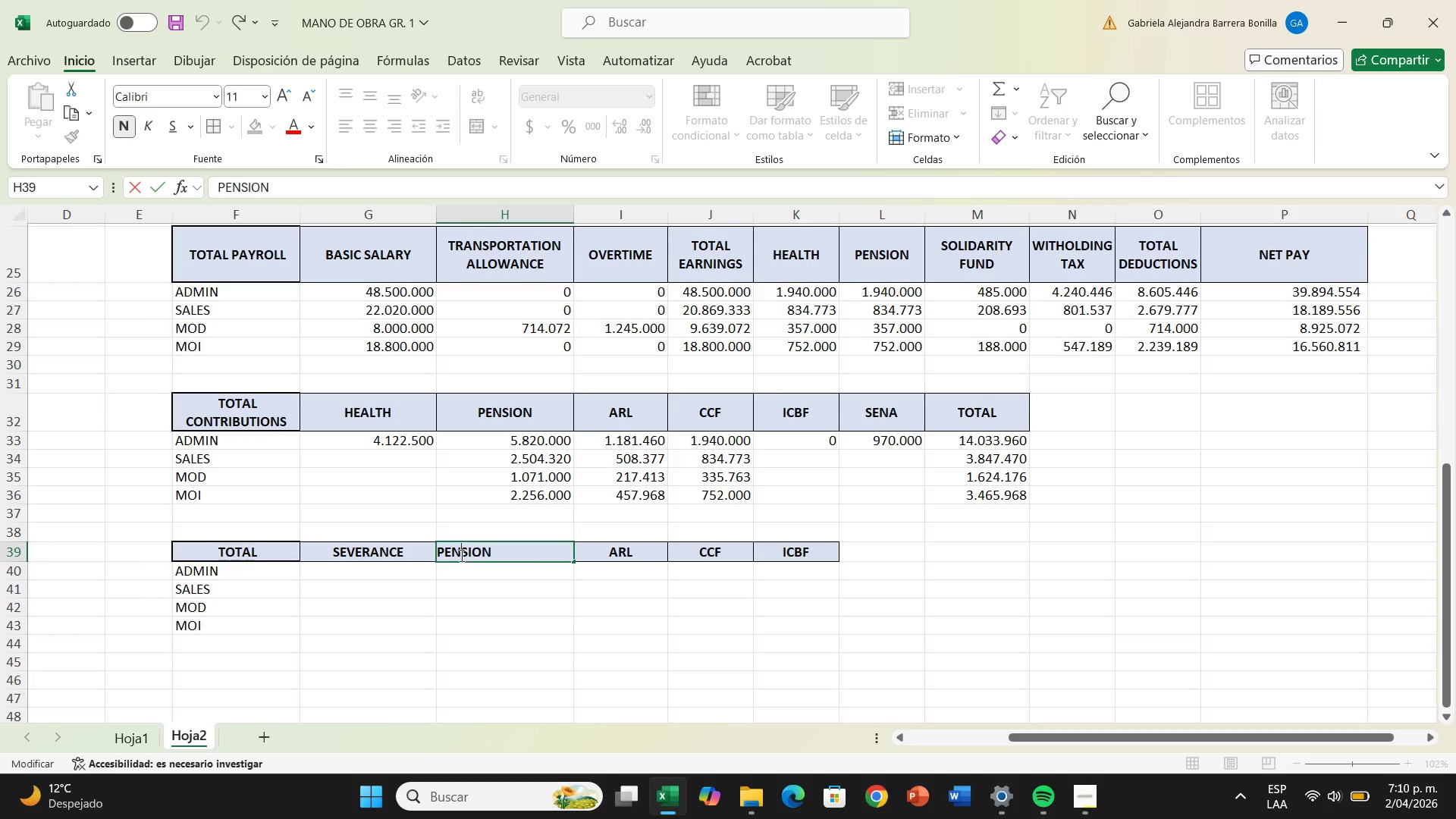 
left_click([535, 550])
 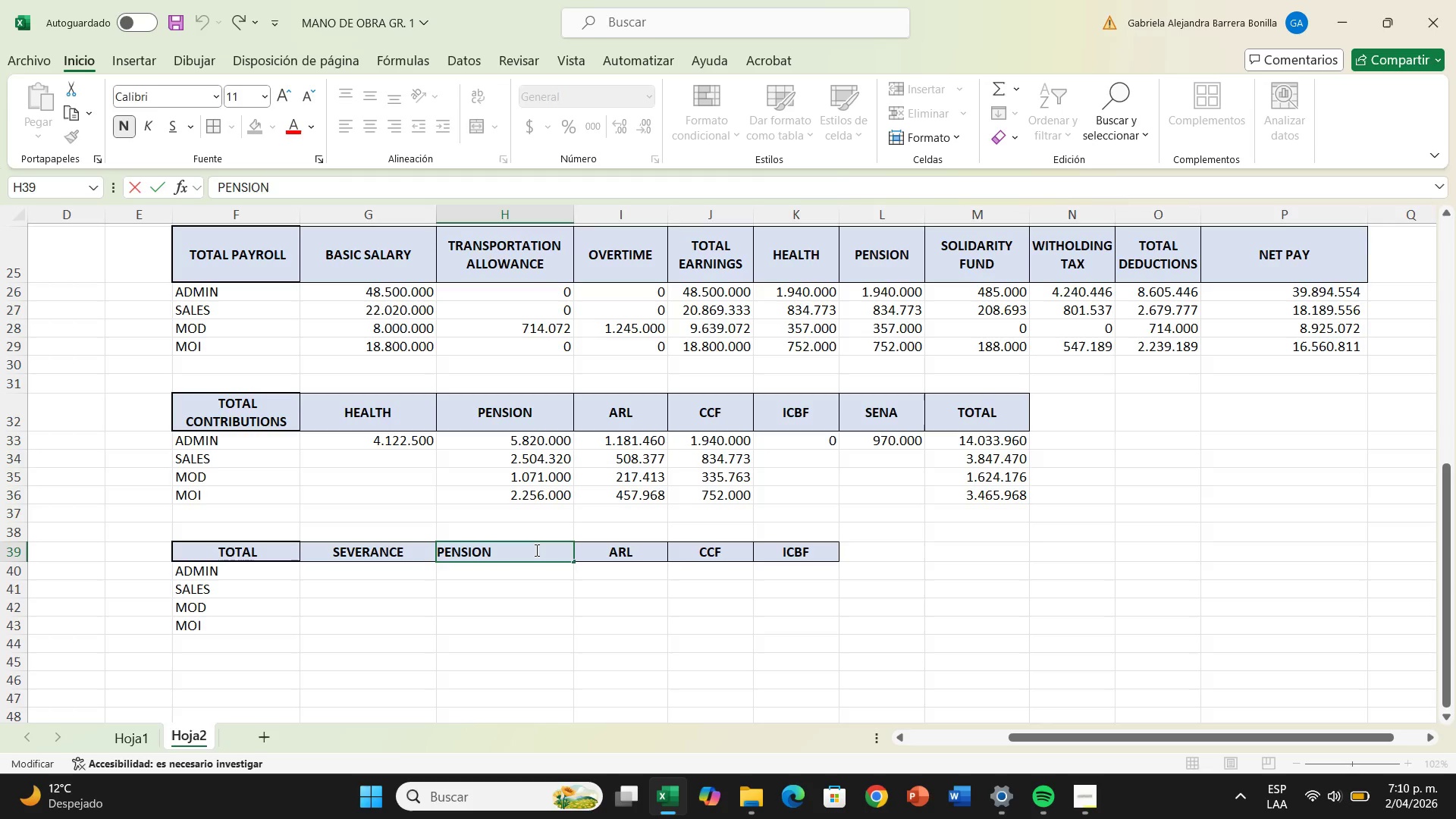 
hold_key(key=Backspace, duration=0.7)
 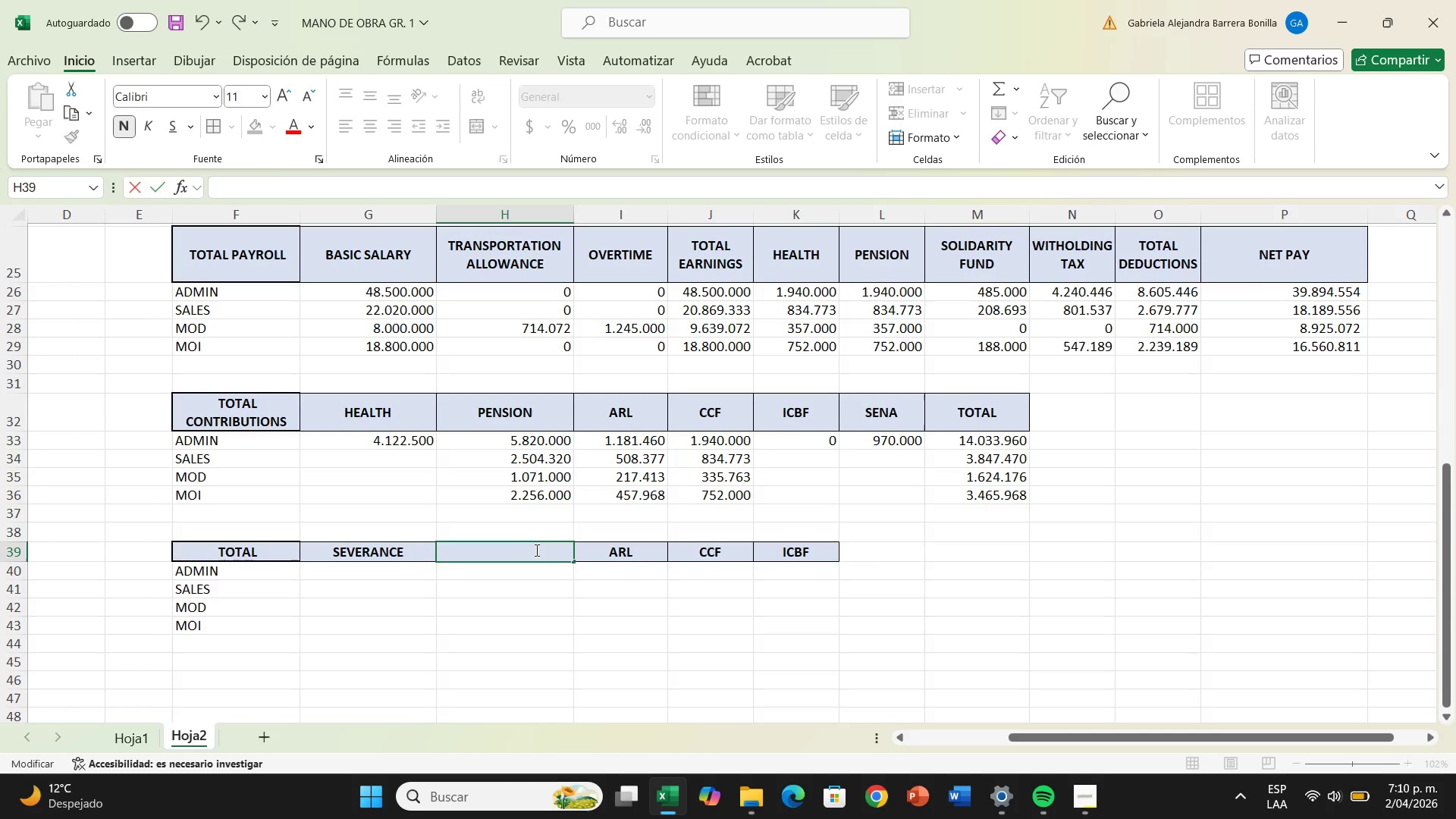 
type(interesr )
key(Backspace)
key(Backspace)
type(t on serevance)
 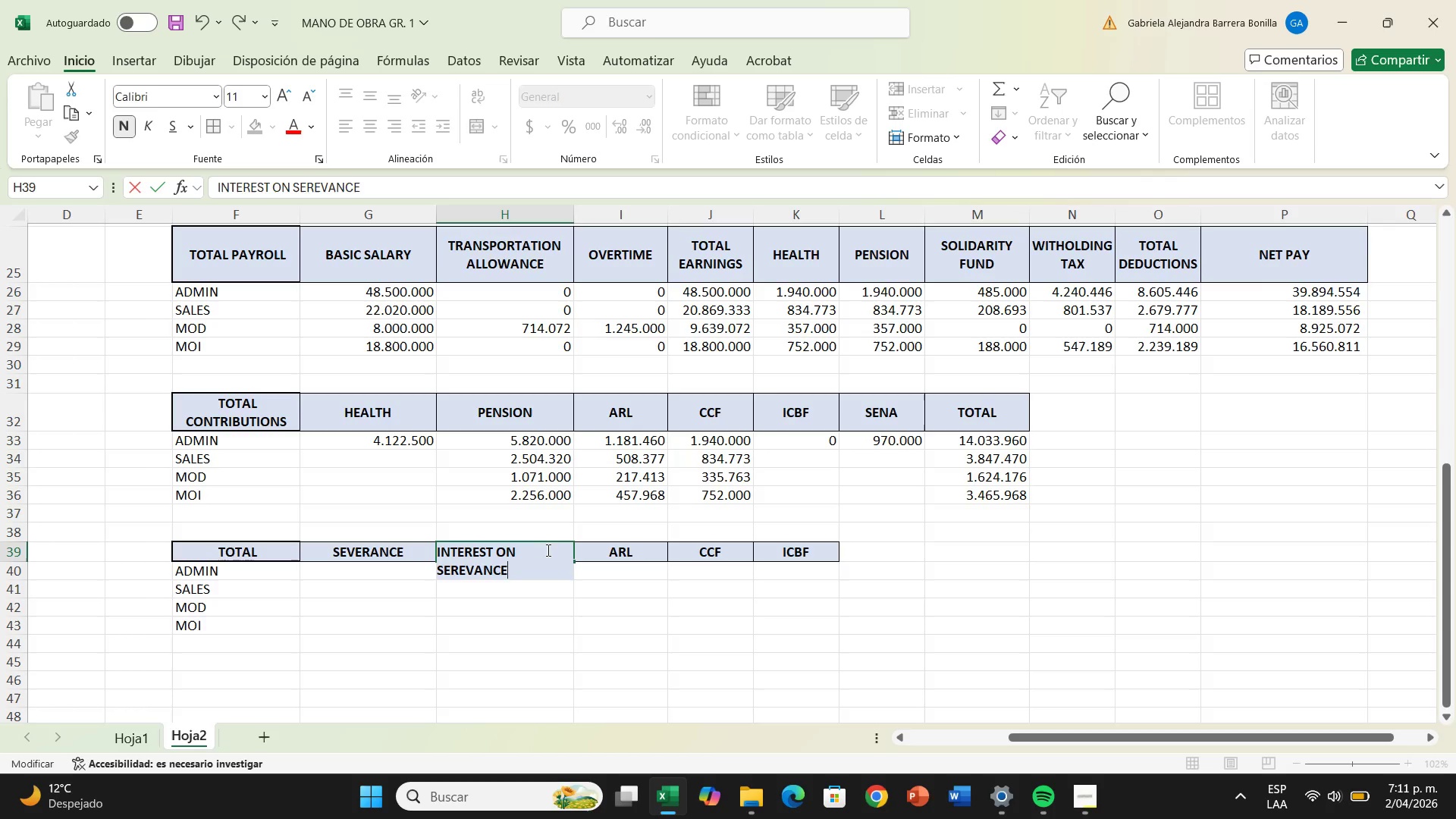 
double_click([647, 545])
 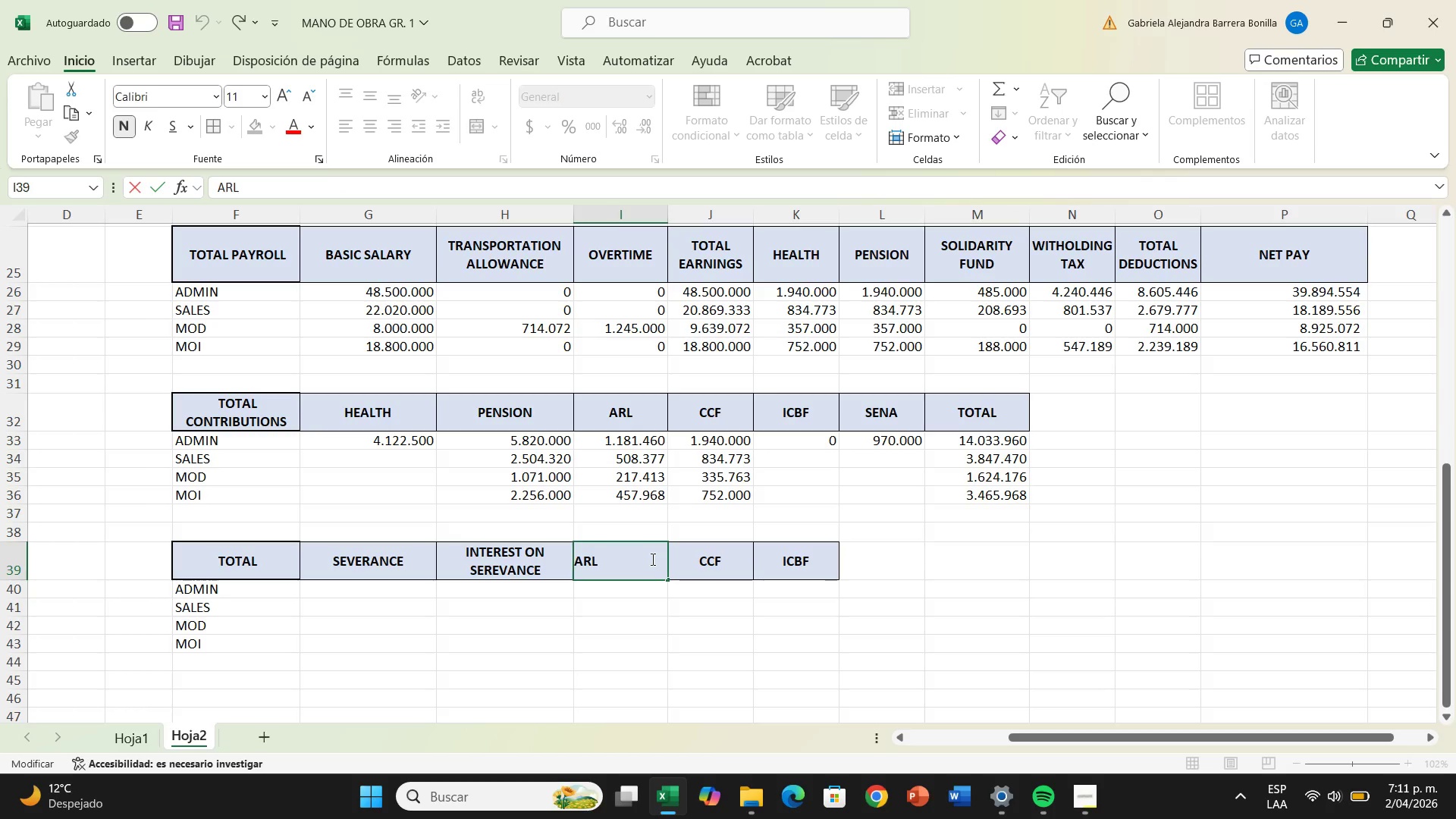 
key(Backspace)
key(Backspace)
key(Backspace)
type(bonuses)
 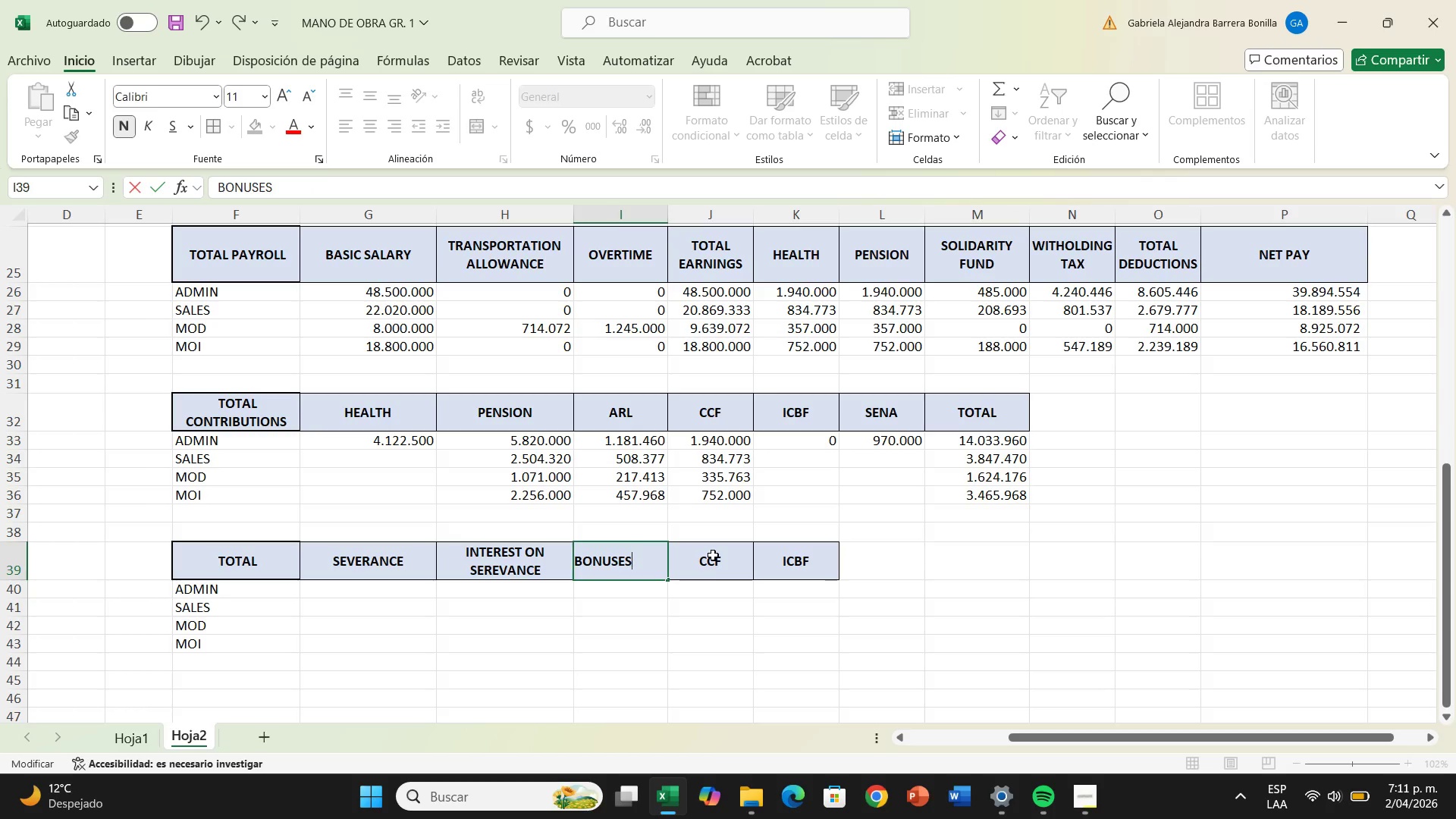 
double_click([714, 567])
 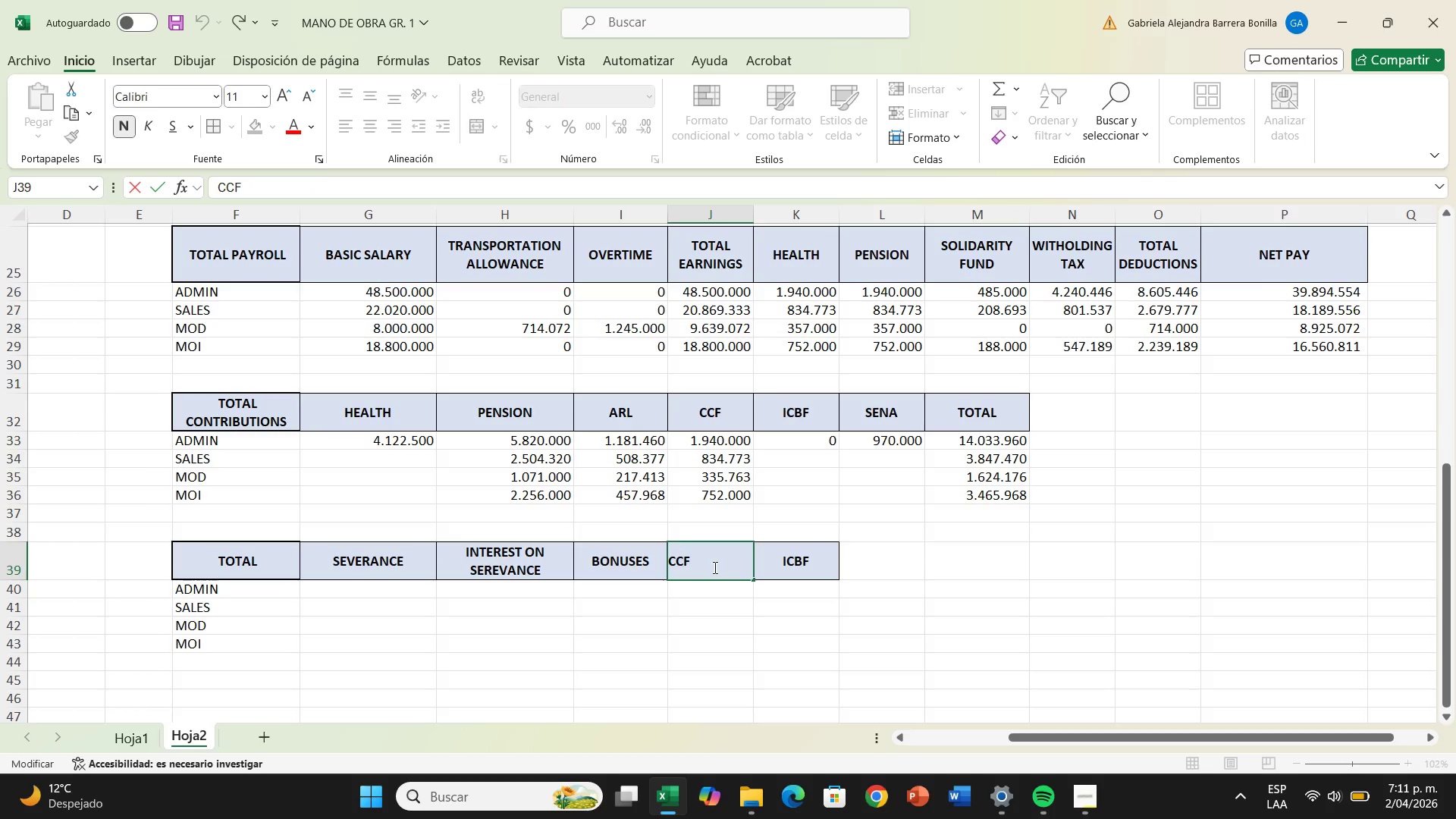 
key(Backspace)
key(Backspace)
key(Backspace)
type(vacatios)
key(Backspace)
type(ns)
 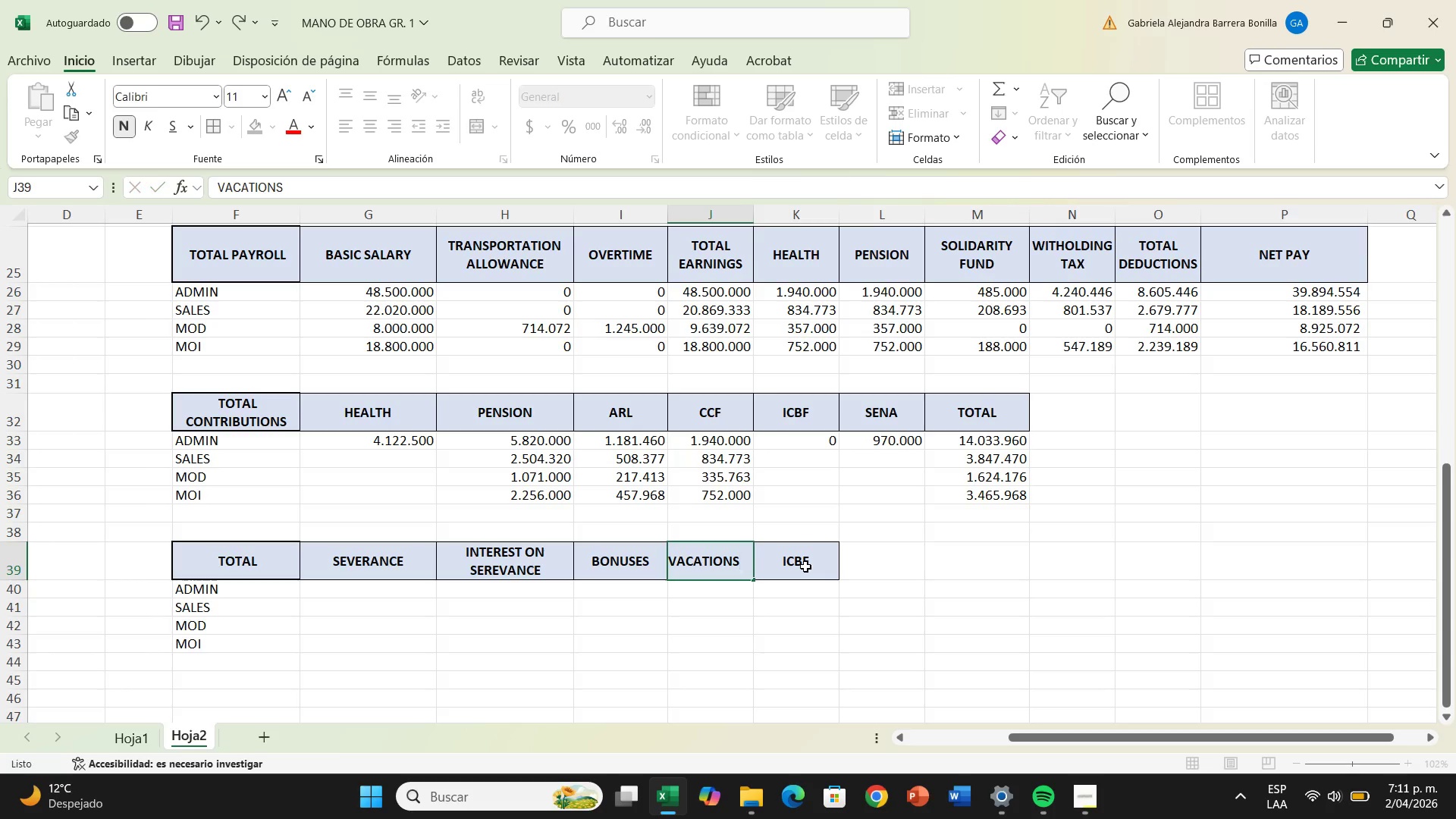 
double_click([805, 566])
 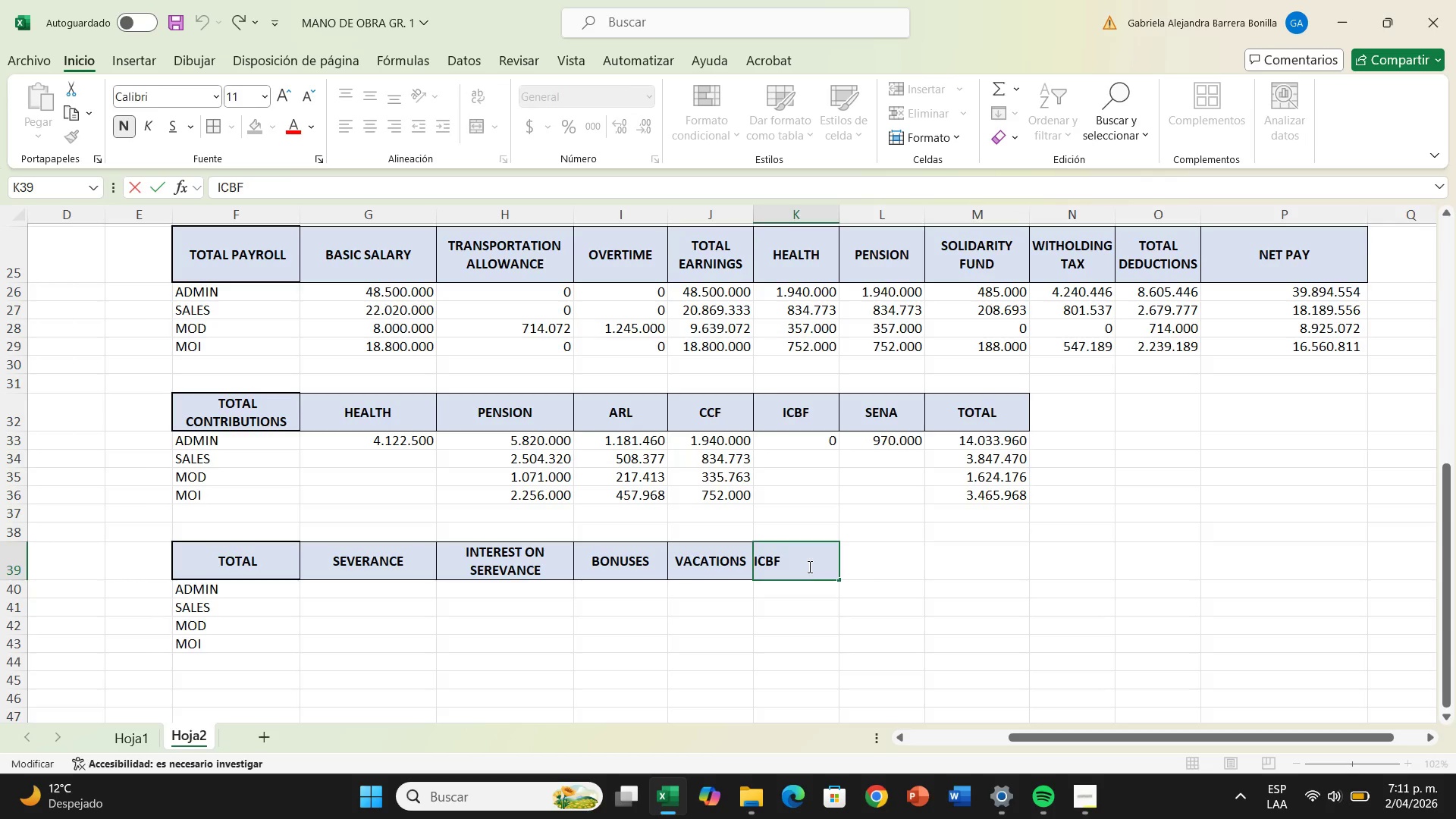 
key(Backspace)
key(Backspace)
key(Backspace)
key(Backspace)
type(total)
 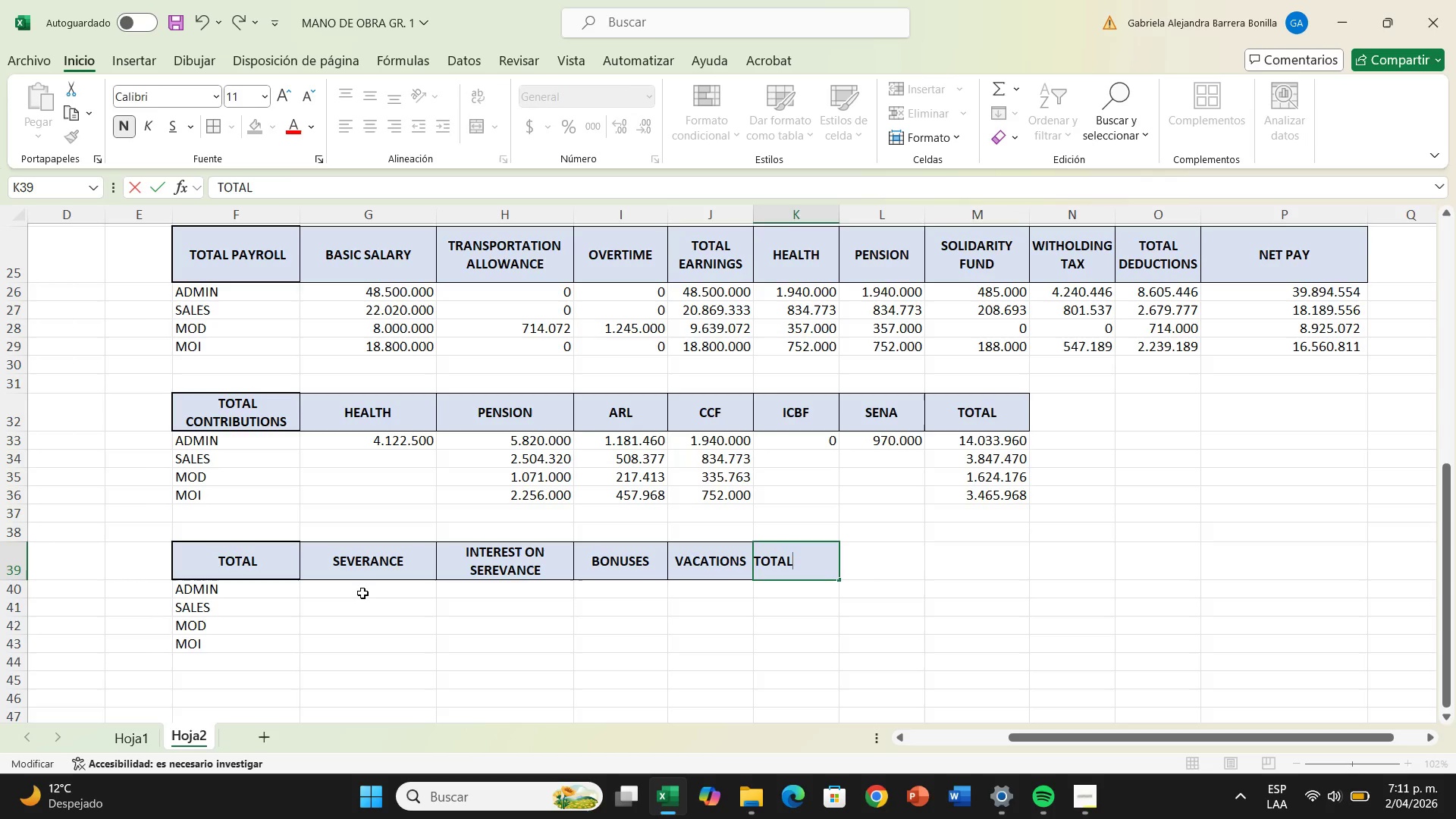 
left_click([362, 593])
 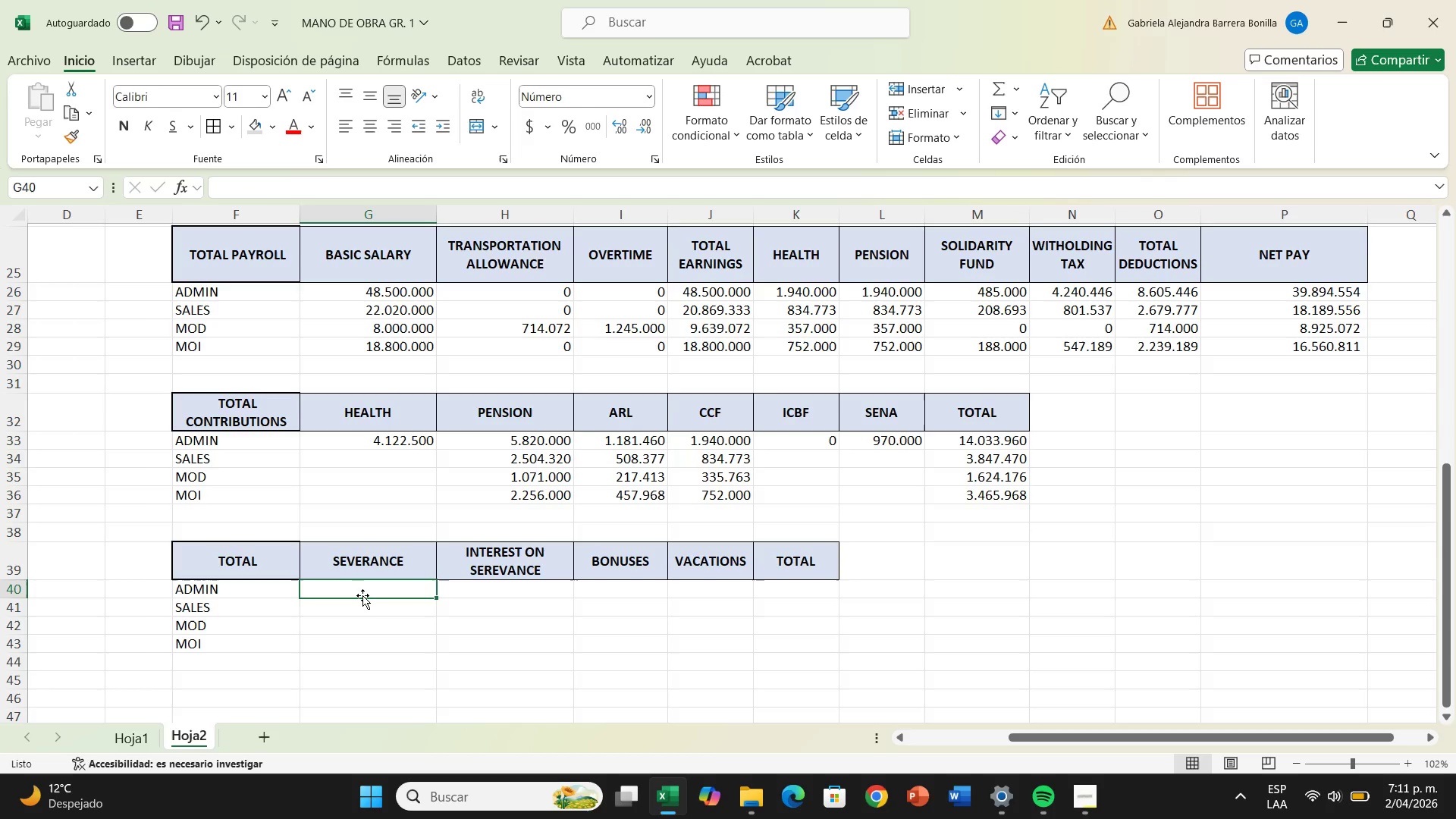 
key(Shift+ShiftRight)
 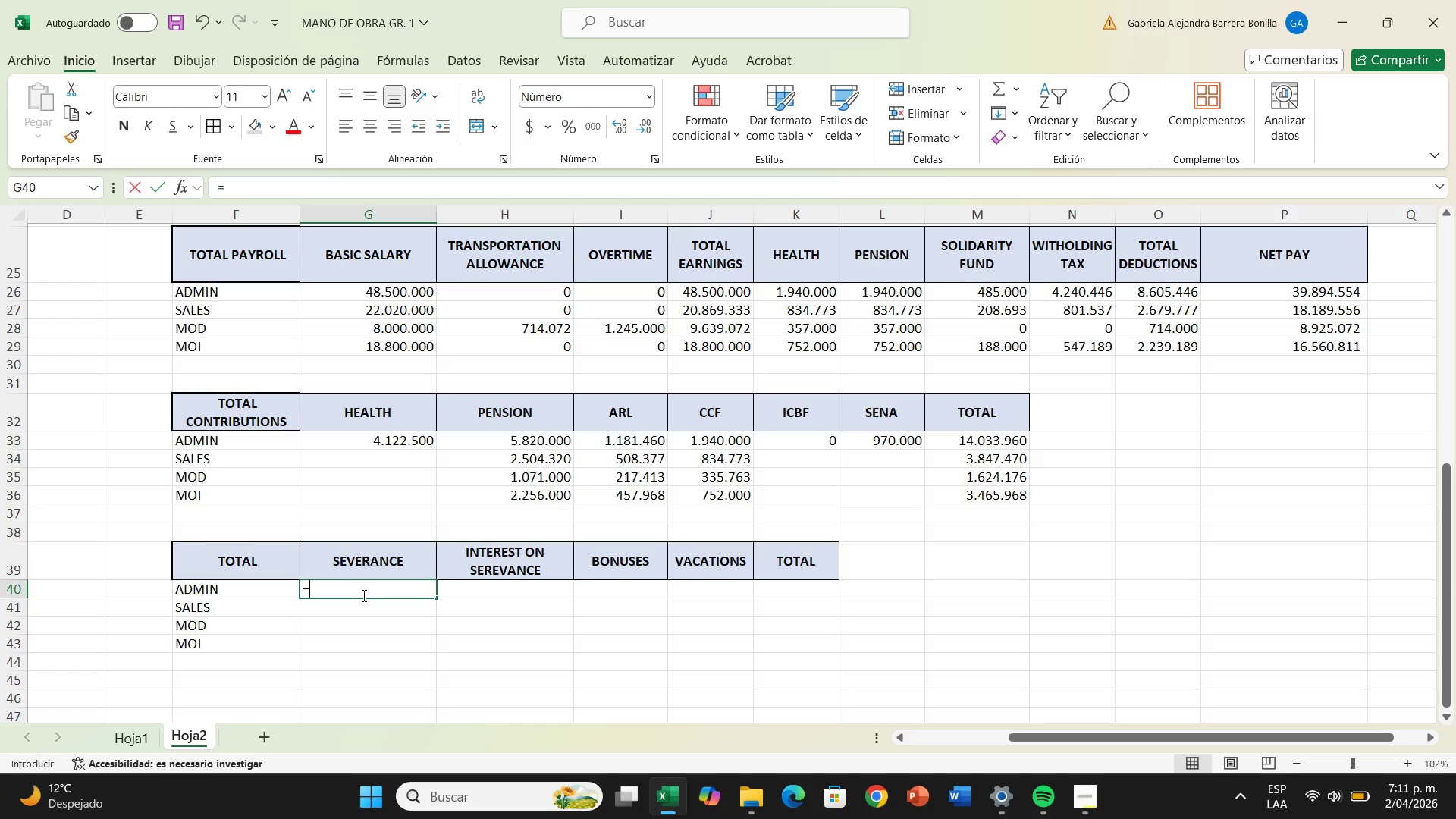 
key(Shift+0)
 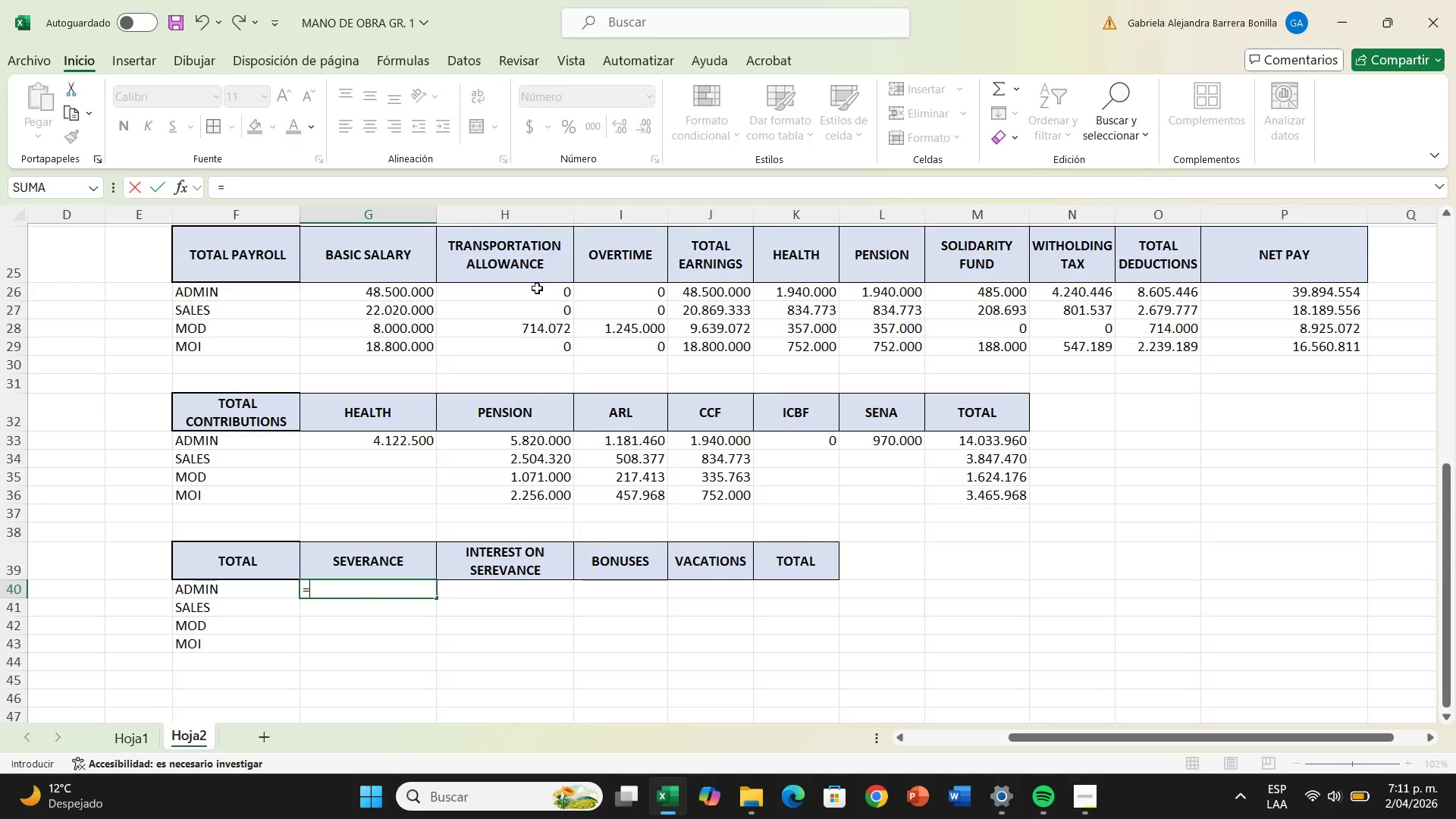 
left_click([724, 287])
 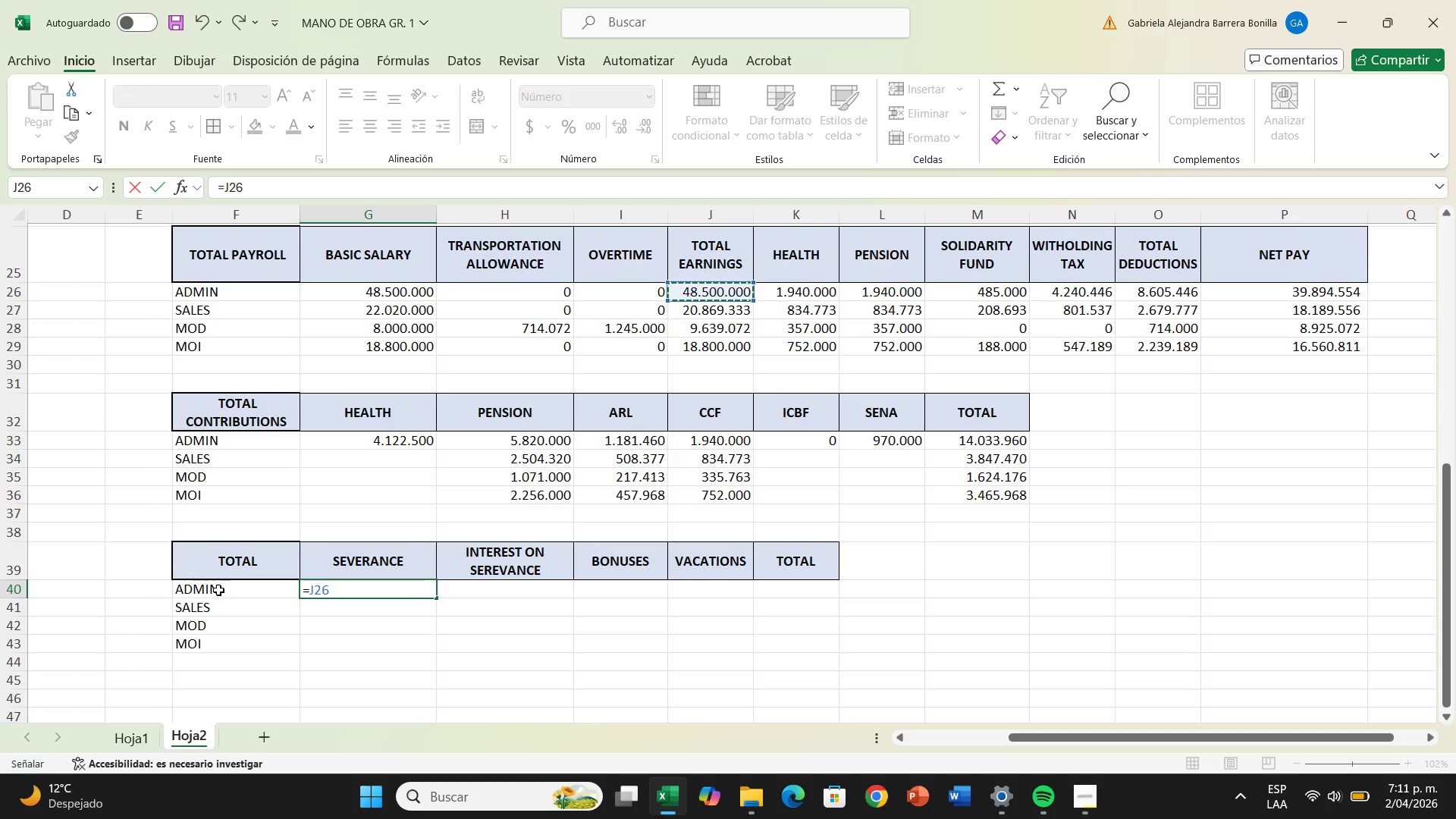 
type(+8,33%)
 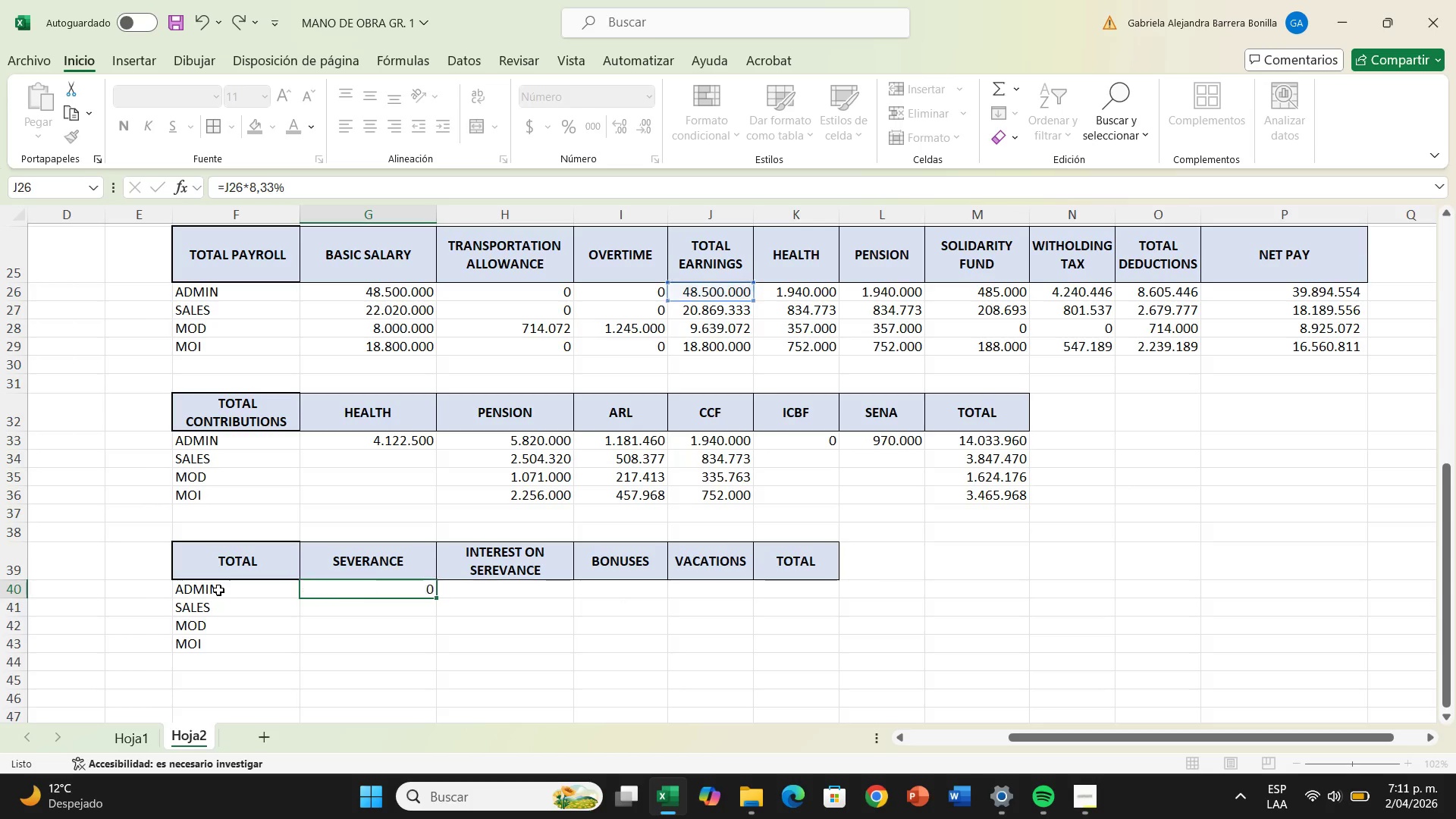 
 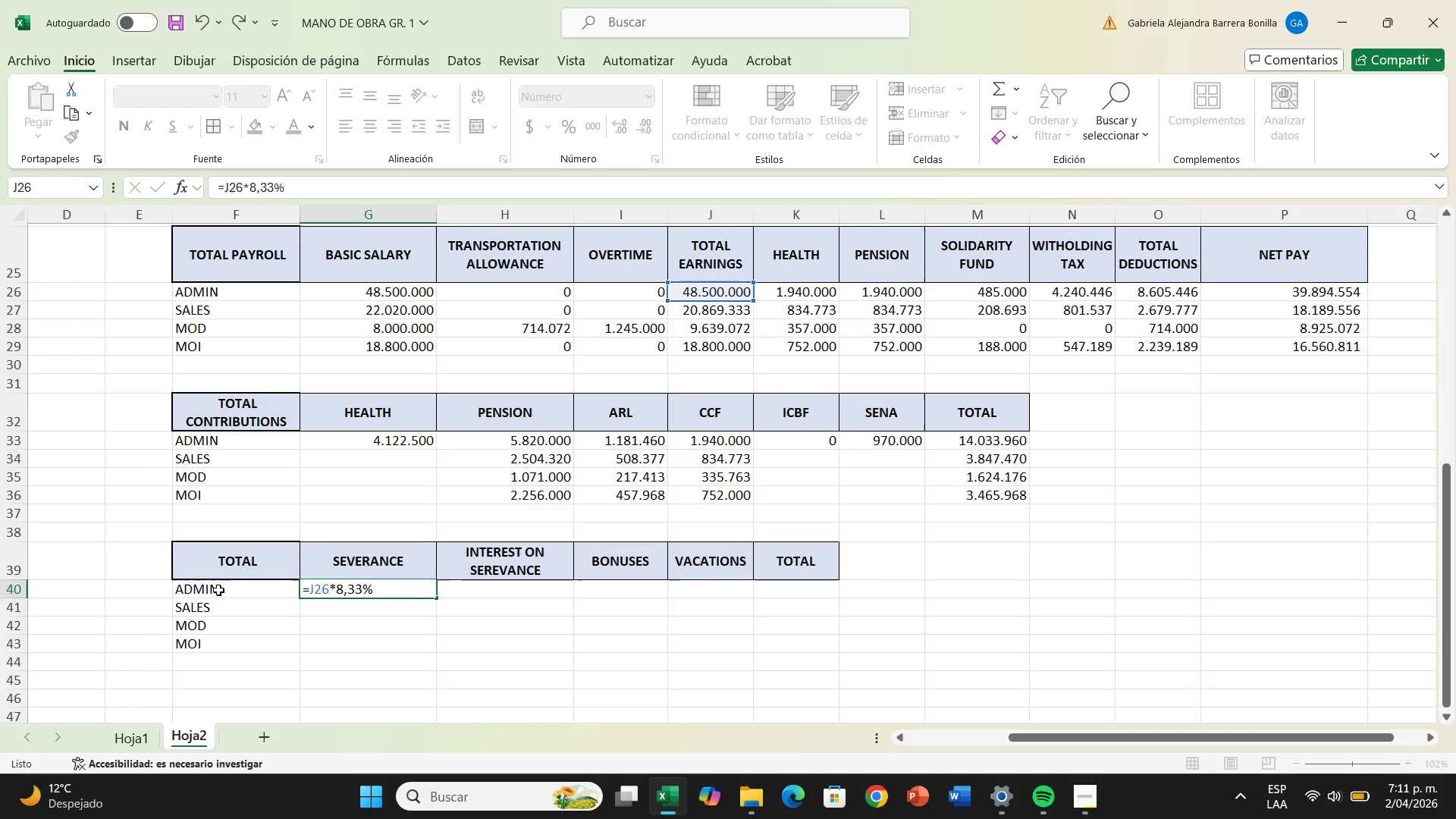 
key(Enter)
 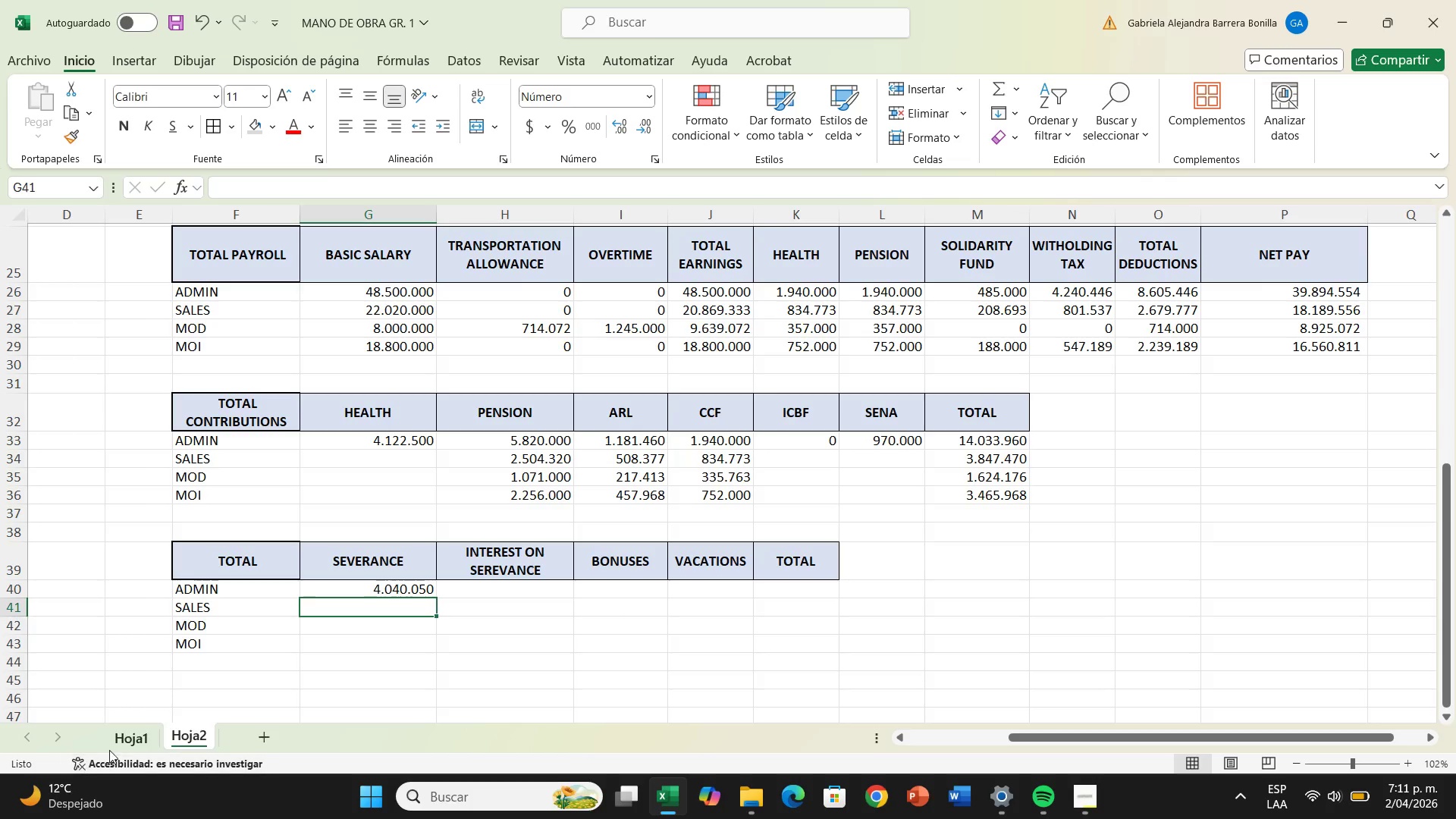 
left_click([111, 750])
 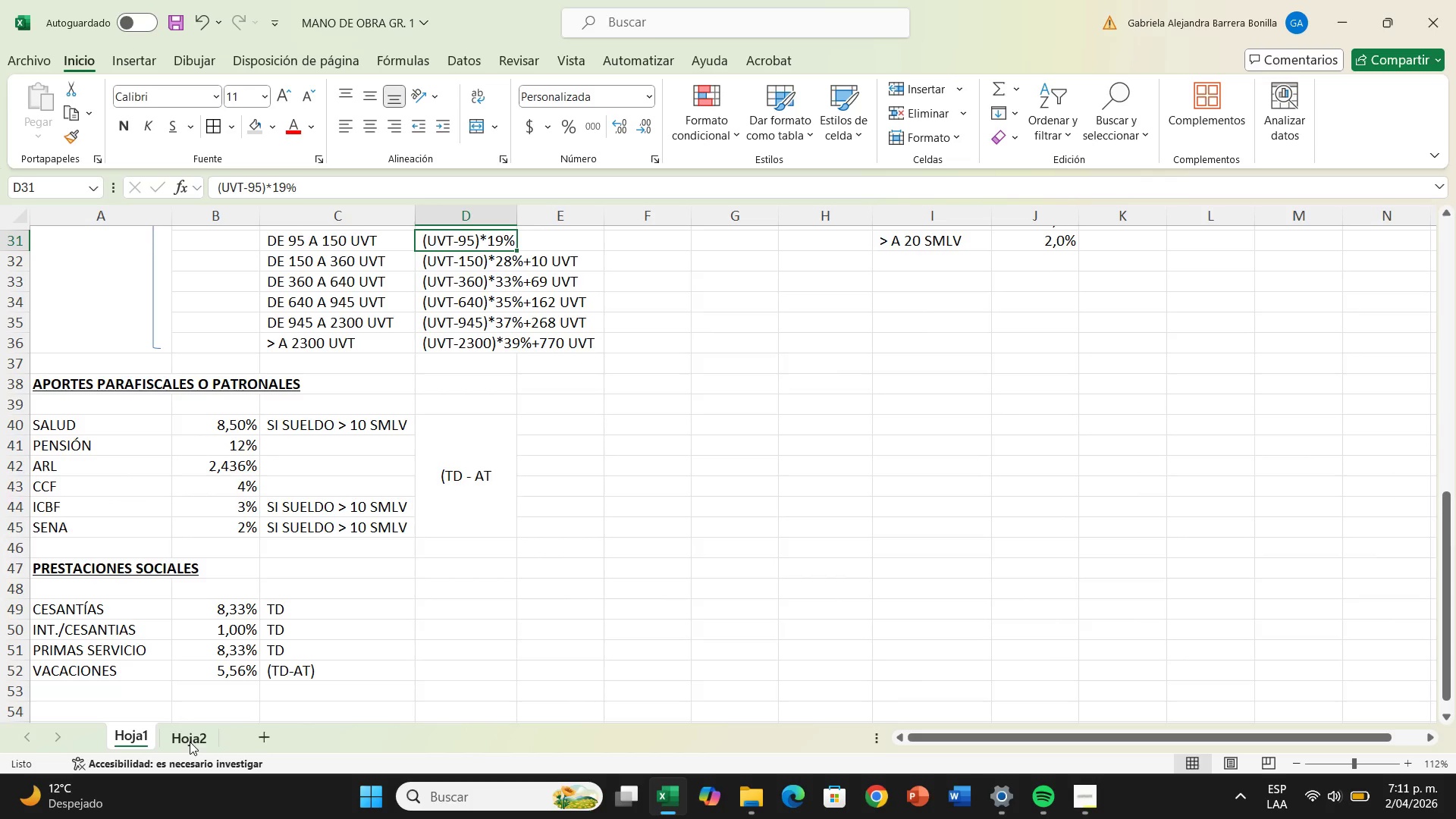 
left_click([190, 742])
 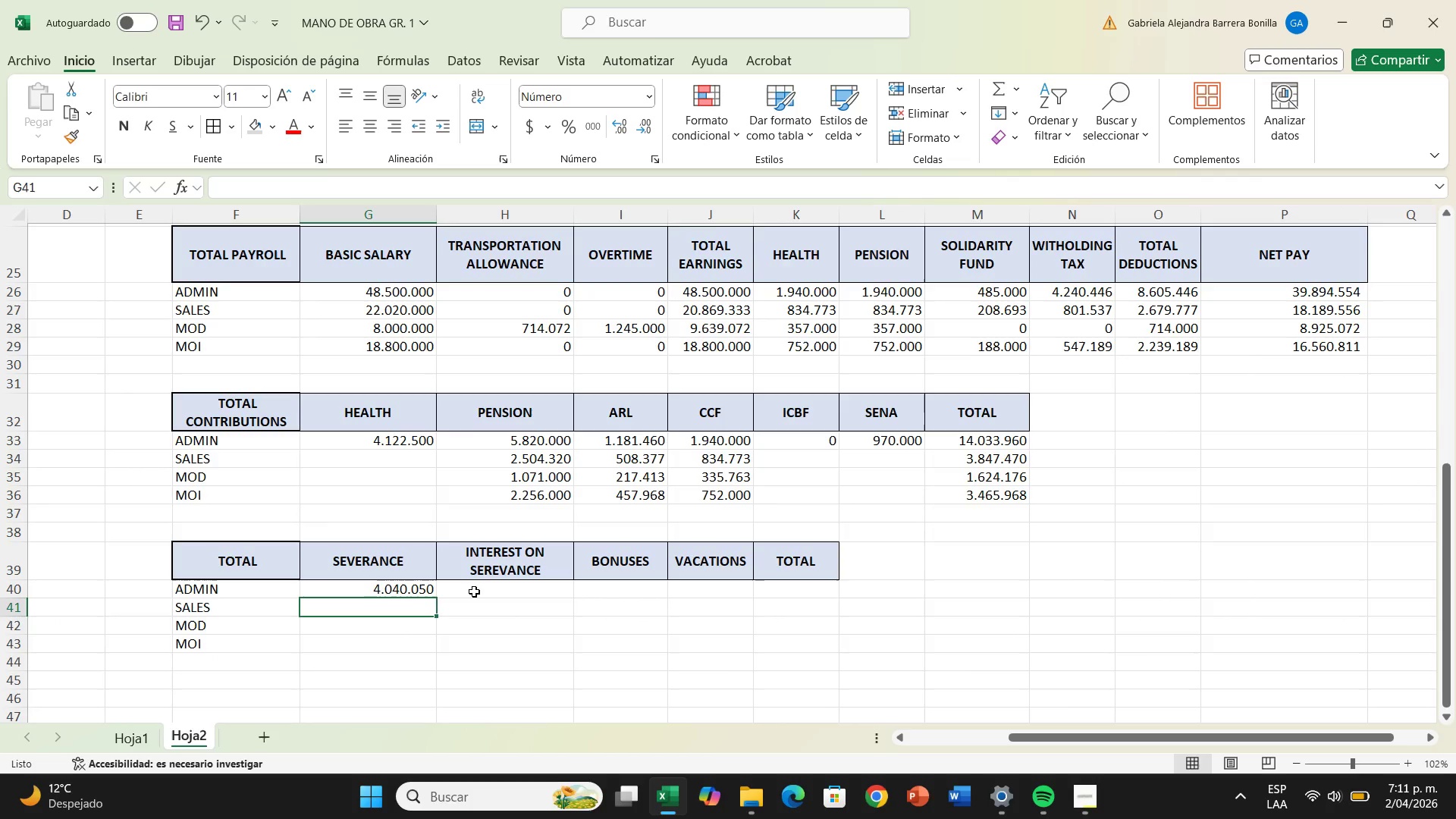 
left_click([474, 592])
 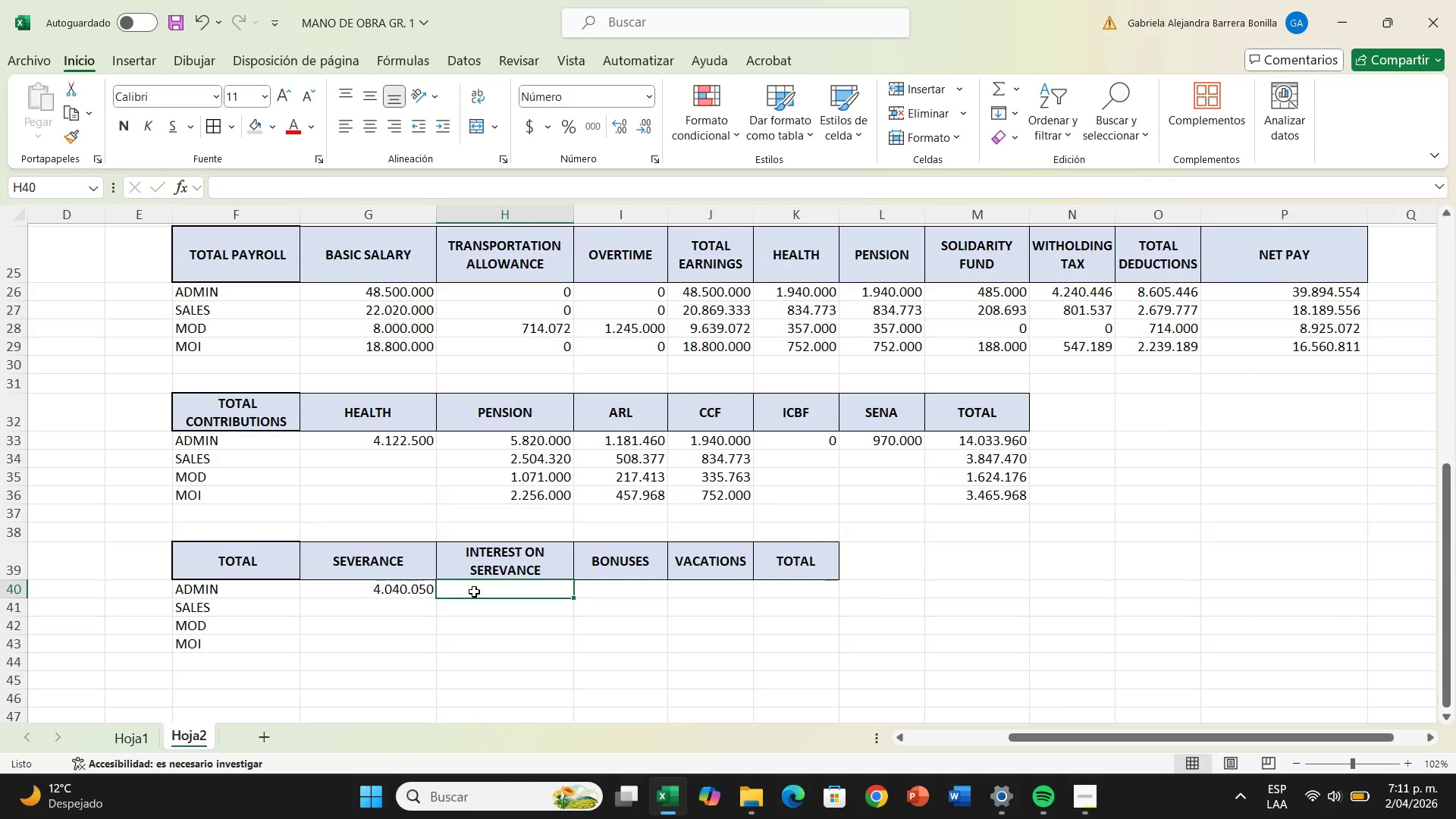 
wait(6.67)
 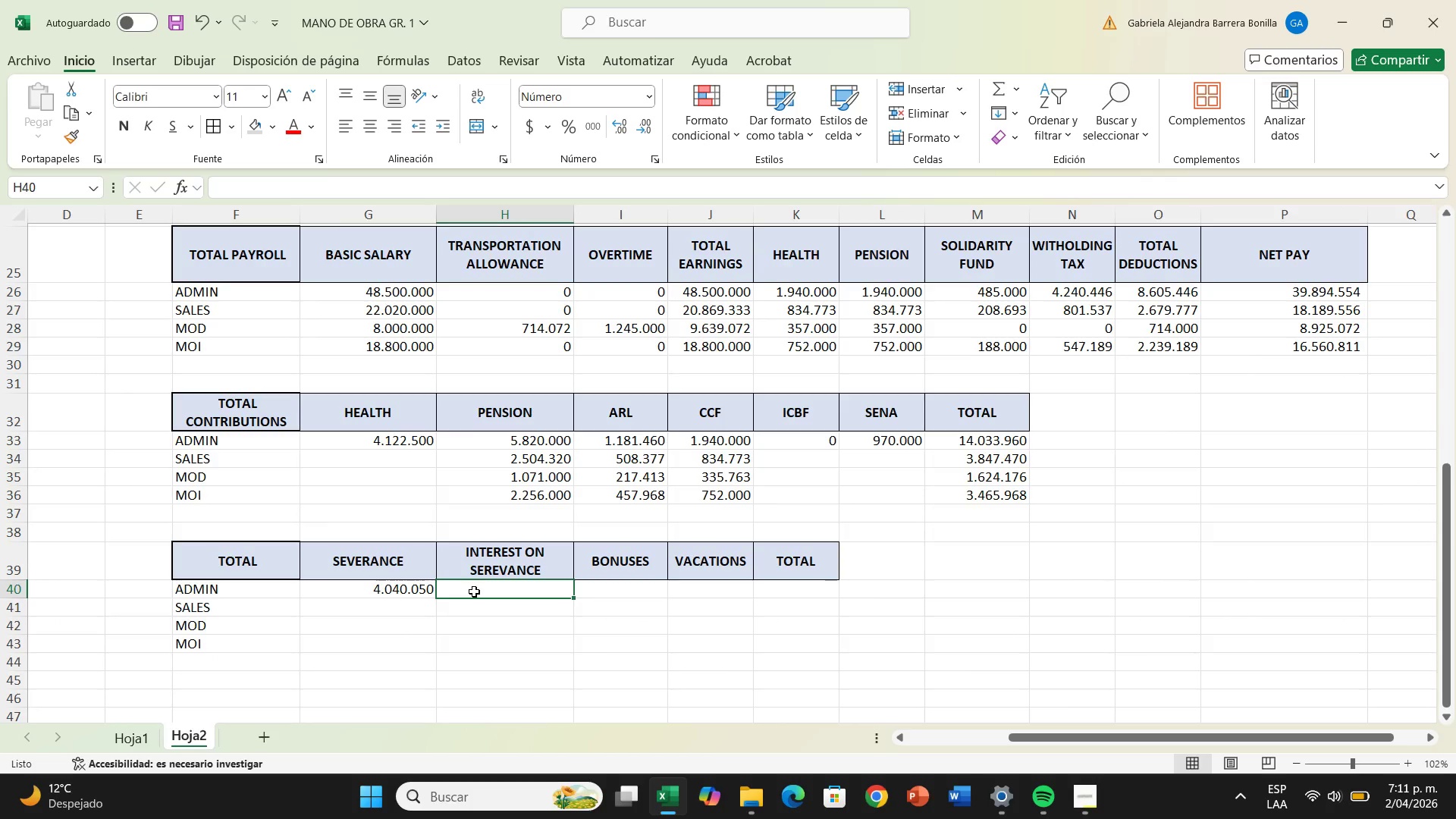 
key(Shift+0)
 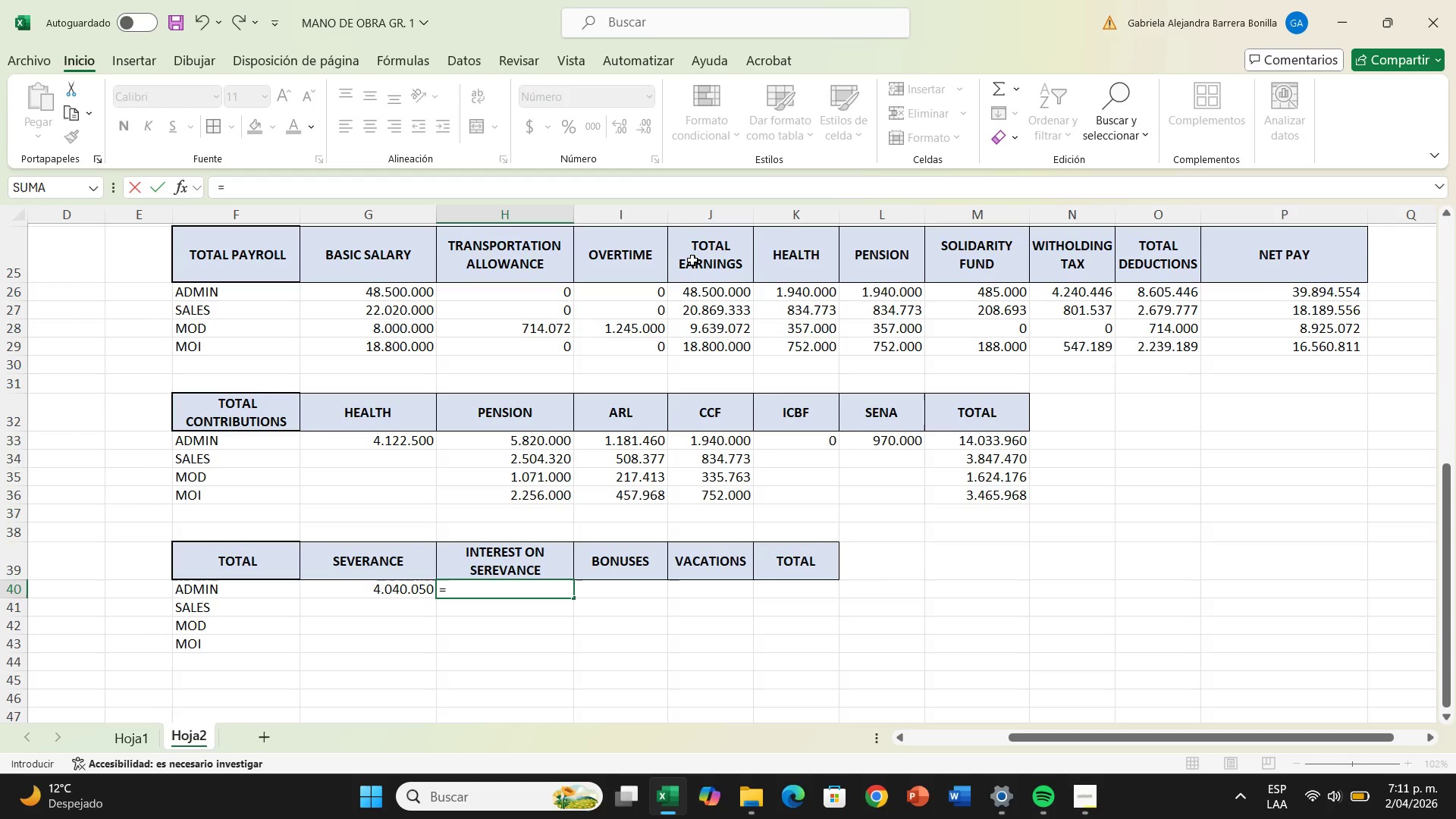 
left_click([711, 296])
 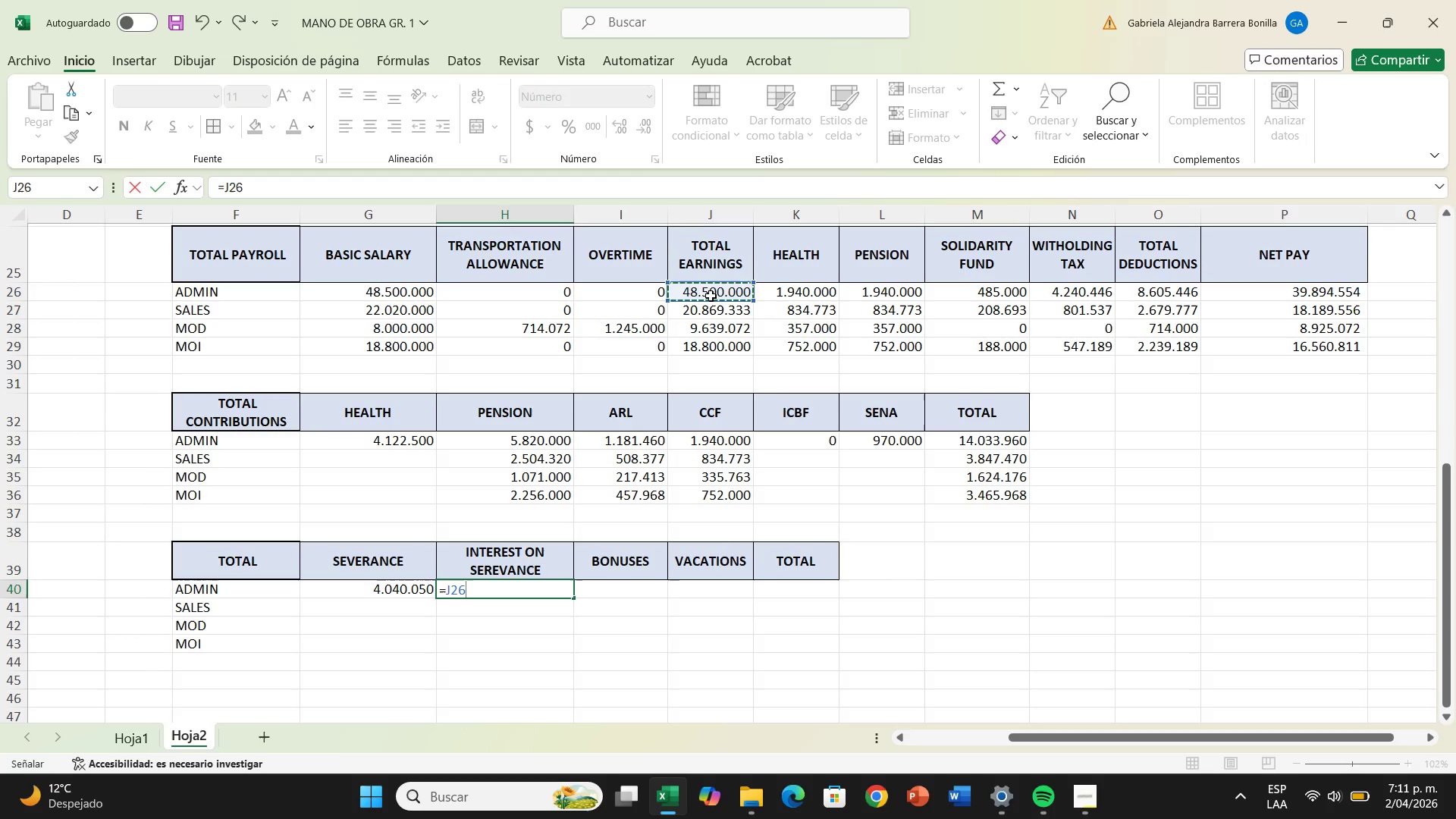 
type(+1%)
 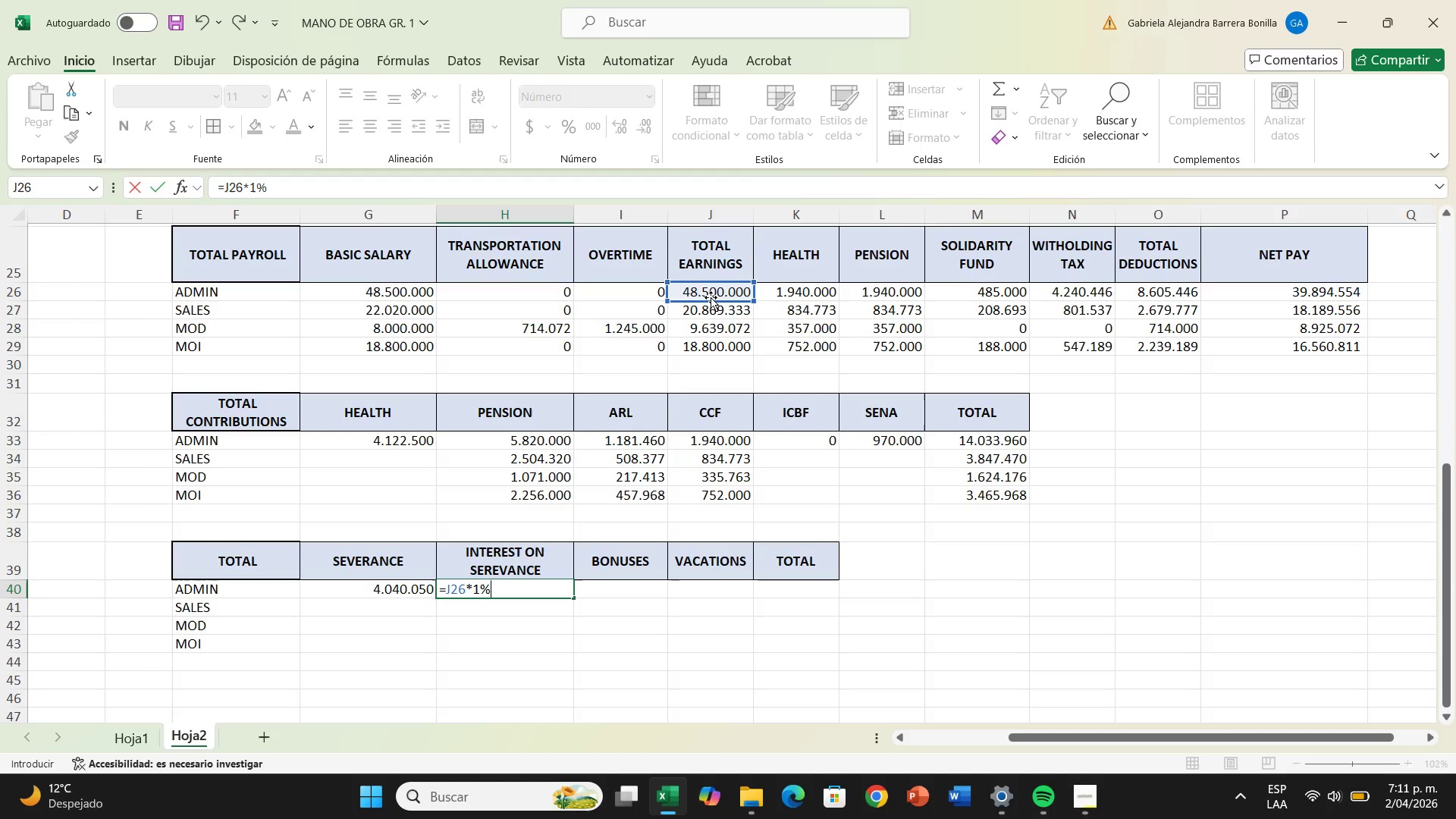 
key(Enter)
 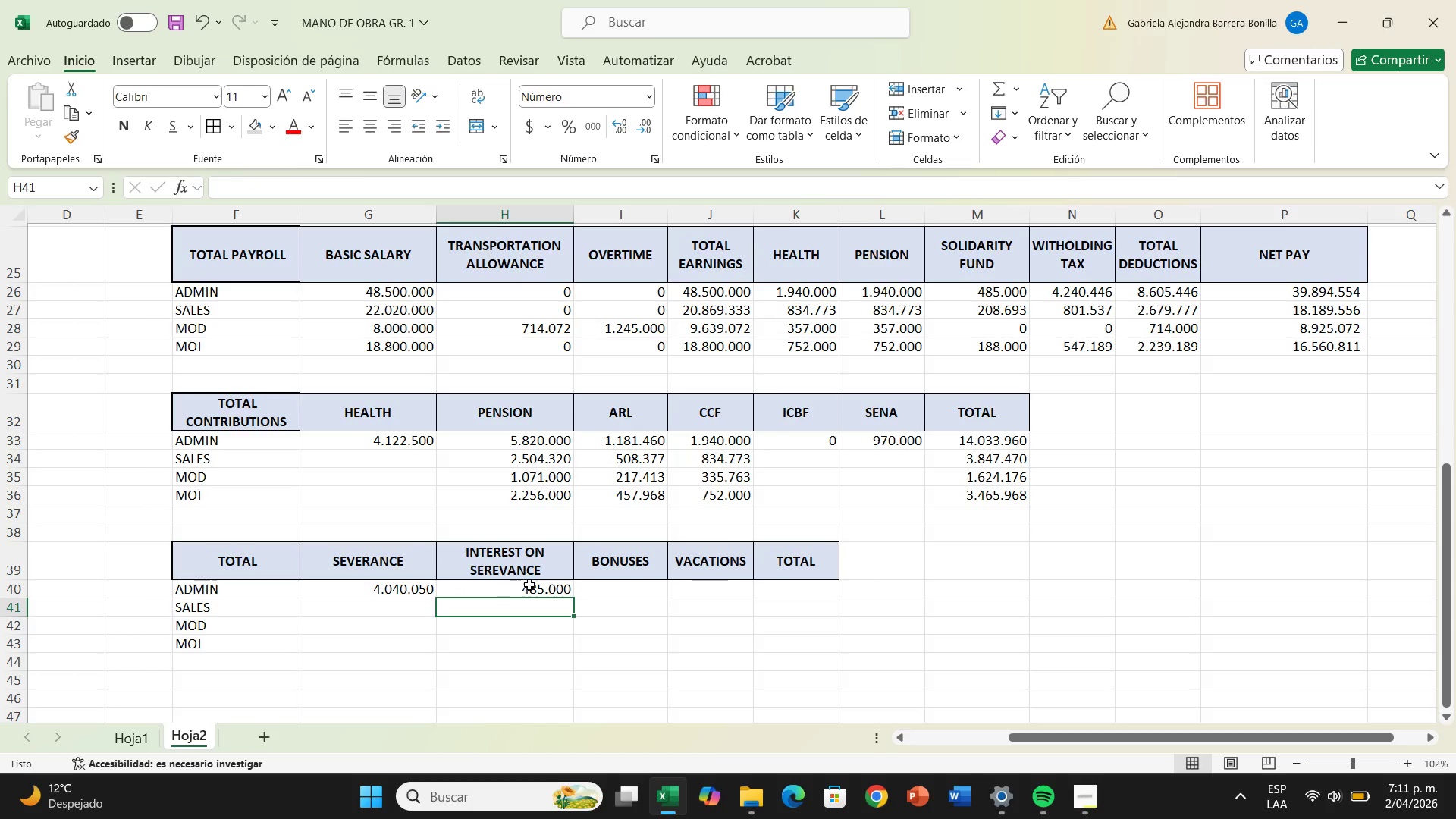 
left_click([627, 593])
 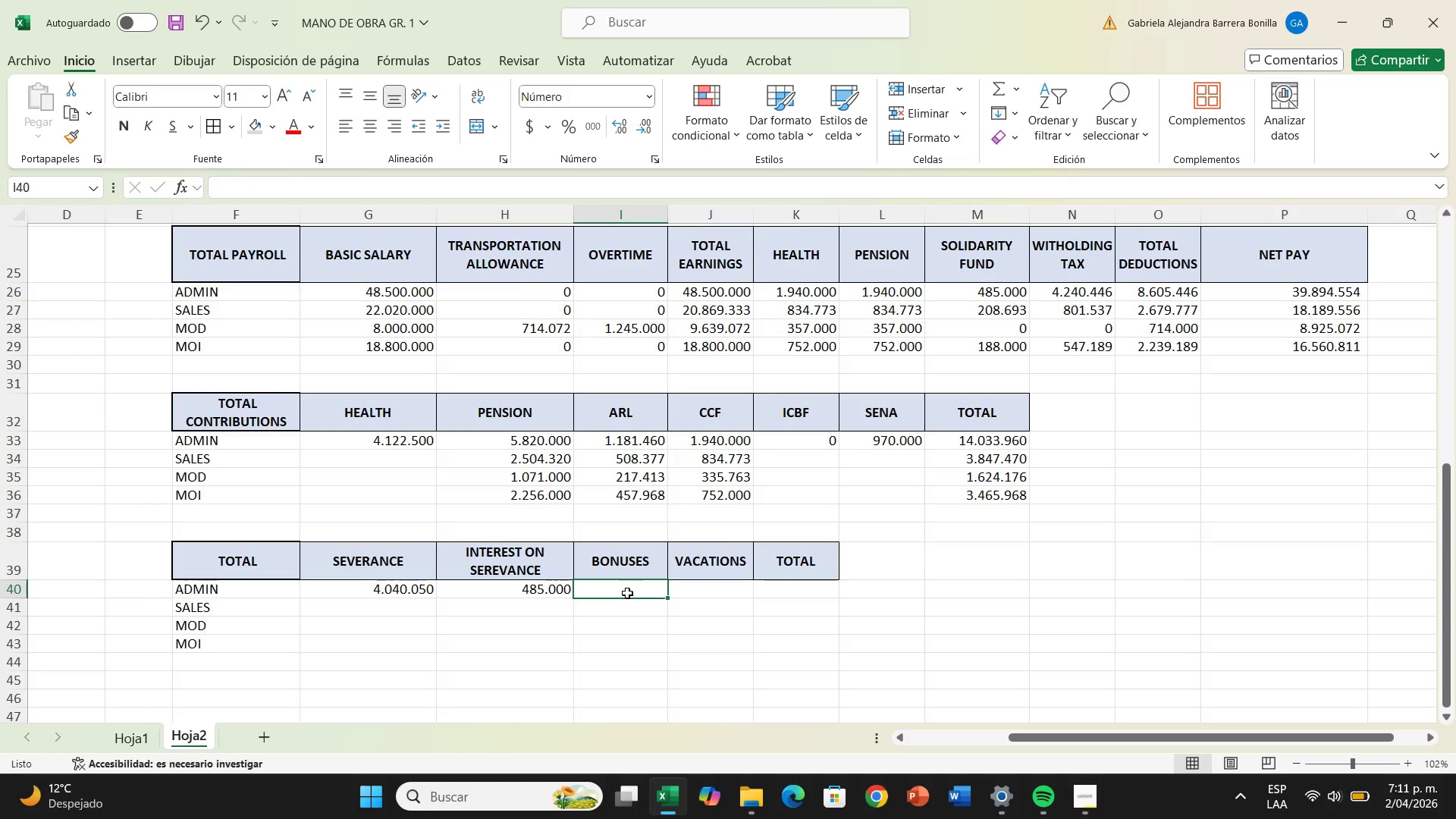 
key(Shift+ShiftRight)
 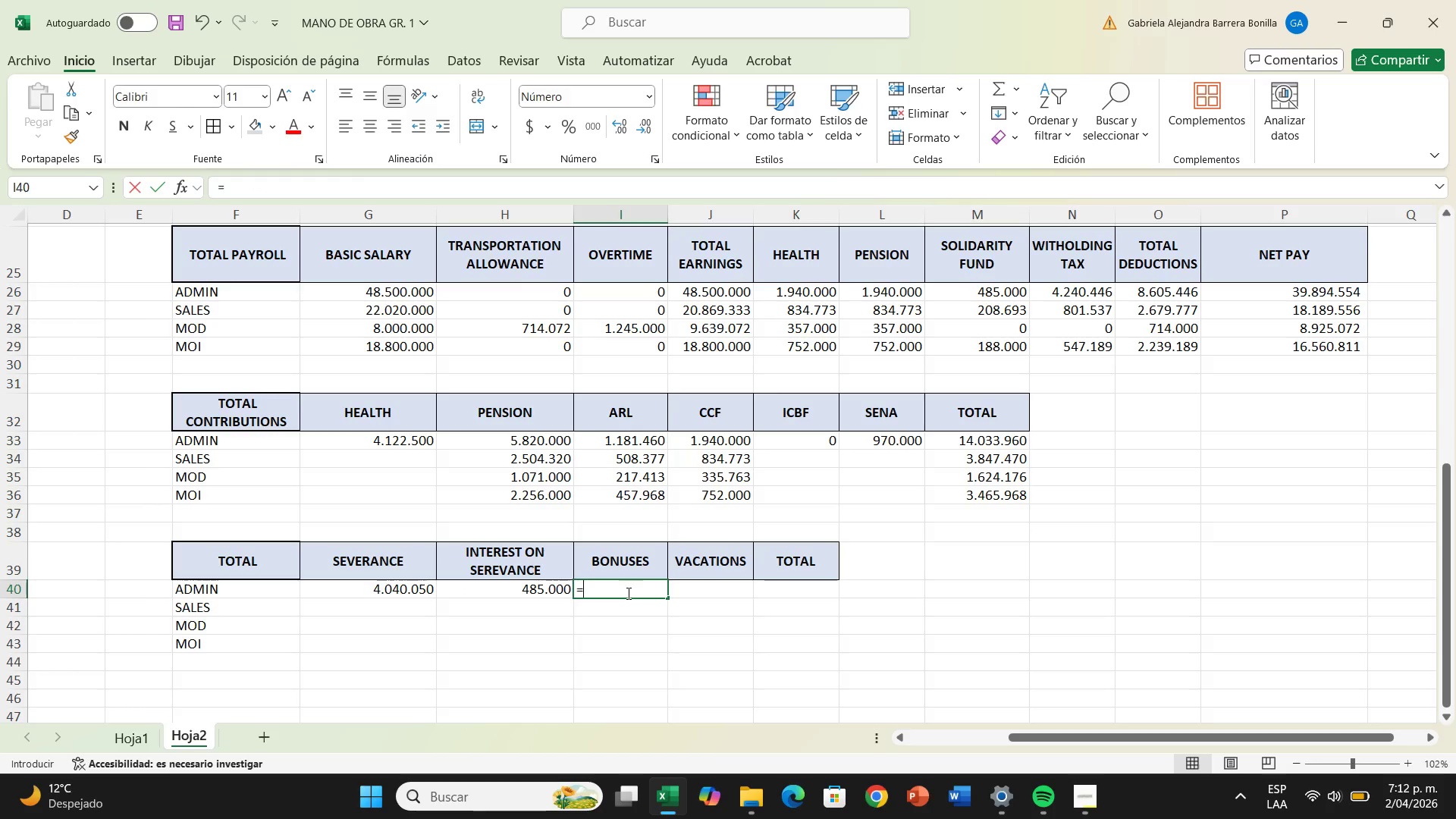 
key(Shift+0)
 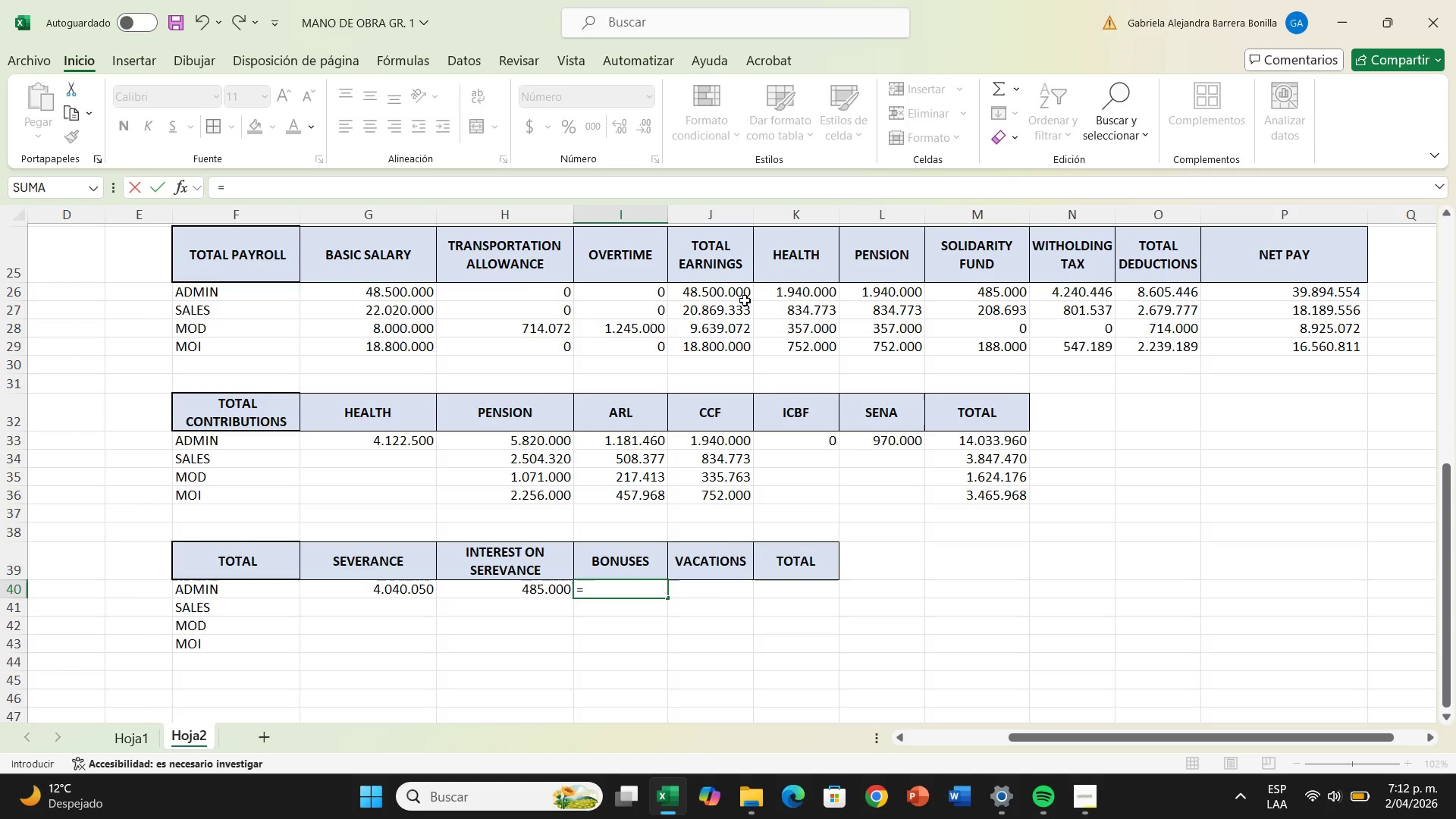 
left_click([742, 294])
 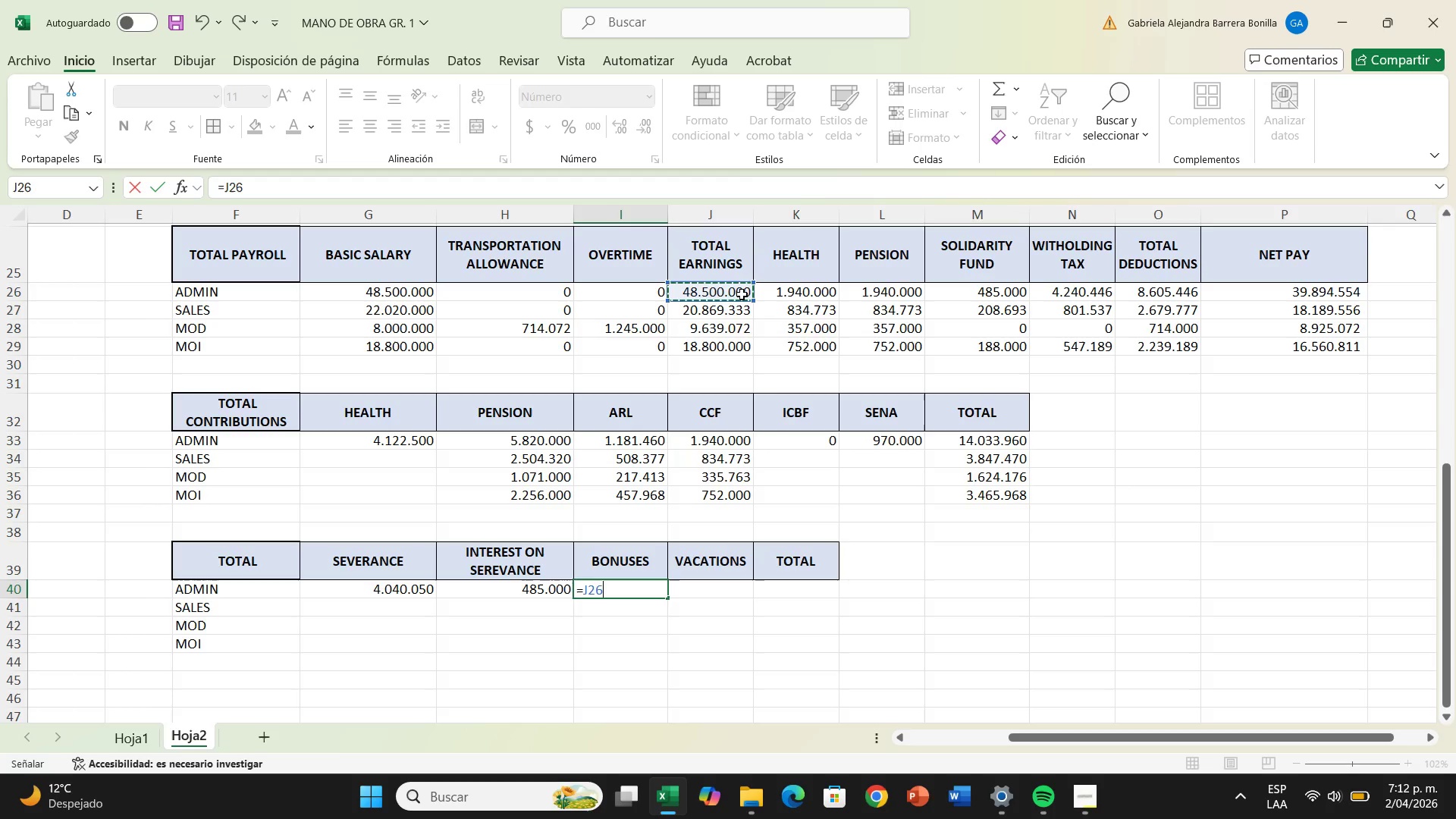 
type(+8,33%)
 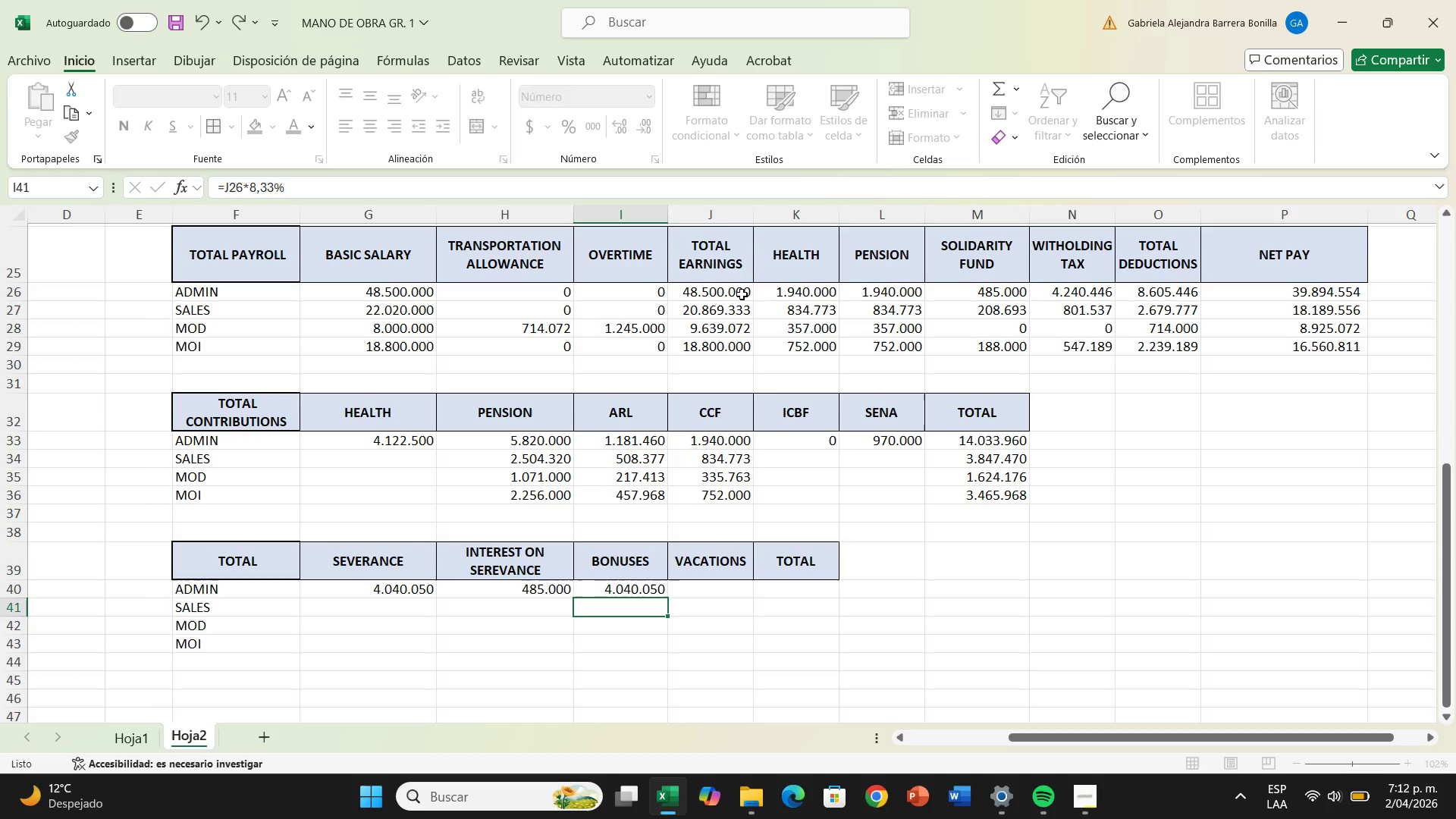 
 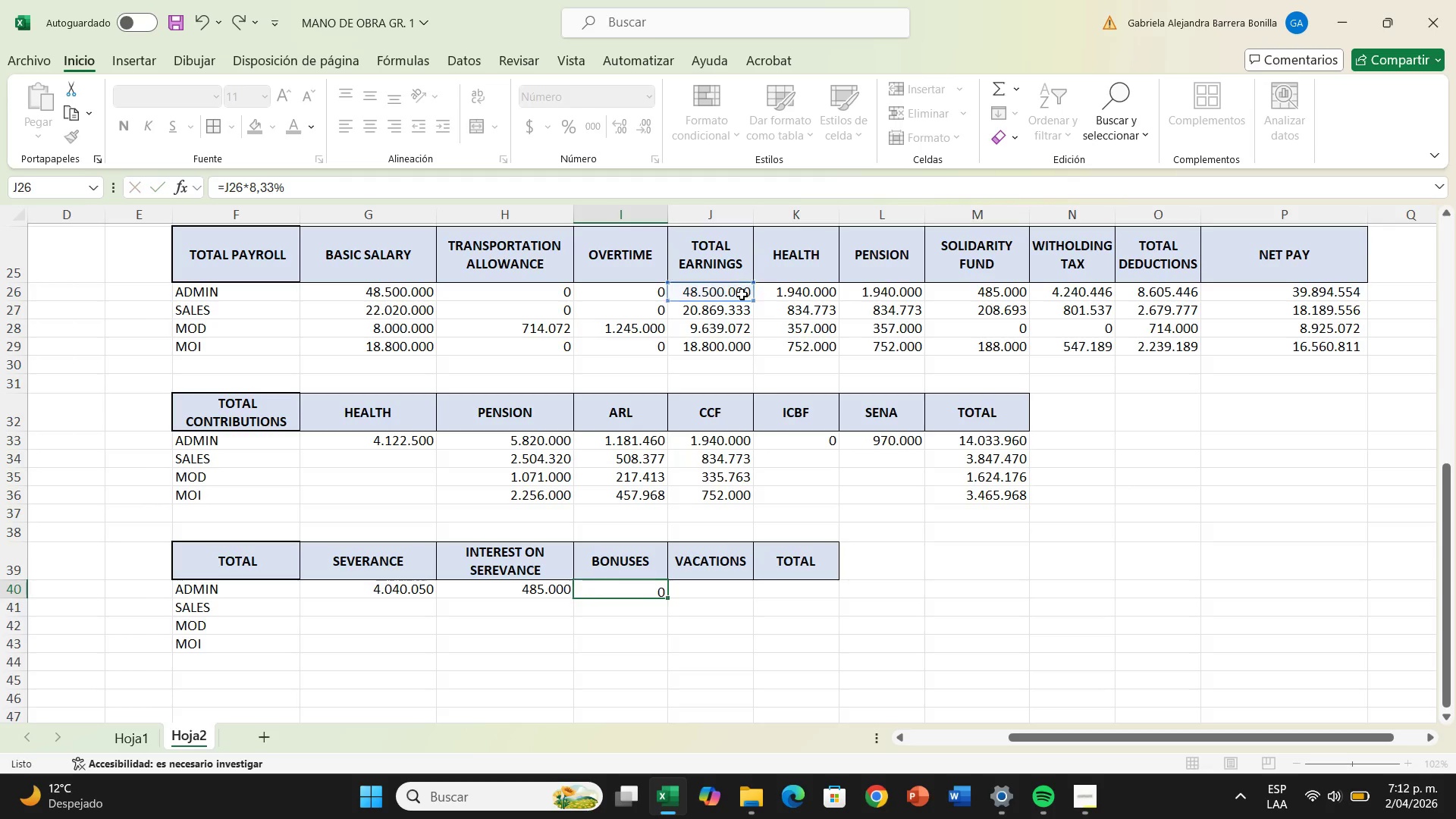 
key(Enter)
 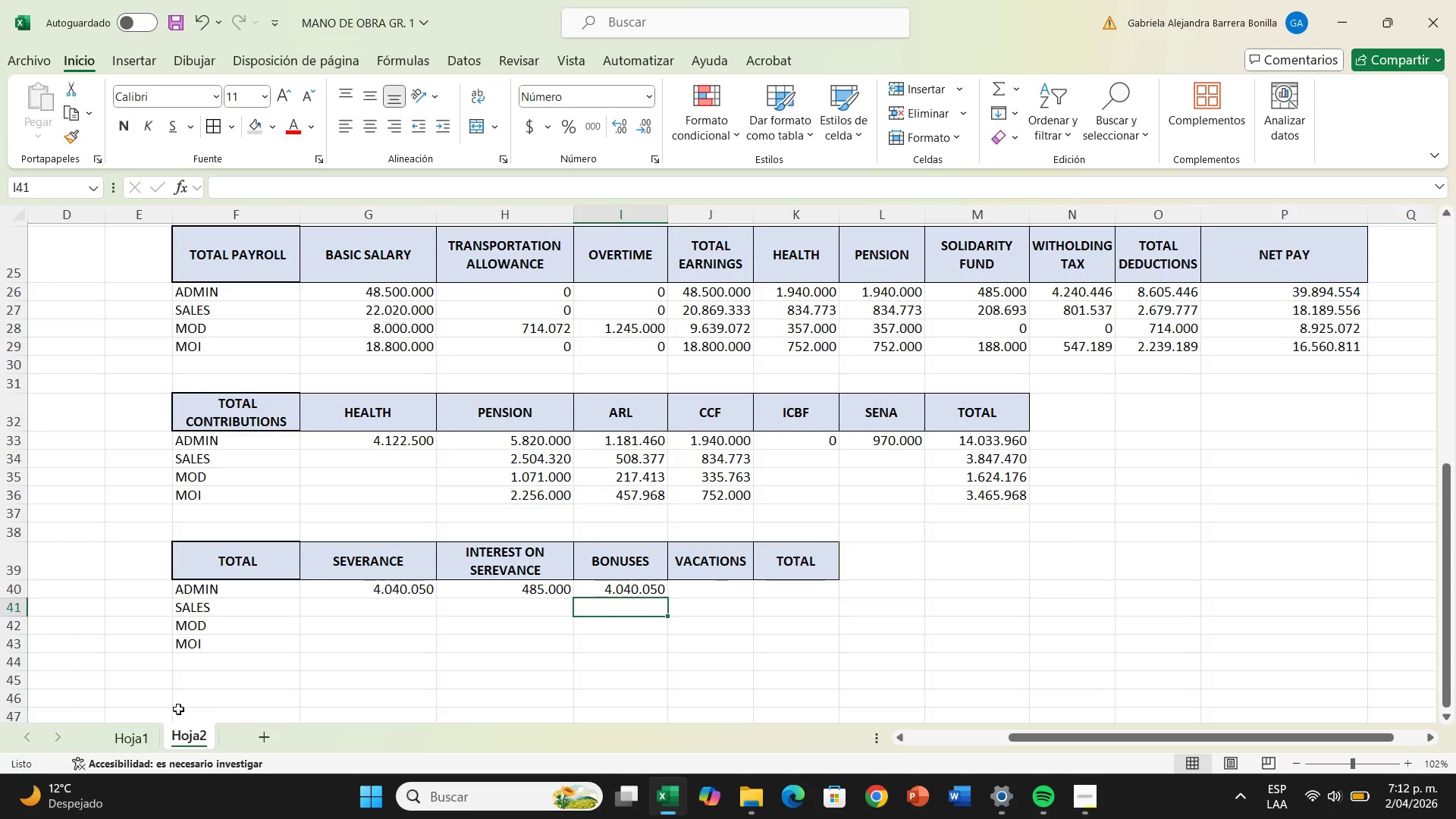 
left_click([123, 746])
 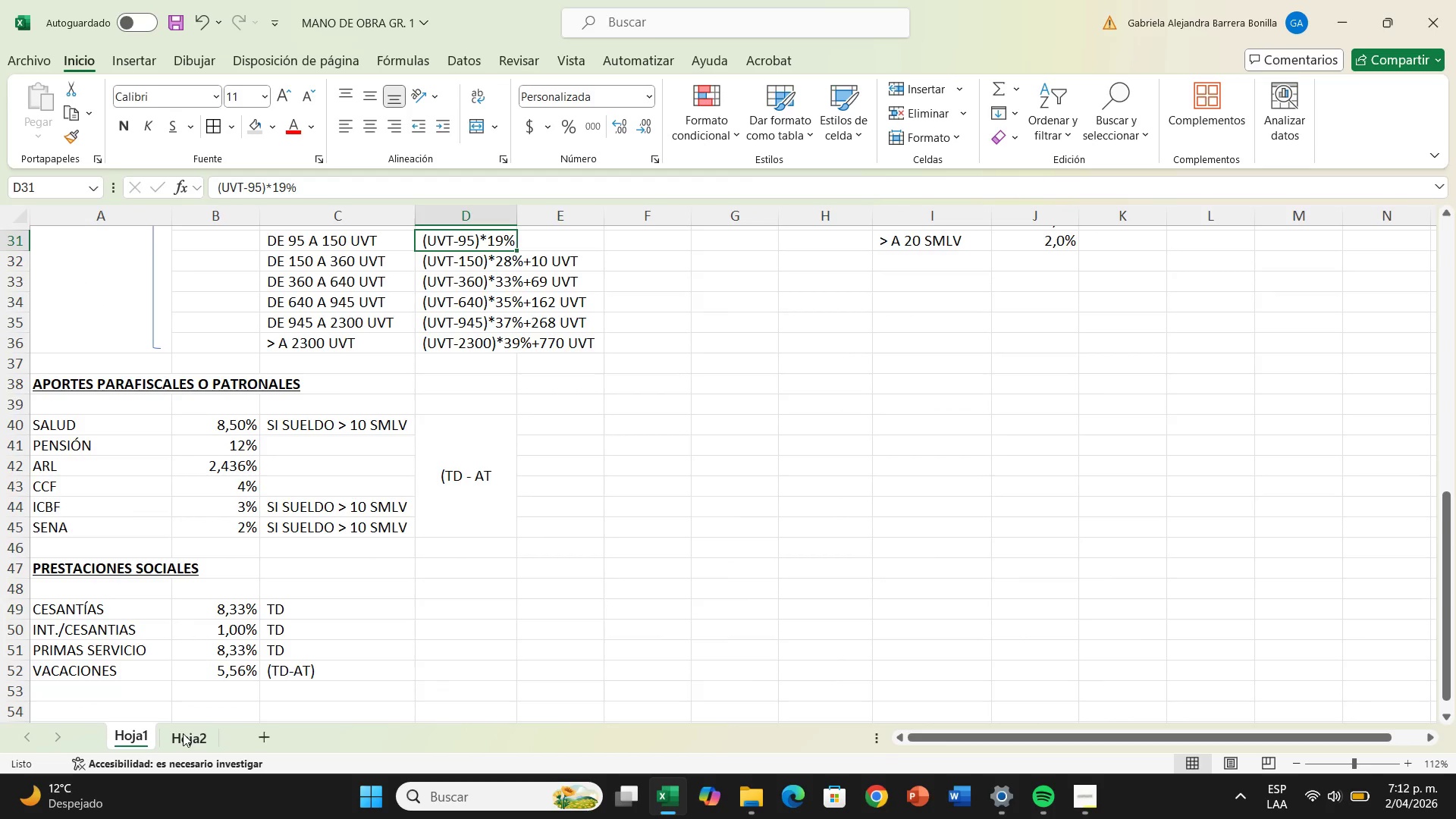 
left_click([183, 733])
 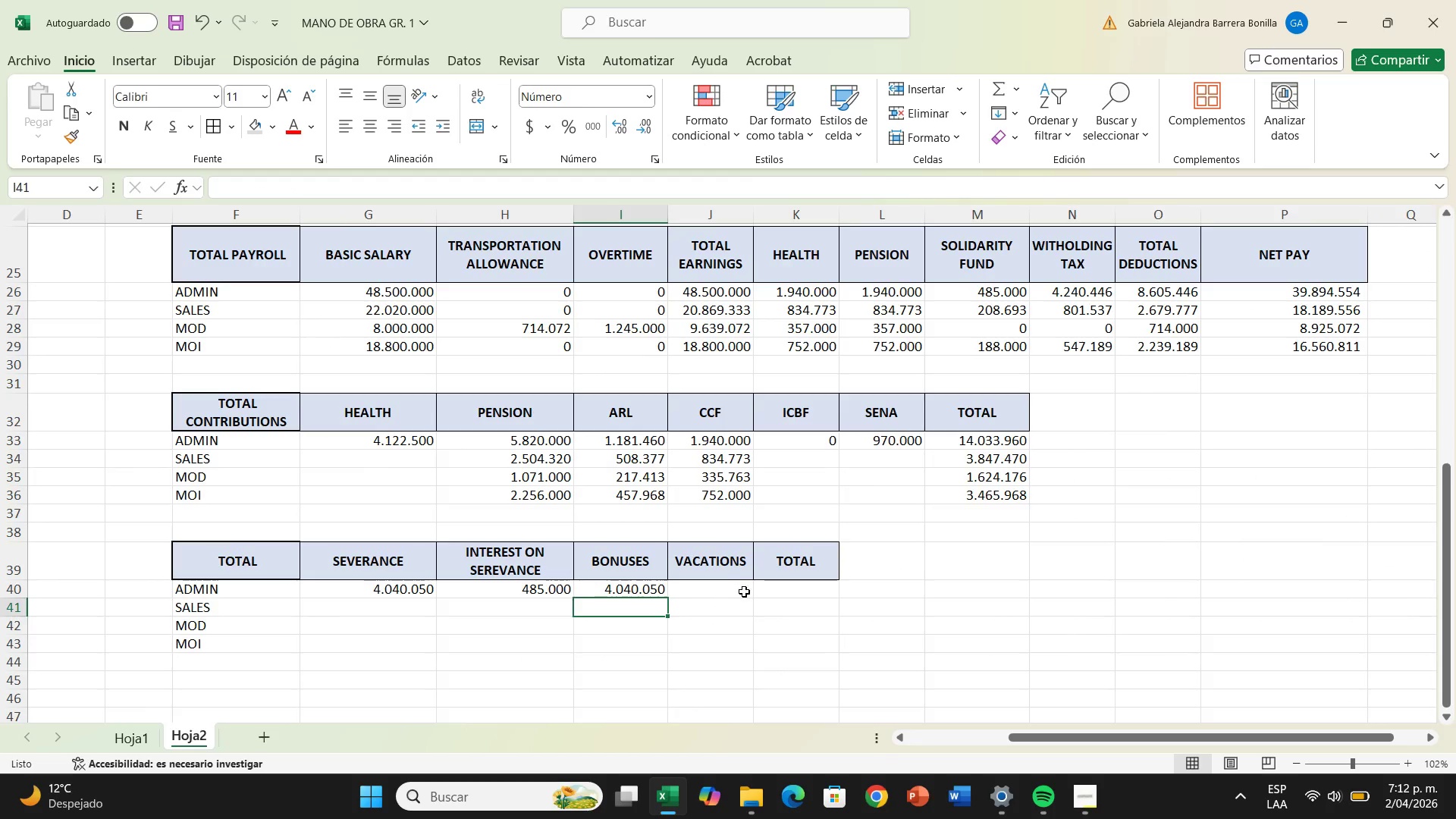 
left_click([742, 594])
 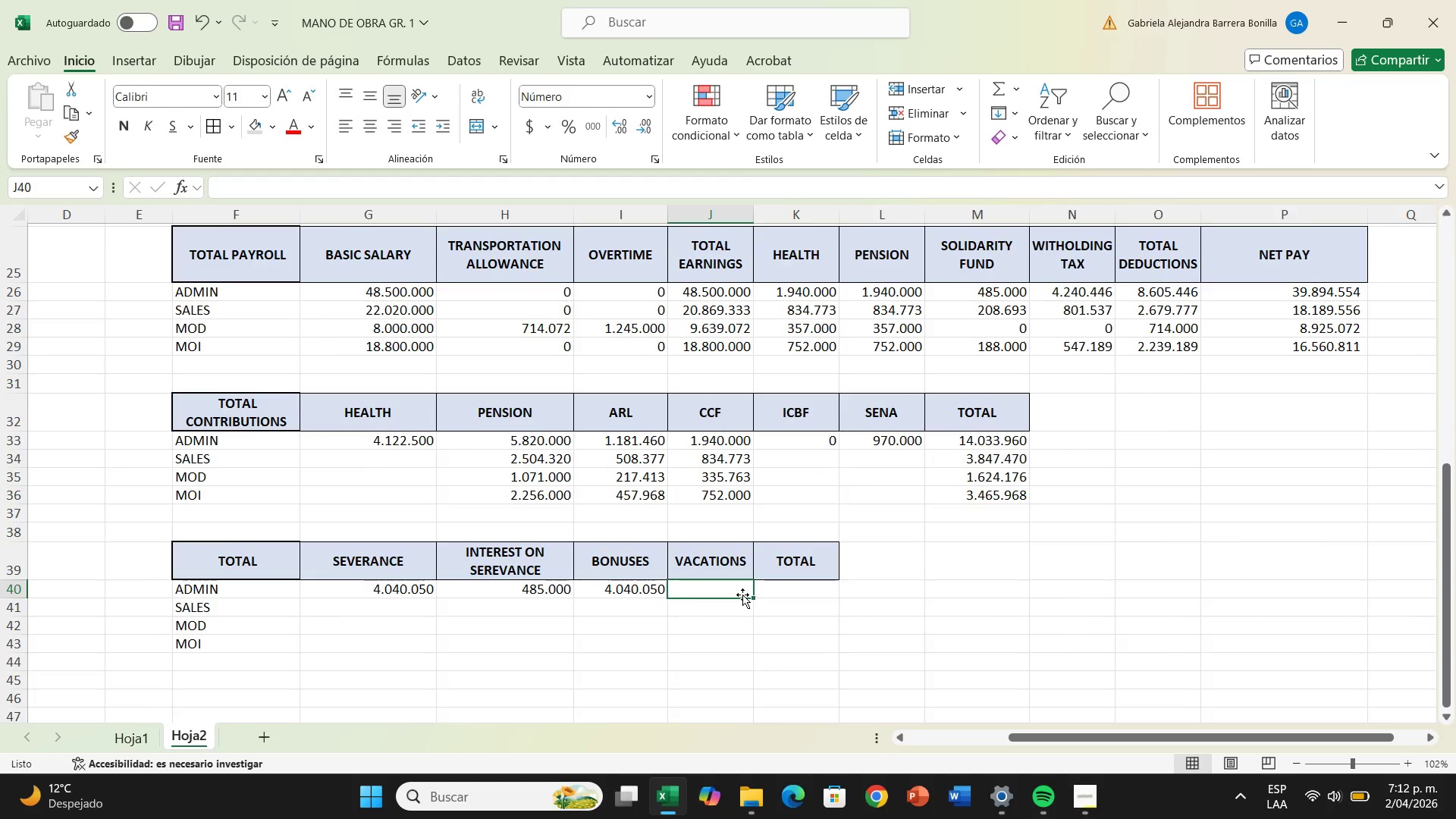 
type()*)
 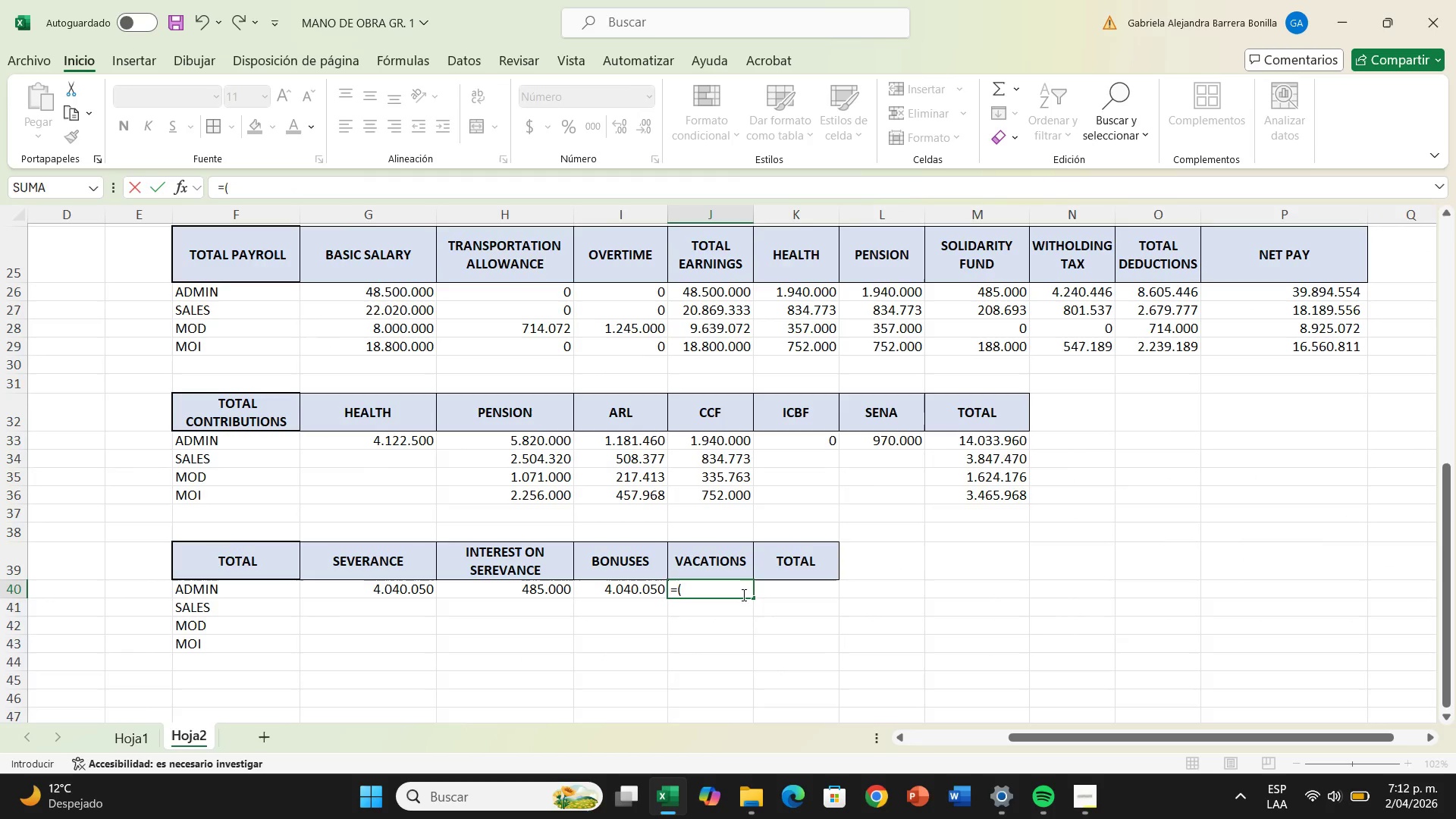 
left_click([681, 293])
 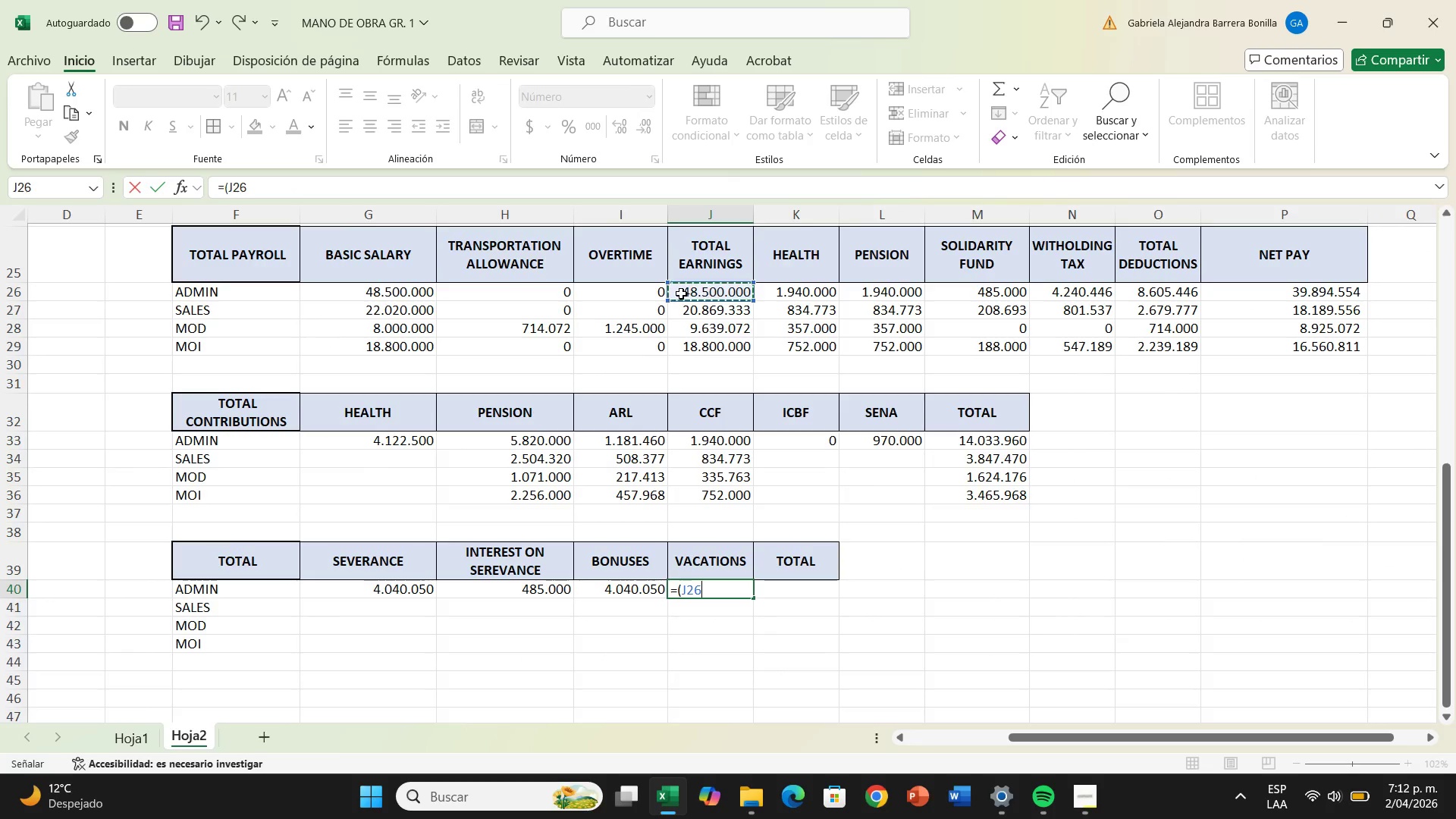 
key(Minus)
 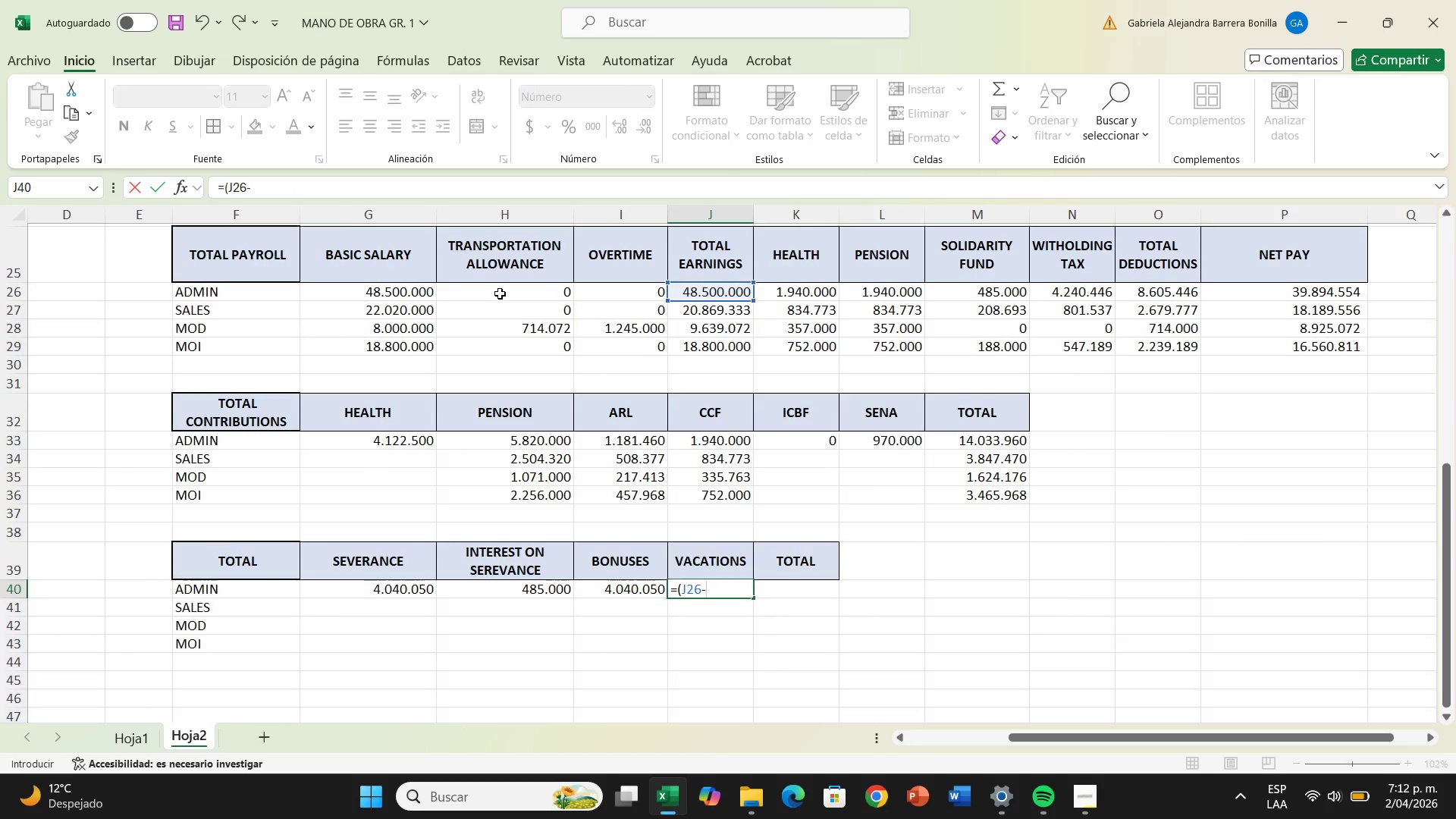 
left_click([500, 293])
 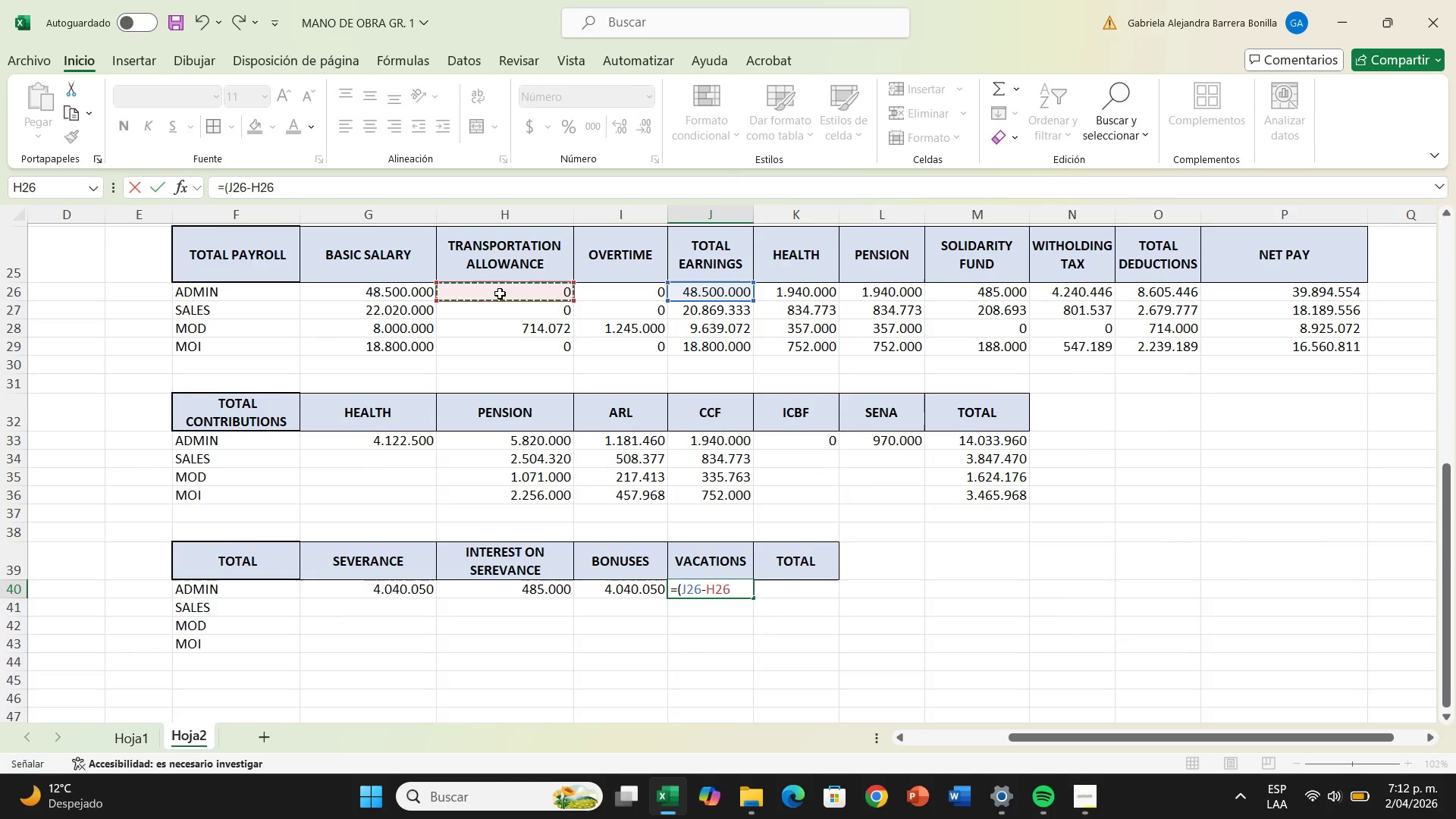 
key(Shift+9)
 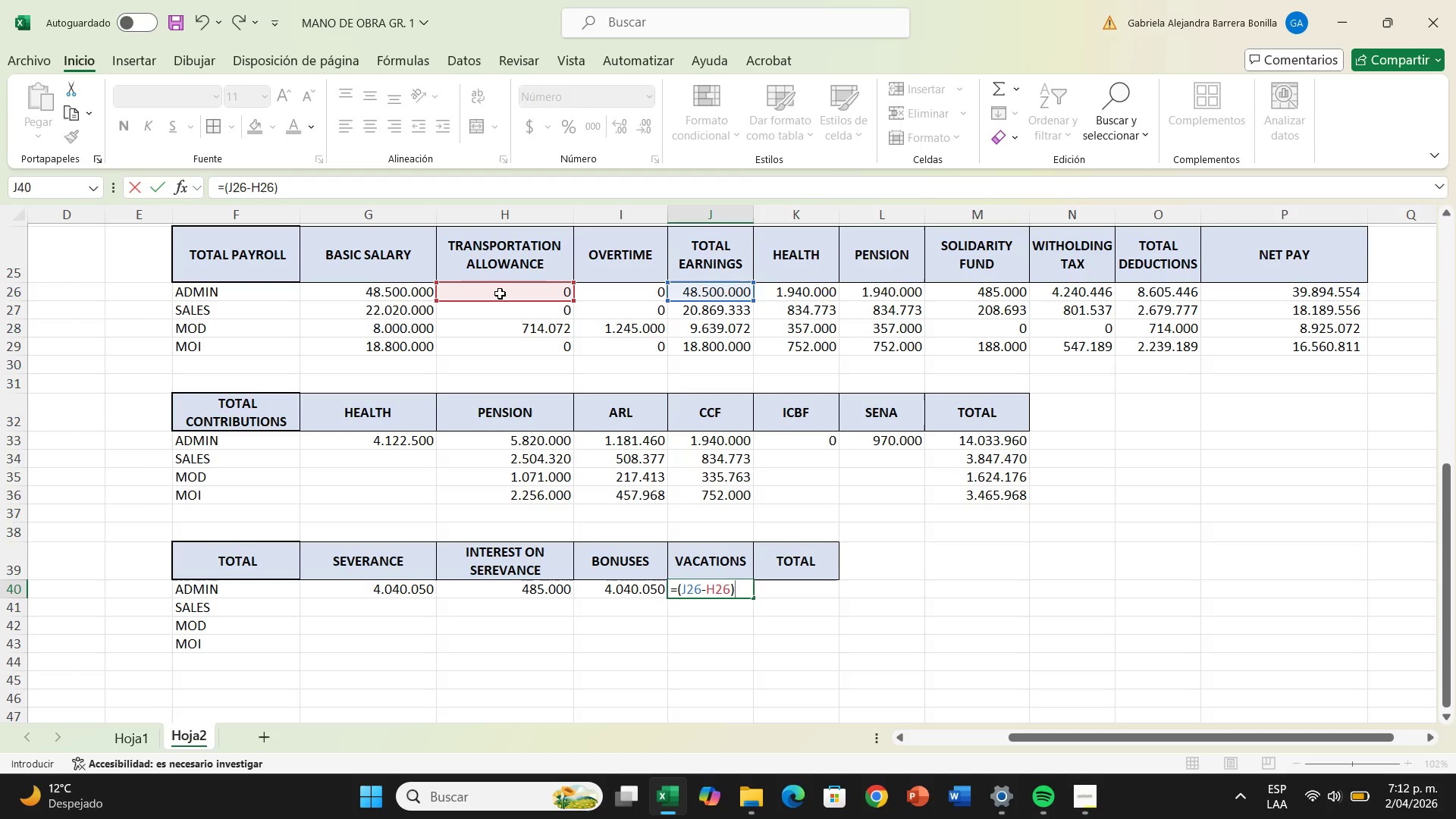 
type(+5,56%)
 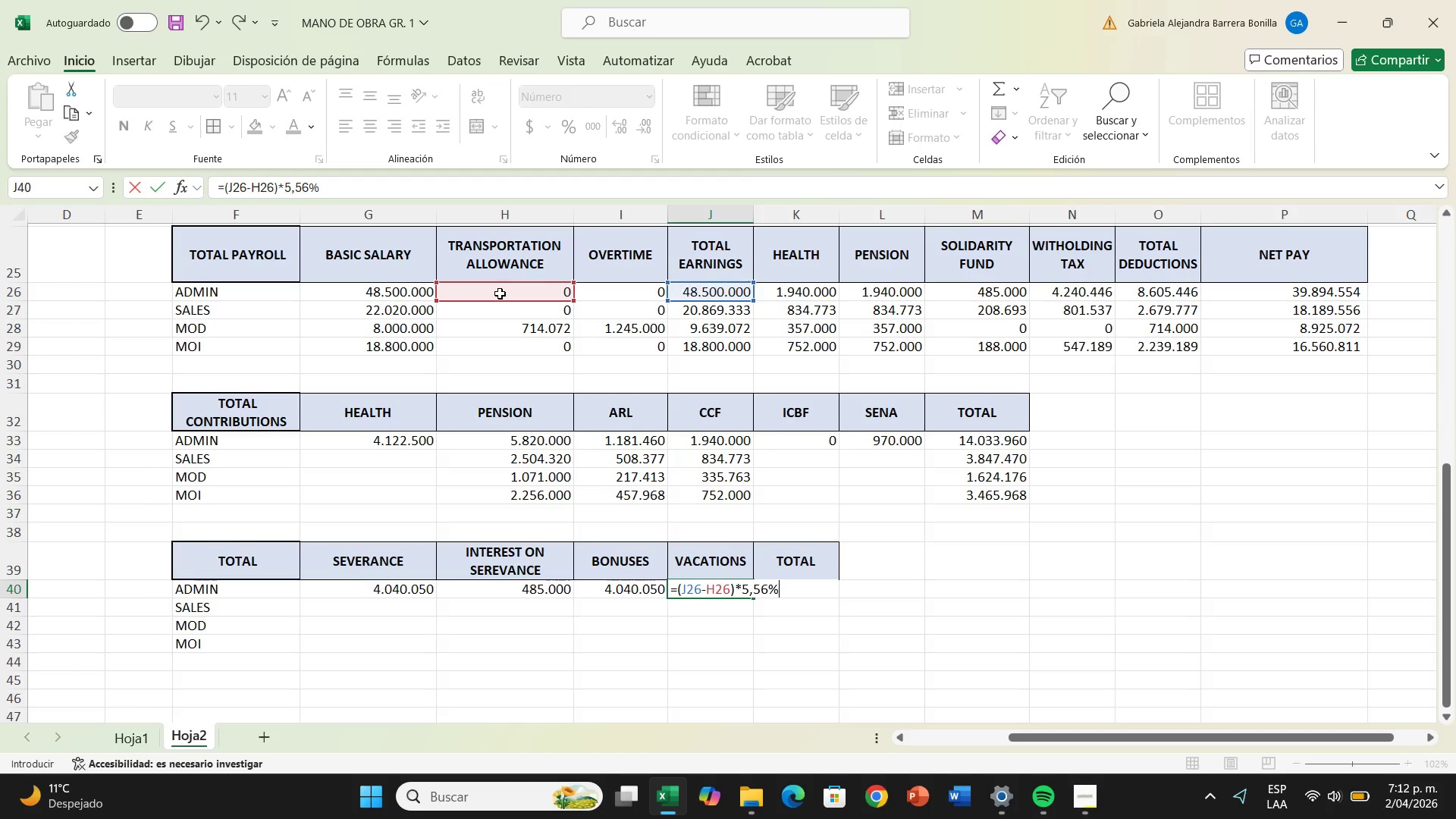 
key(Enter)
 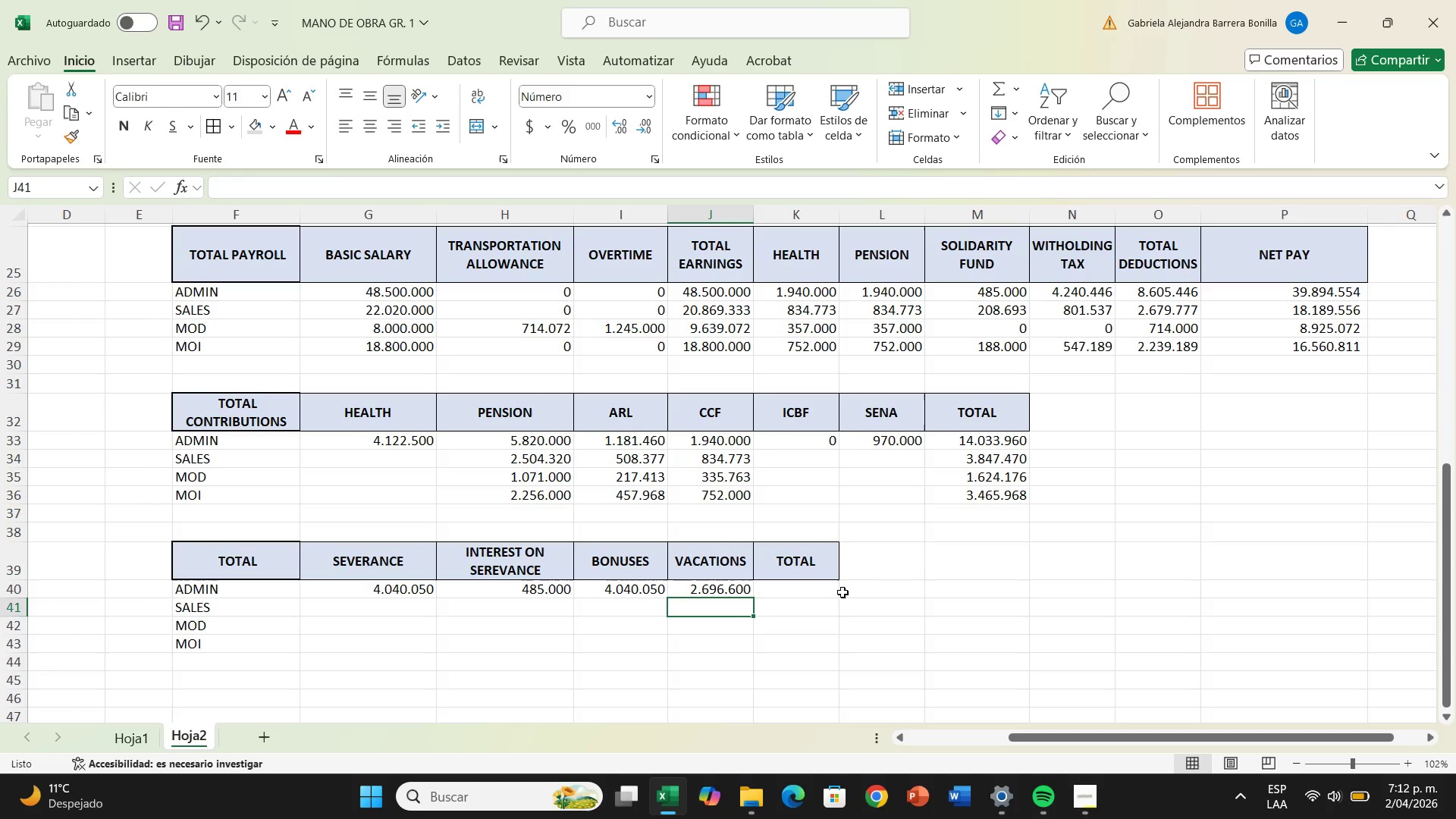 
left_click([836, 592])
 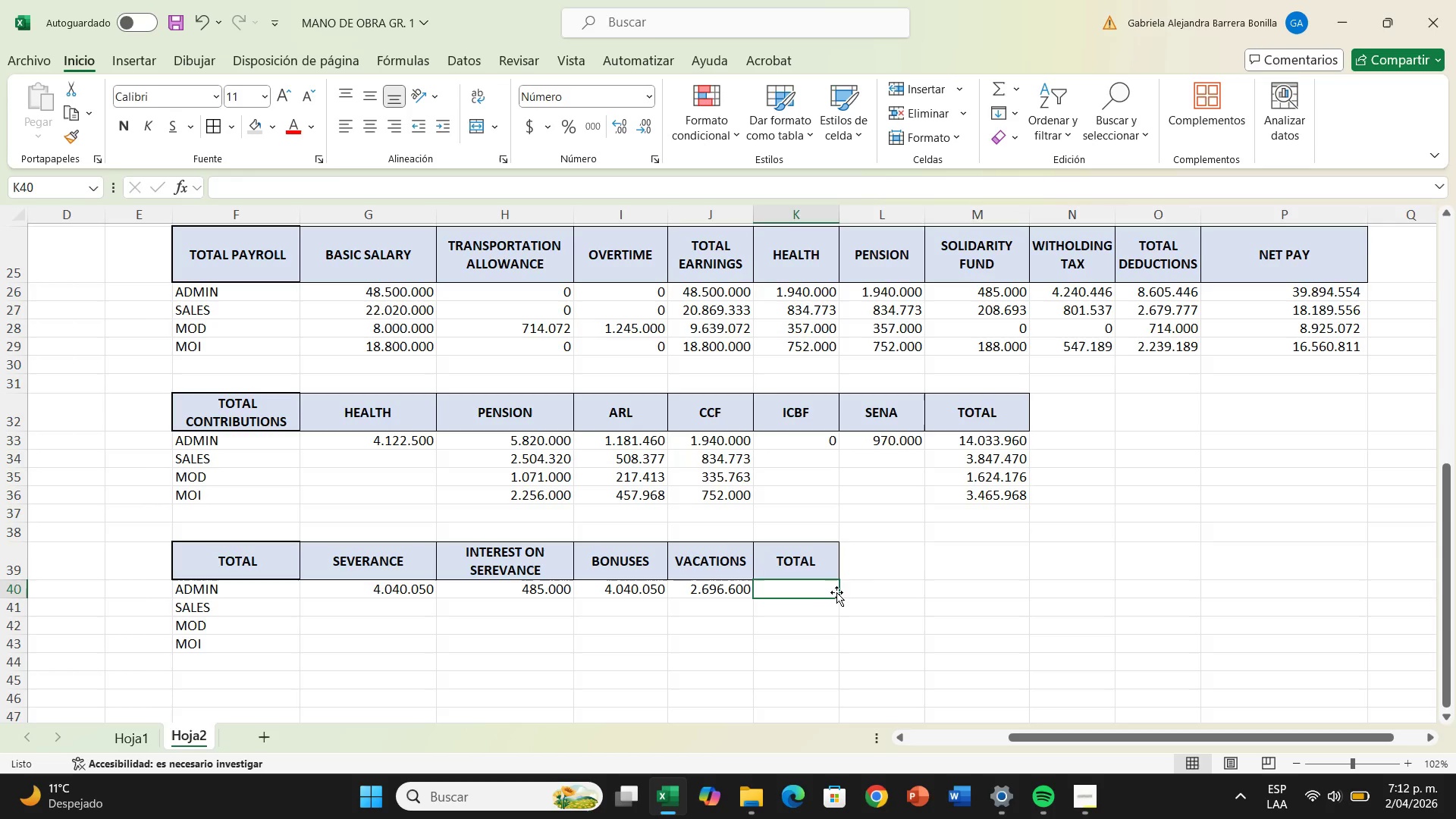 
type()su)
 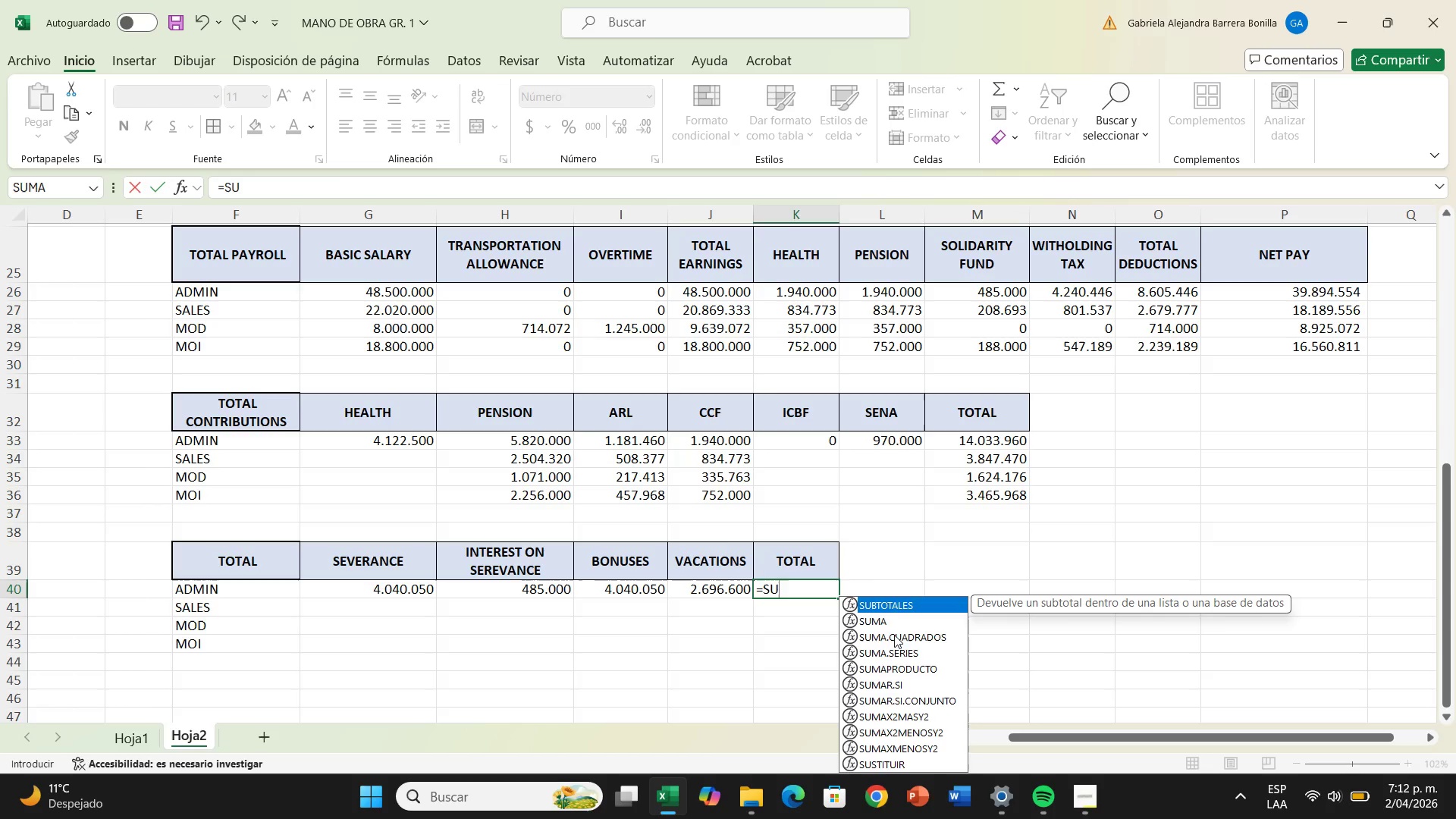 
left_click([882, 620])
 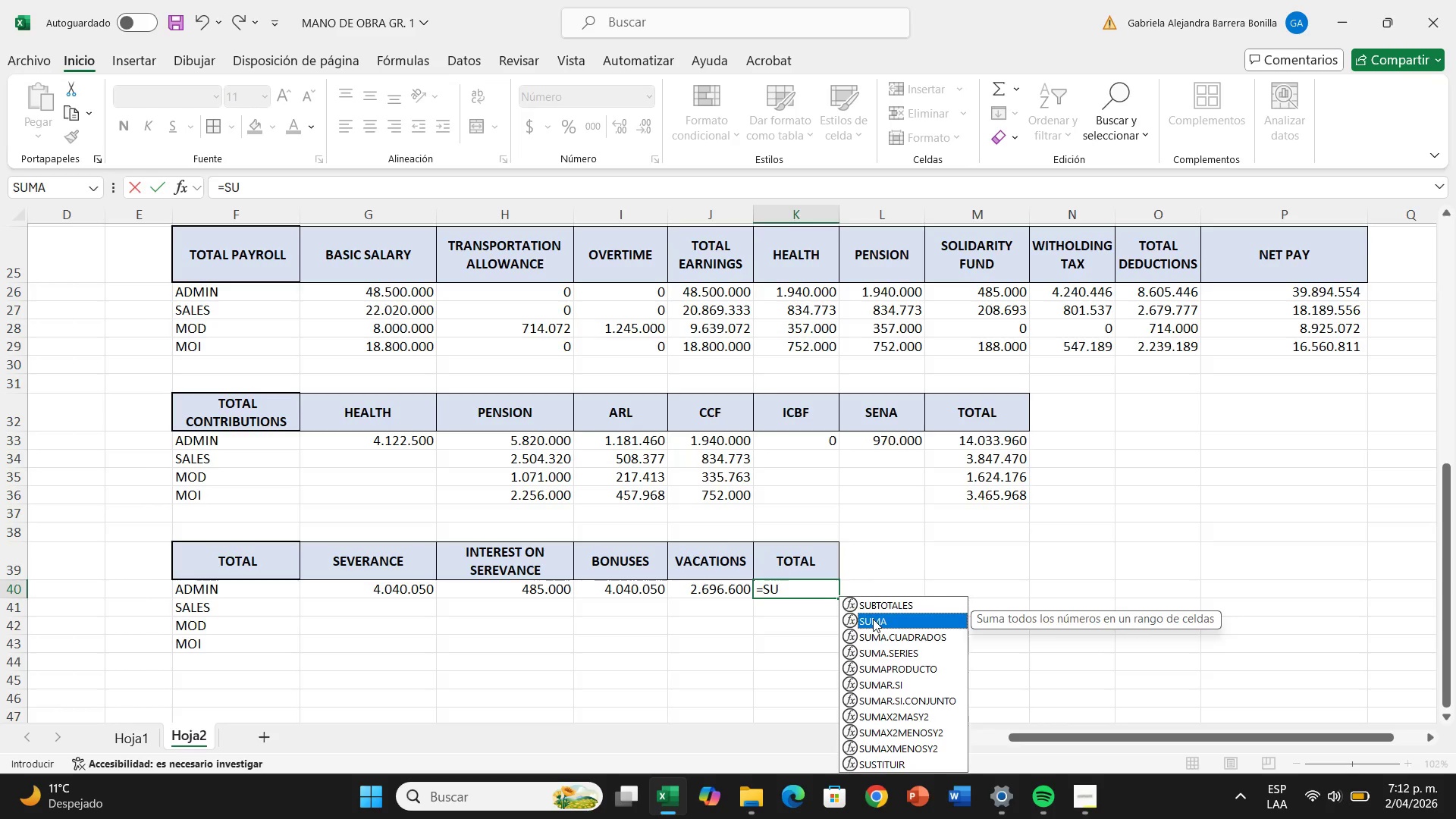 
double_click([873, 619])
 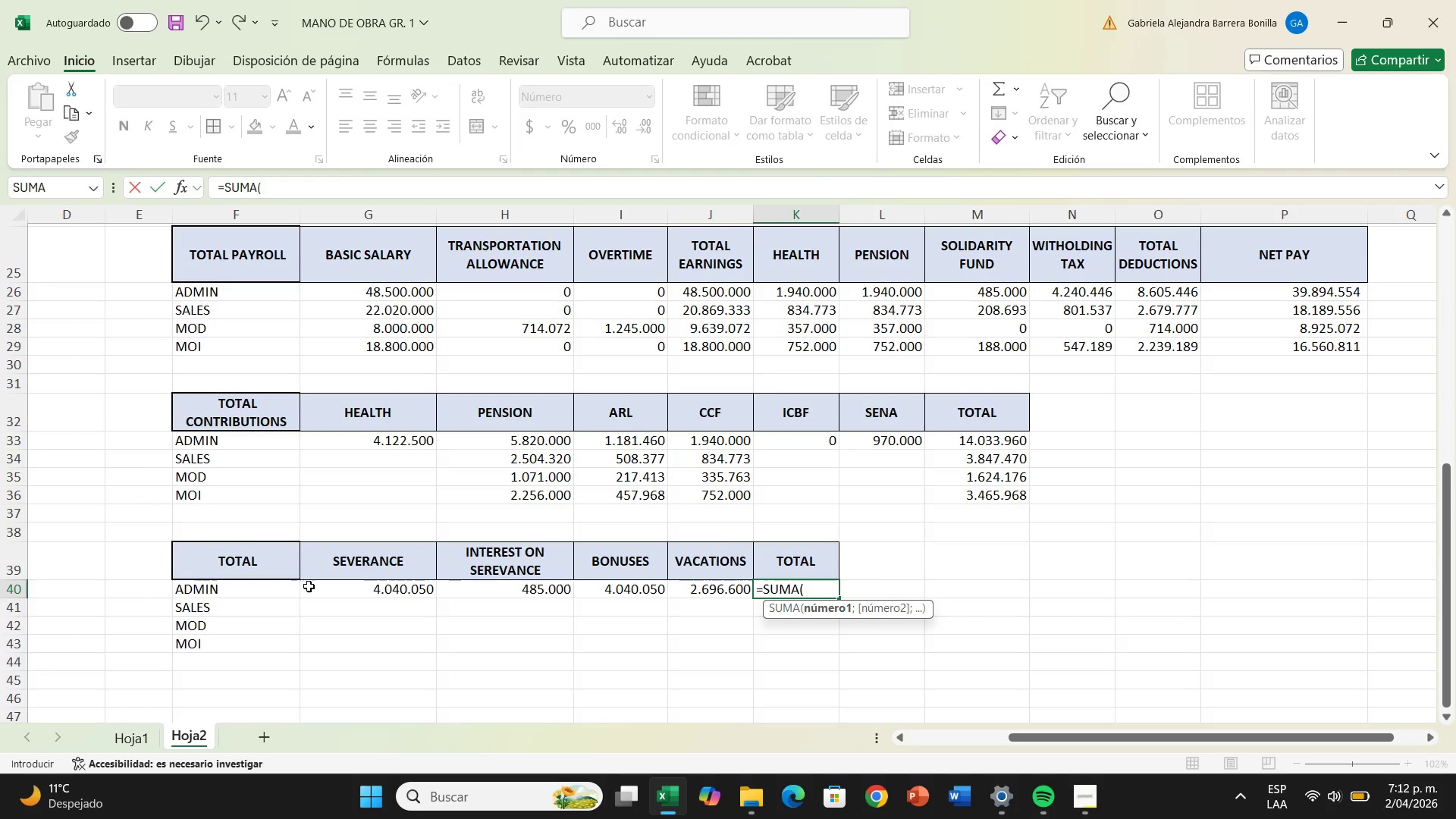 
left_click_drag(start_coordinate=[309, 586], to_coordinate=[711, 582])
 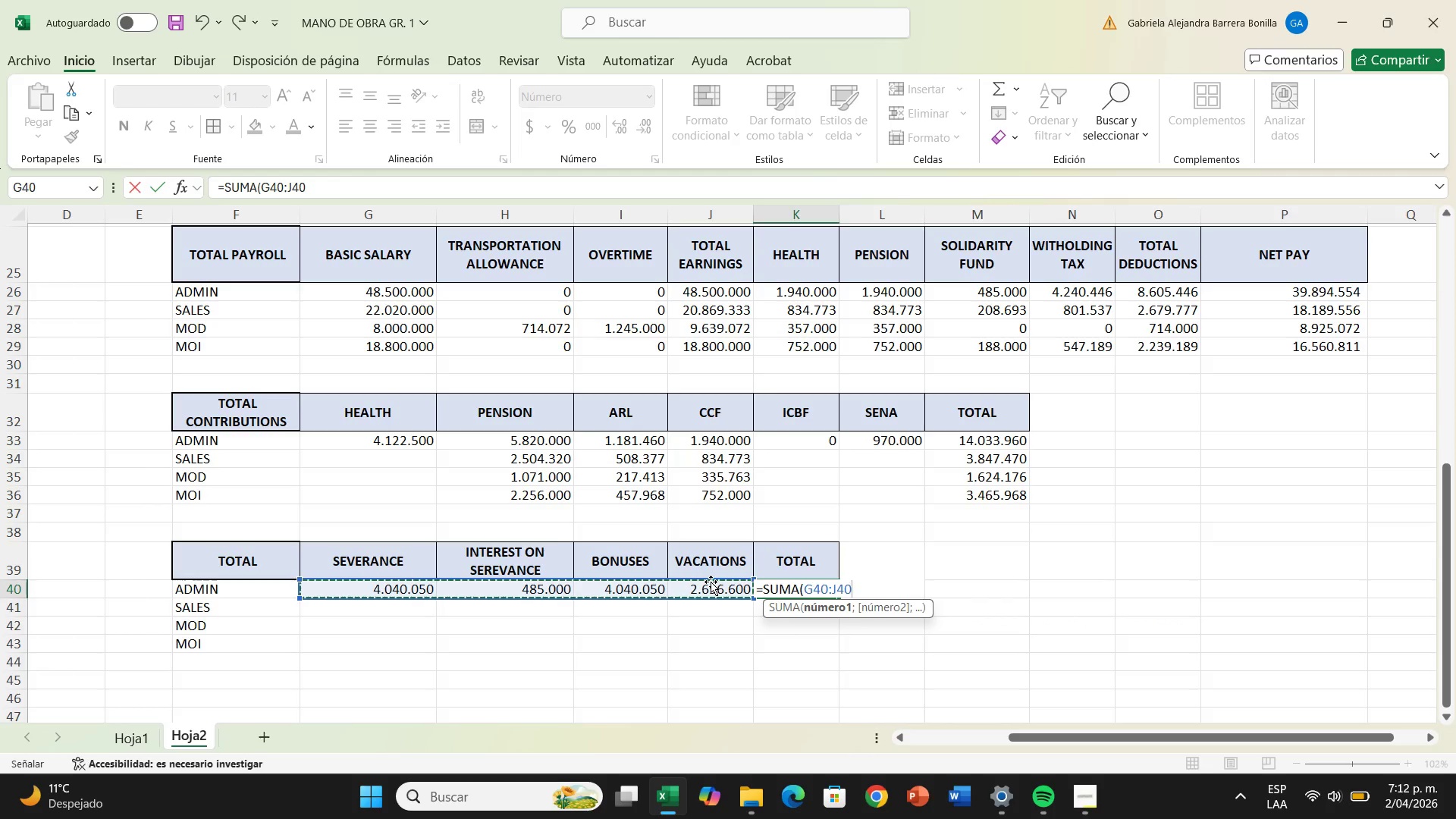 
key(Shift+9)
 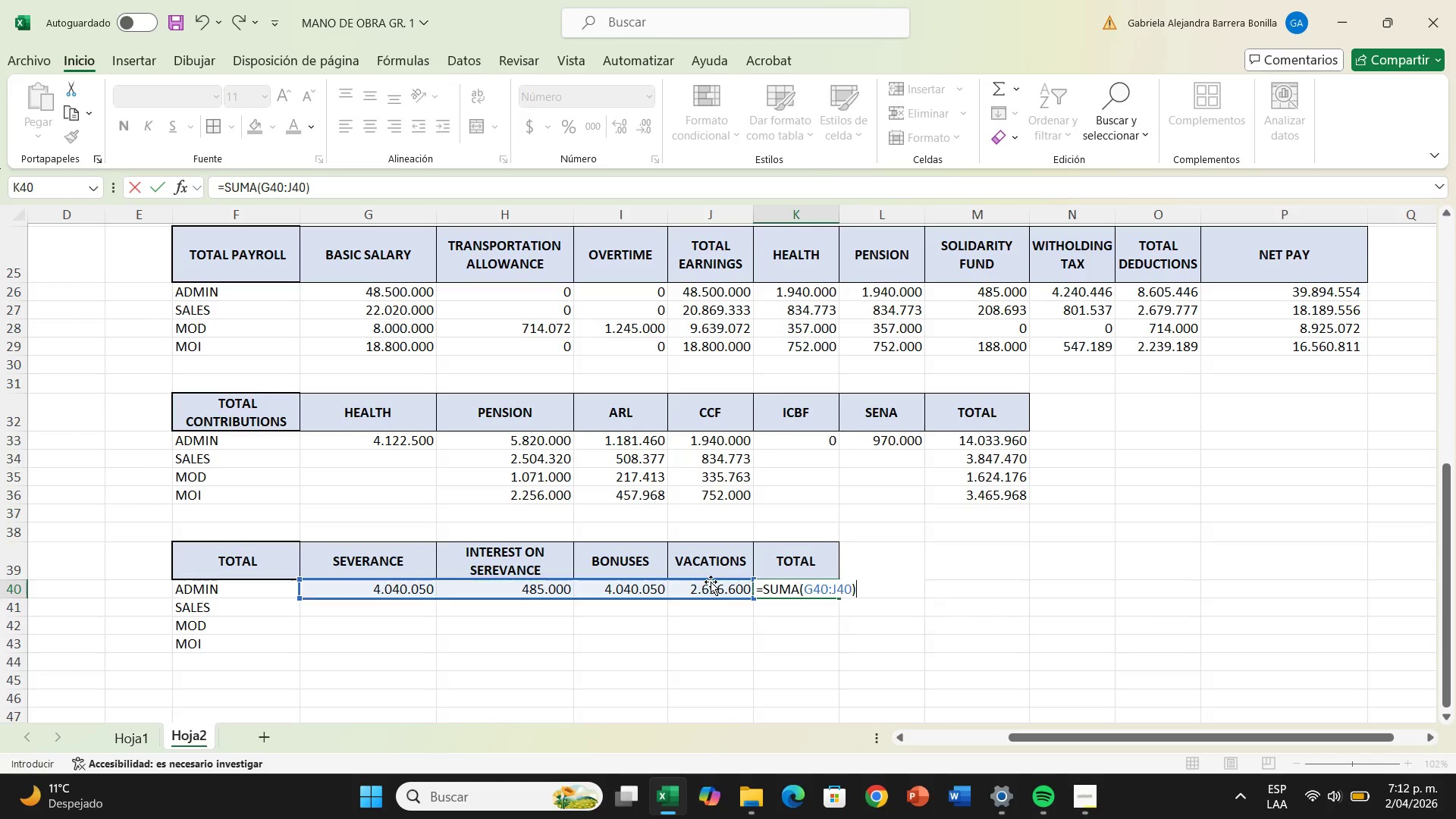 
key(Enter)
 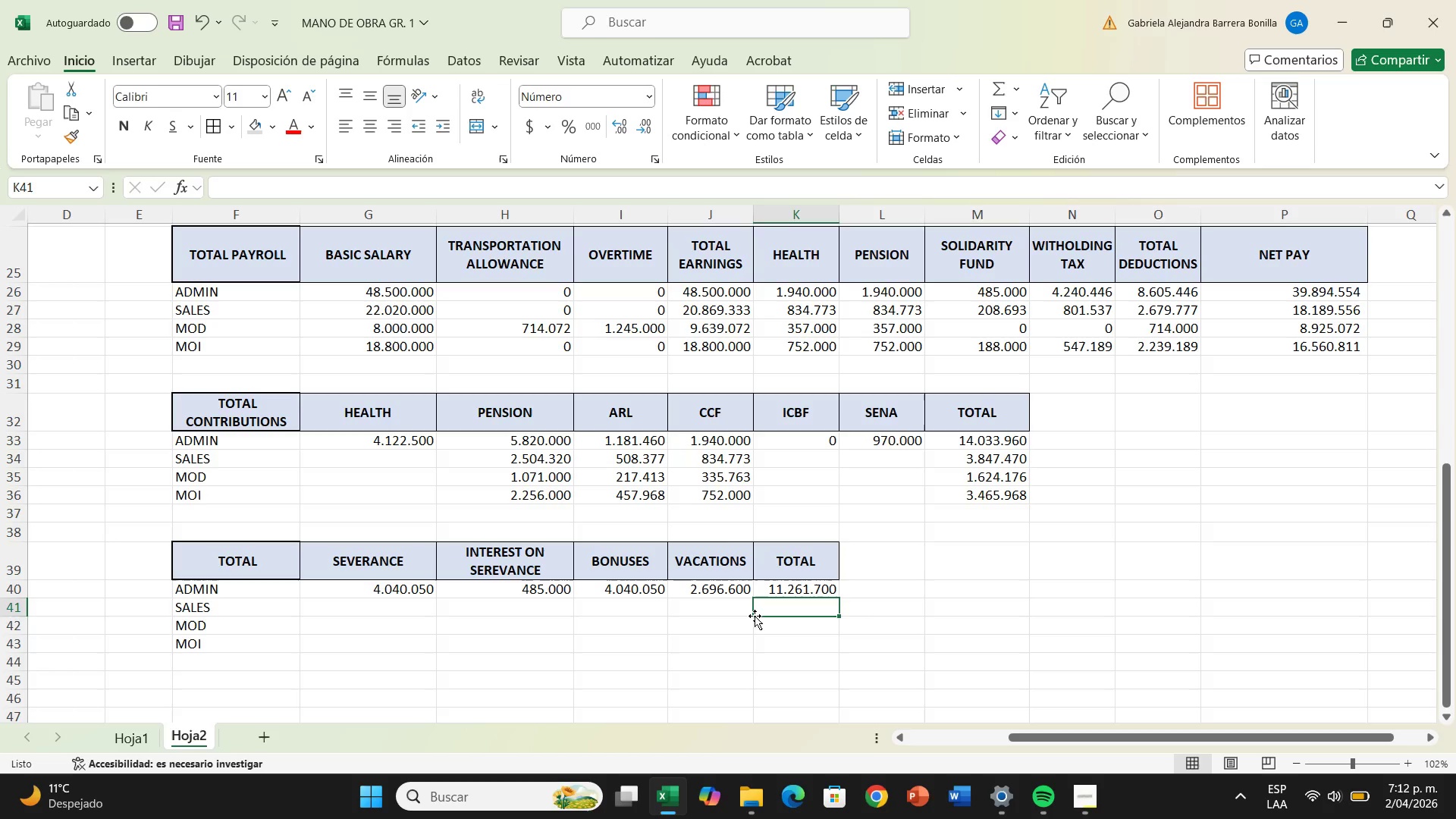 
wait(5.94)
 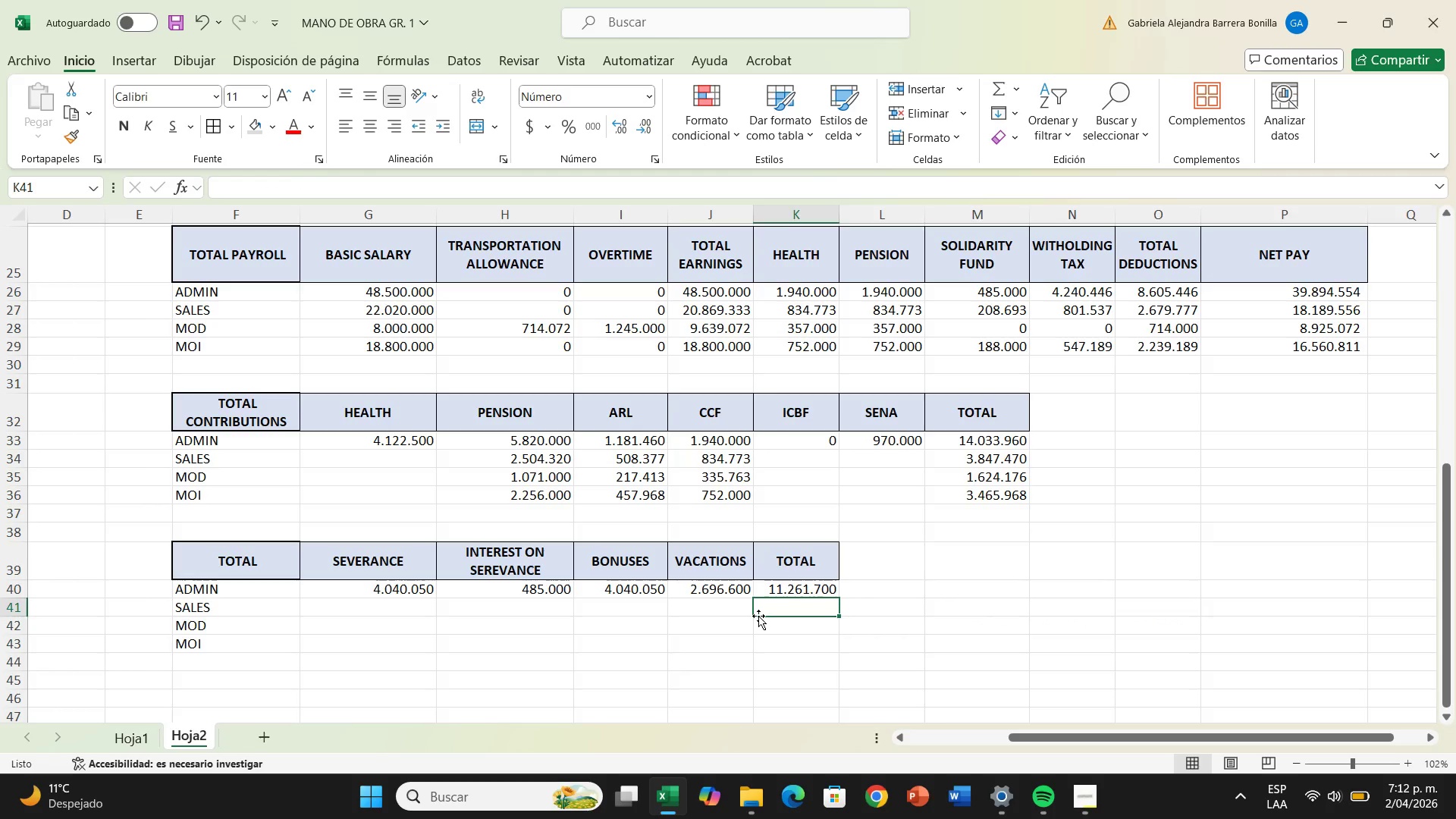 
left_click([412, 591])
 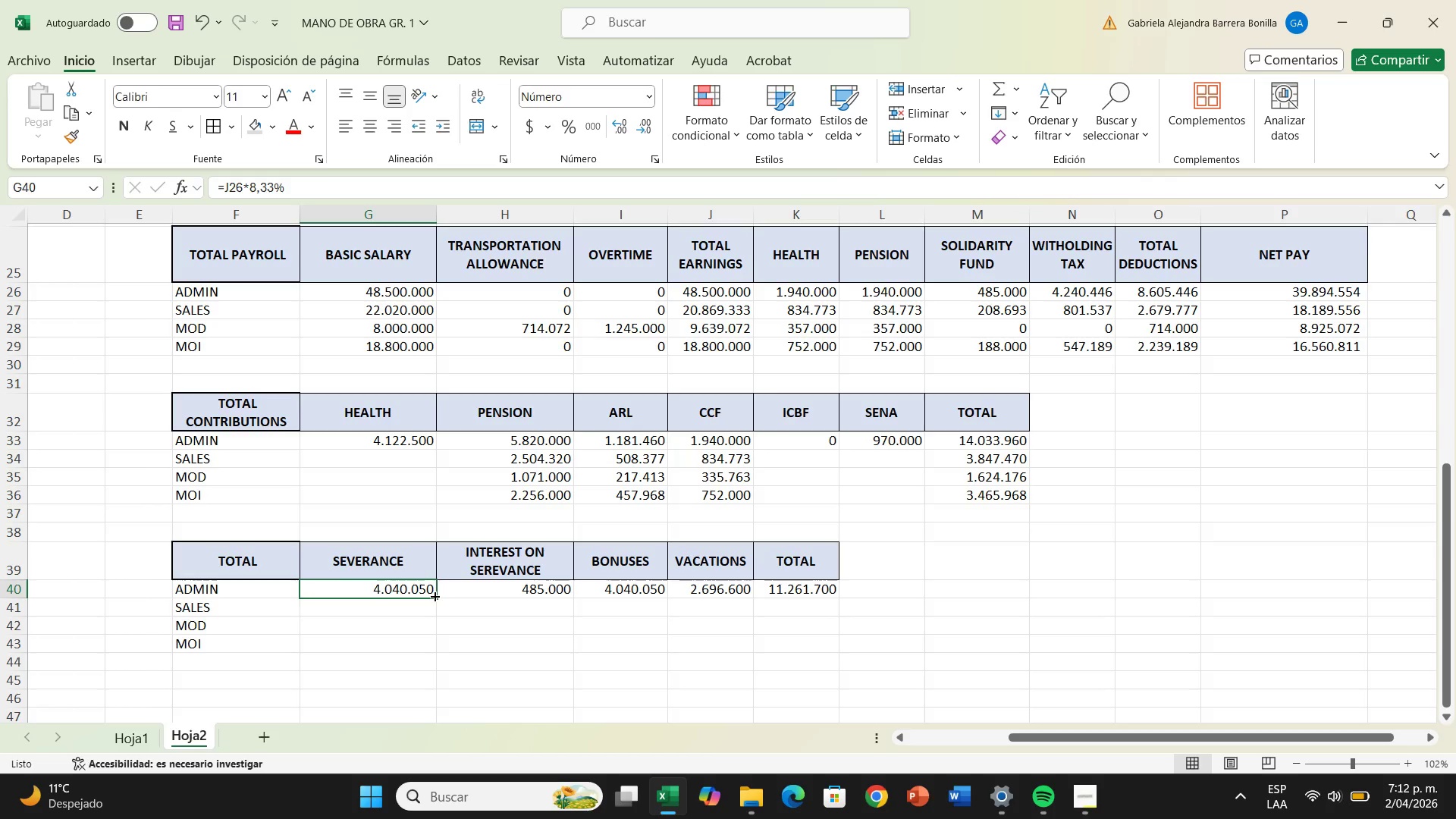 
left_click_drag(start_coordinate=[434, 595], to_coordinate=[447, 651])
 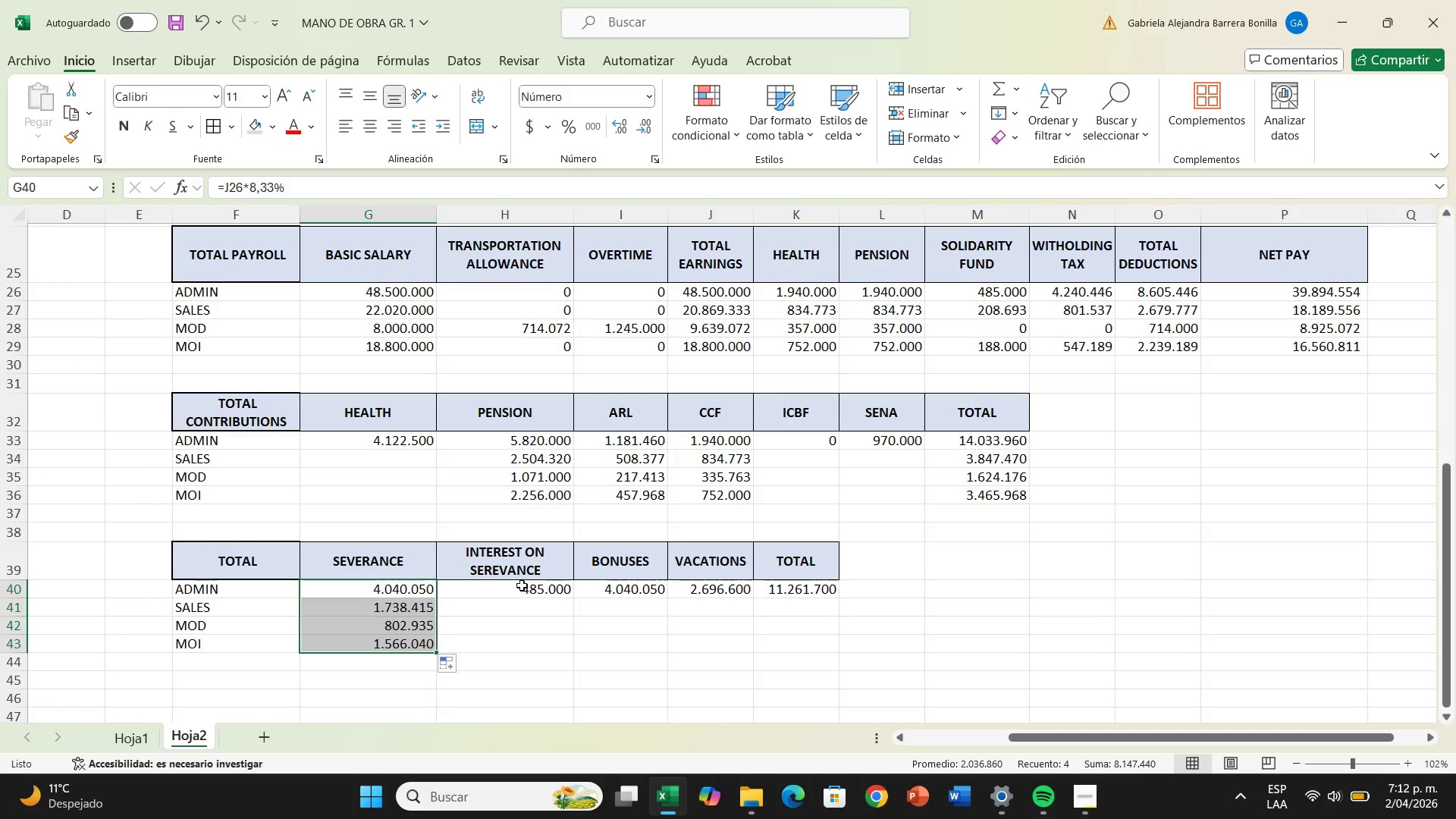 
left_click([522, 585])
 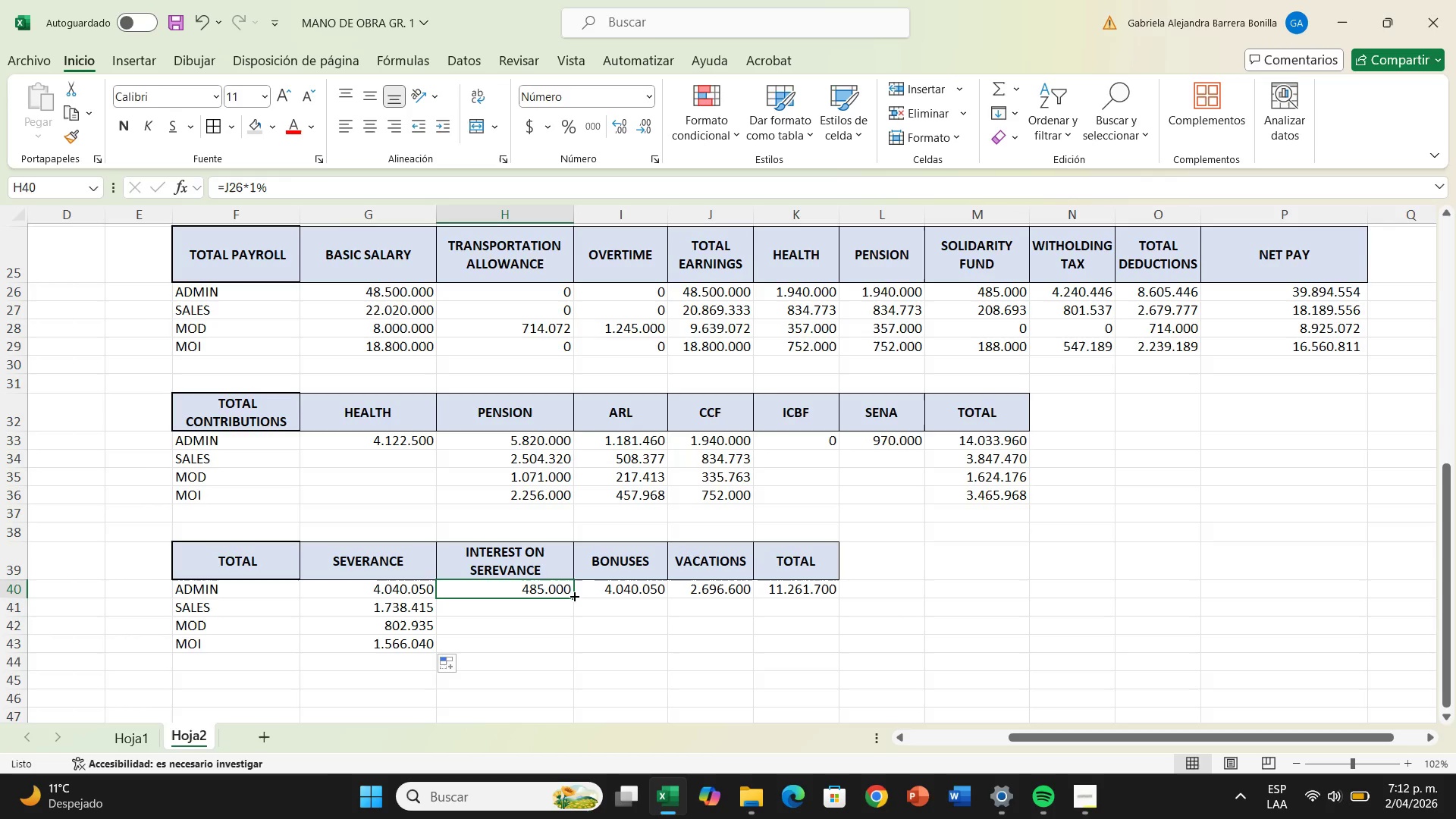 
left_click_drag(start_coordinate=[573, 595], to_coordinate=[575, 651])
 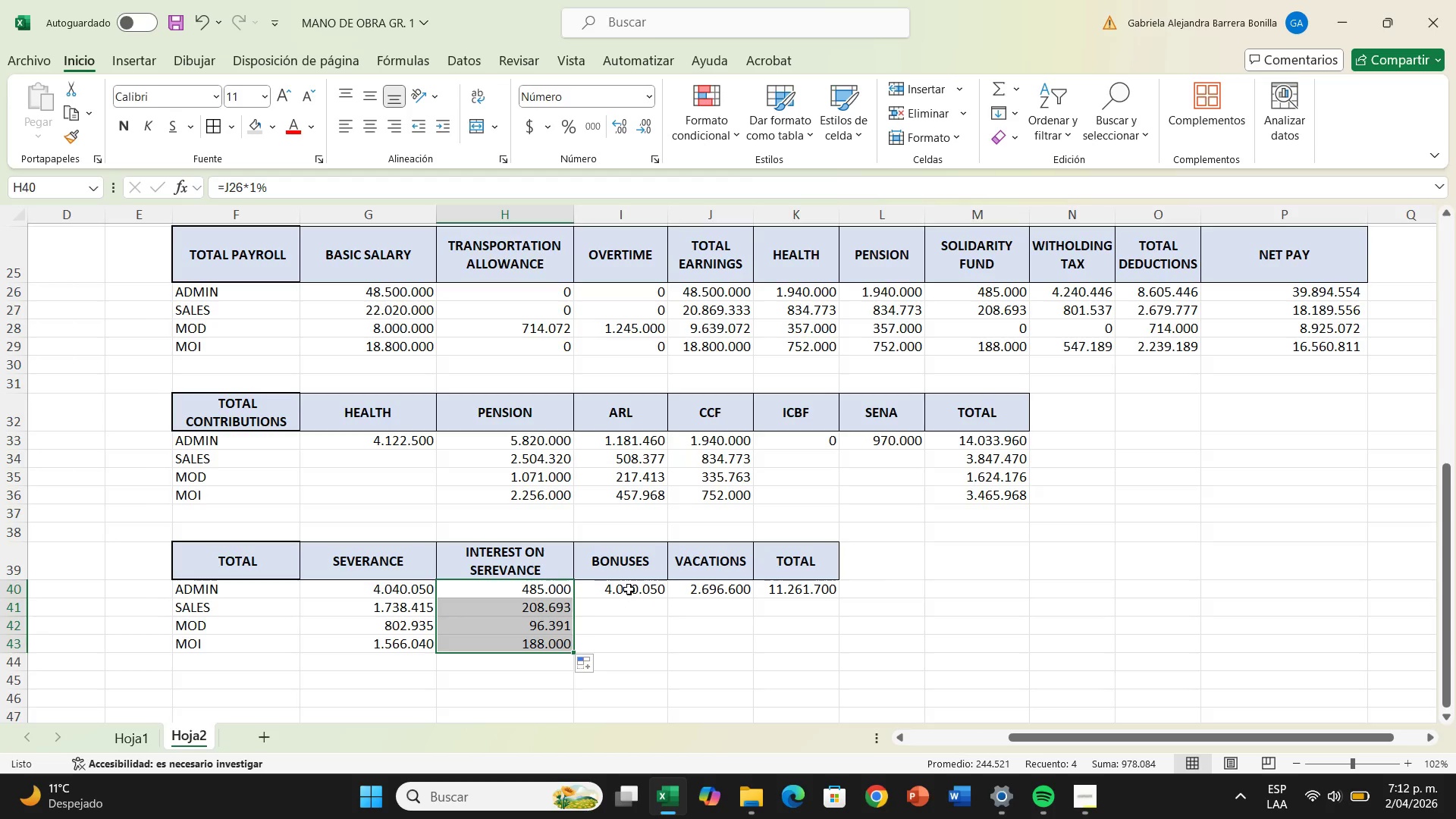 
left_click([629, 589])
 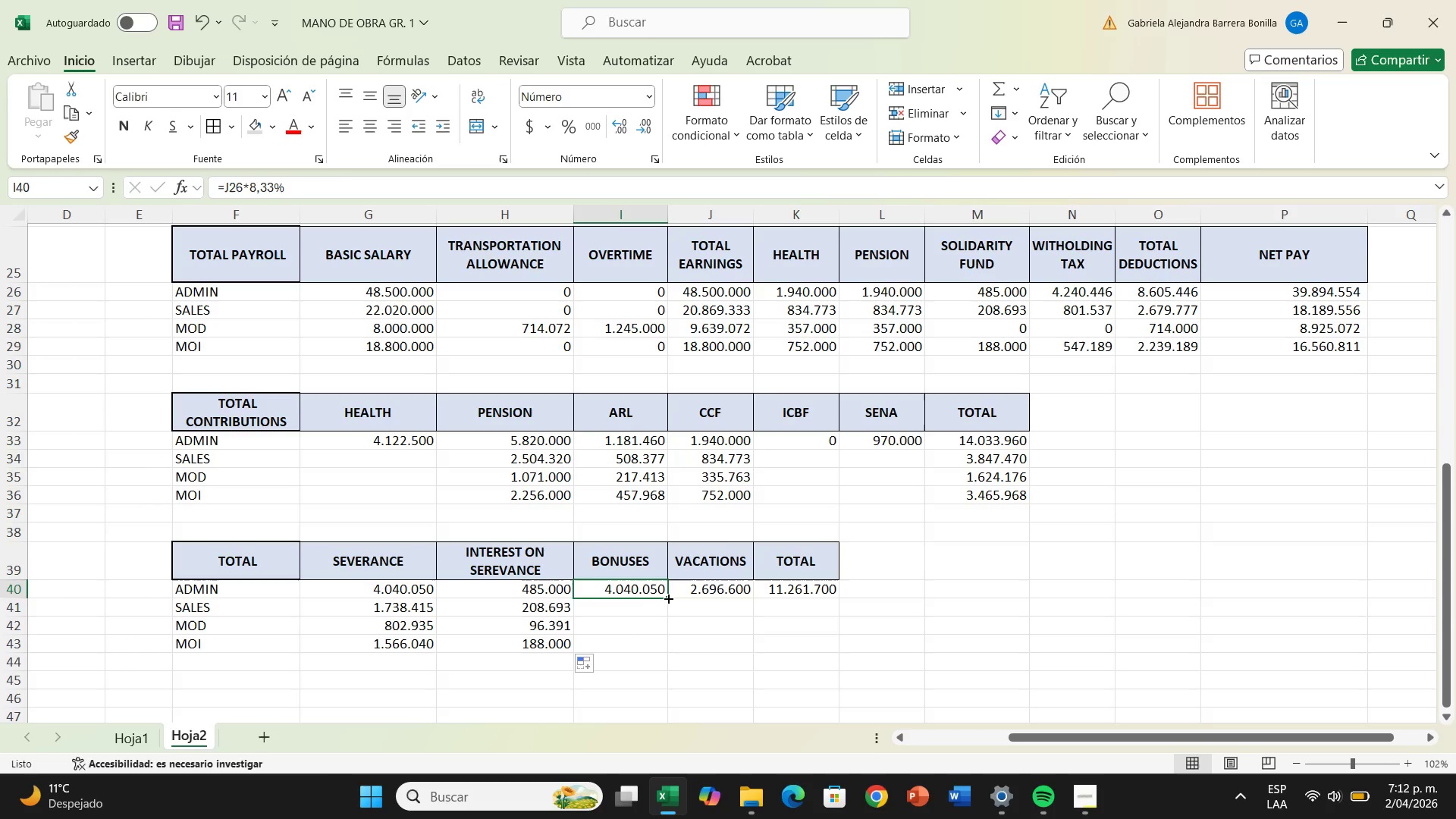 
left_click_drag(start_coordinate=[667, 598], to_coordinate=[667, 651])
 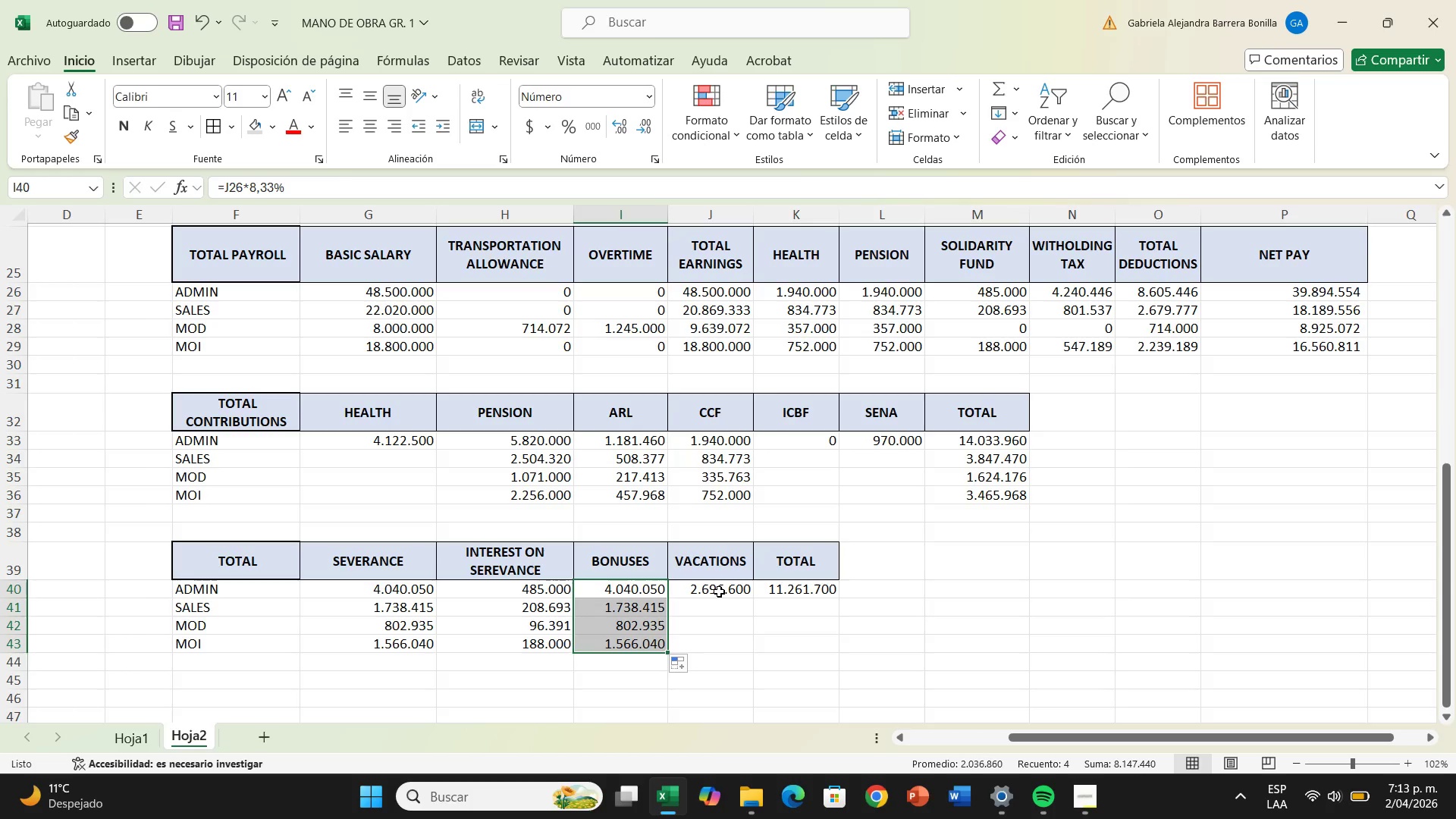 
left_click([719, 592])
 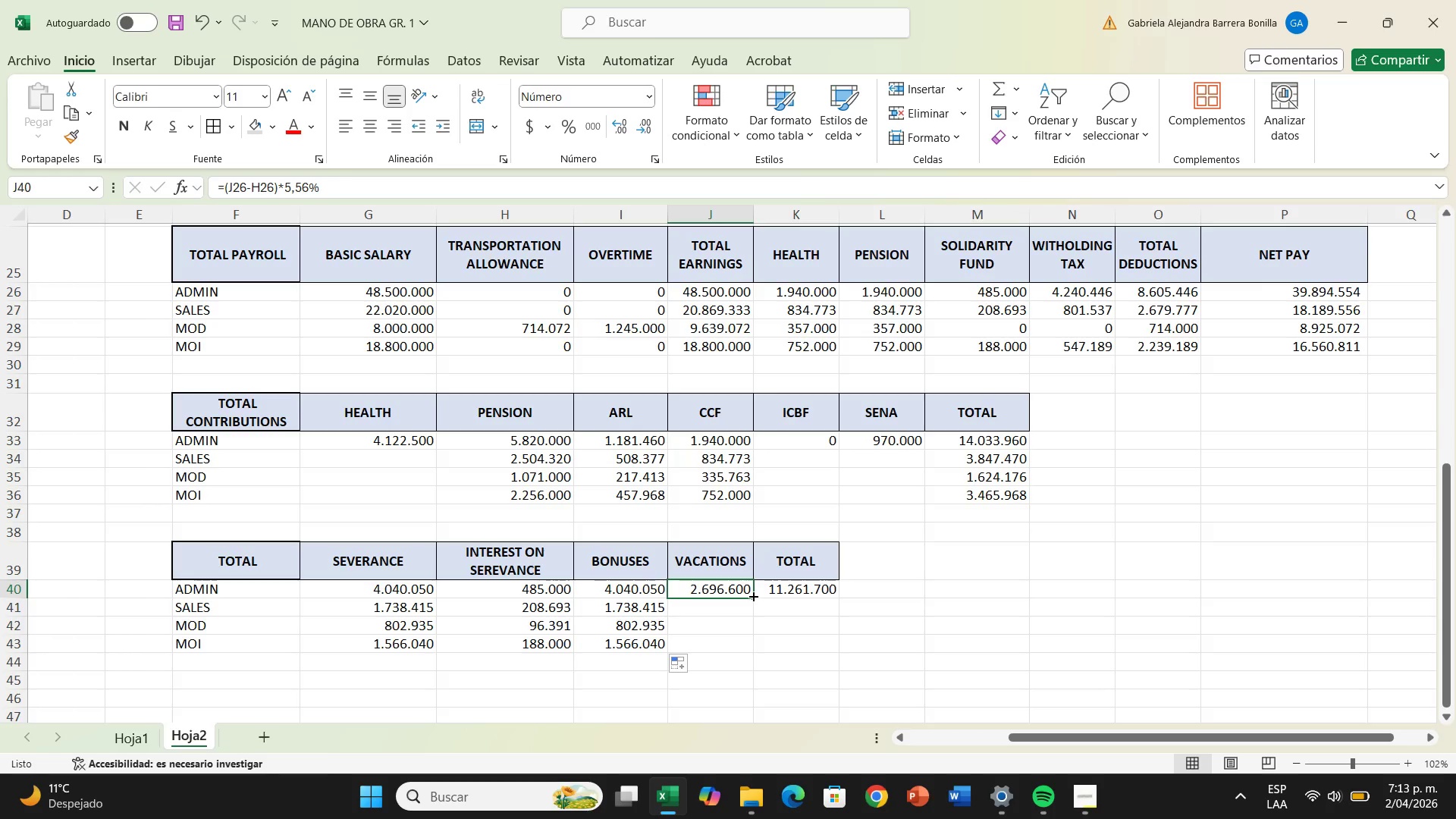 
left_click_drag(start_coordinate=[752, 595], to_coordinate=[751, 649])
 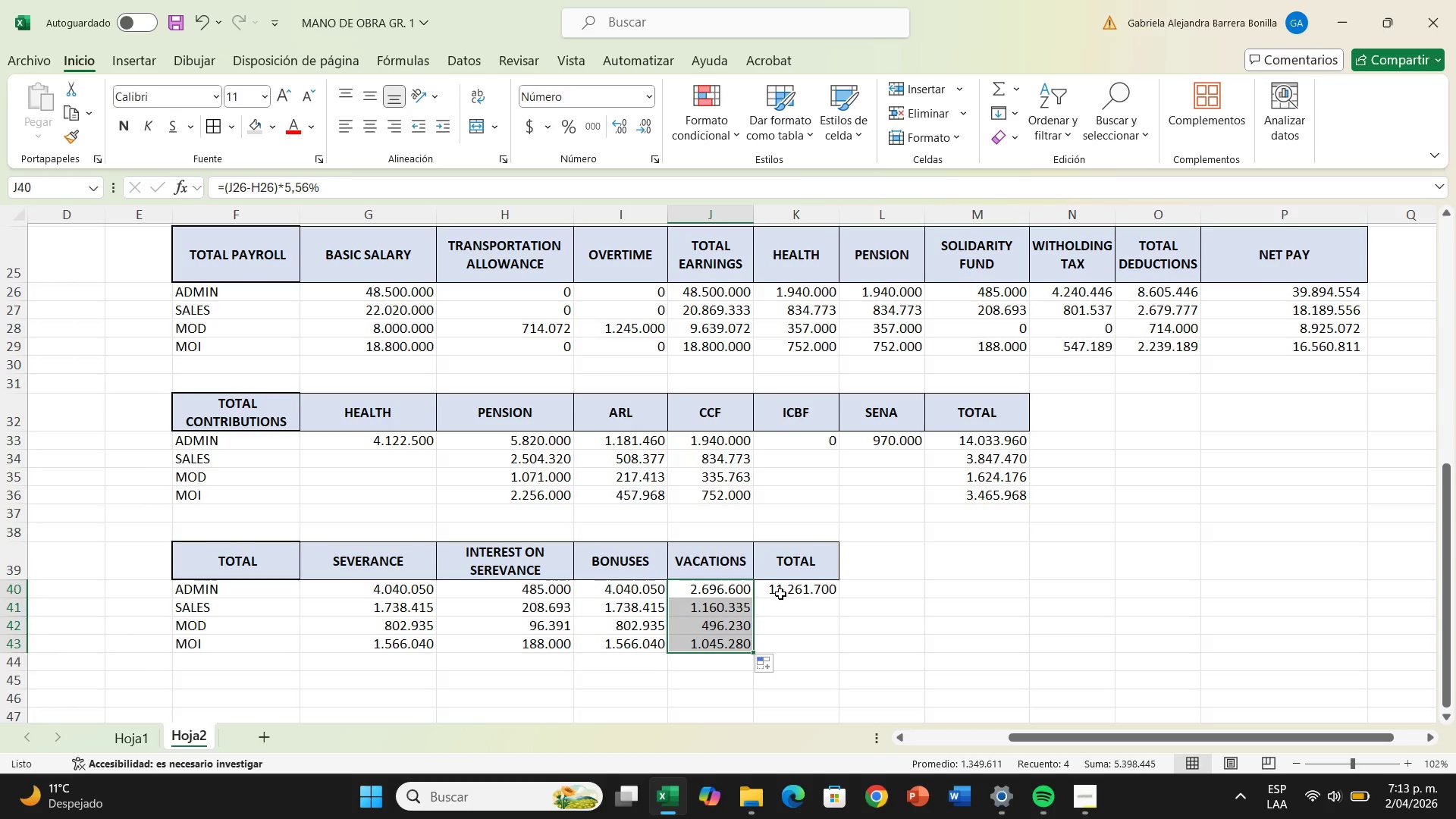 
left_click([782, 592])
 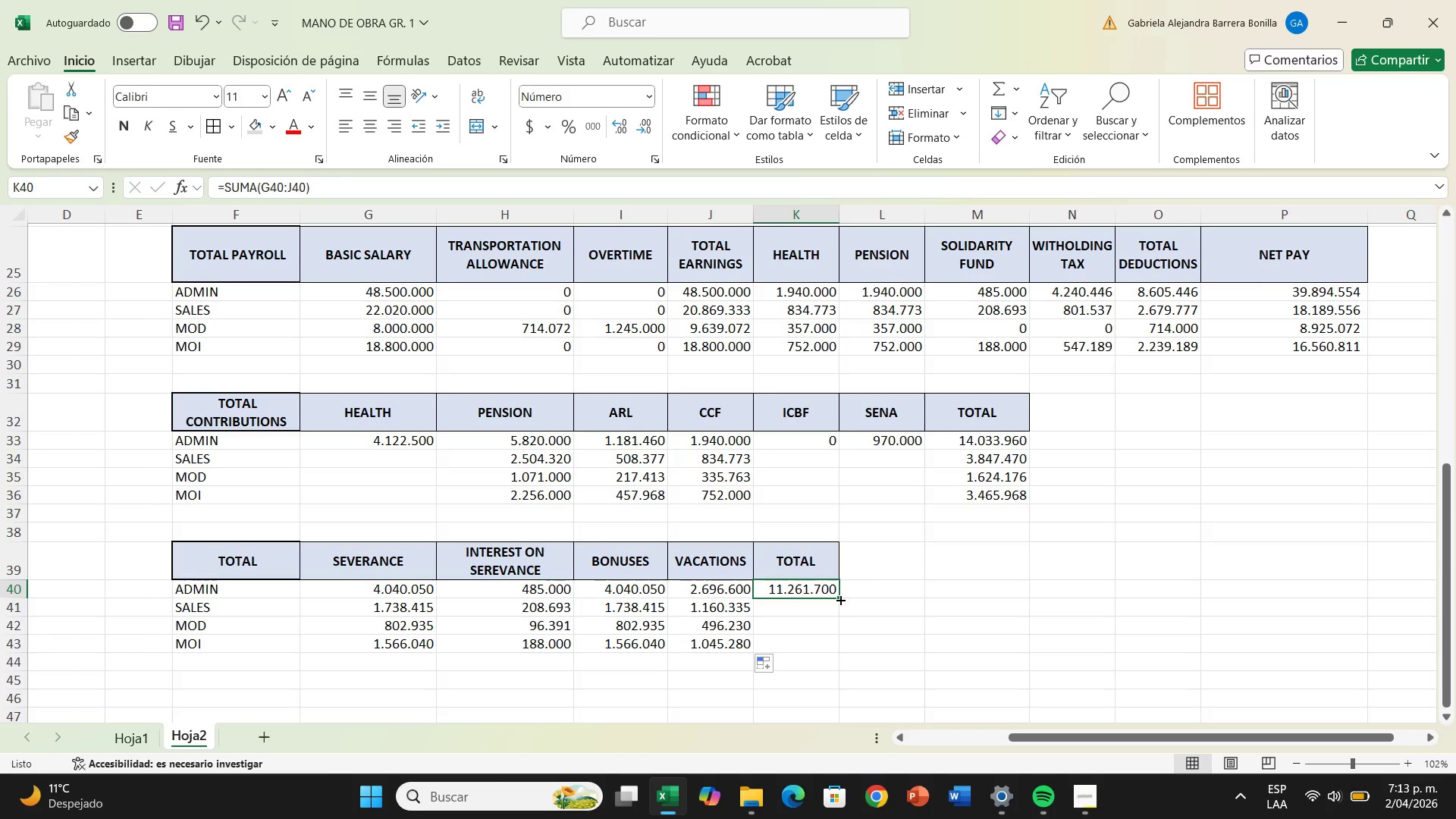 
left_click_drag(start_coordinate=[839, 599], to_coordinate=[835, 649])
 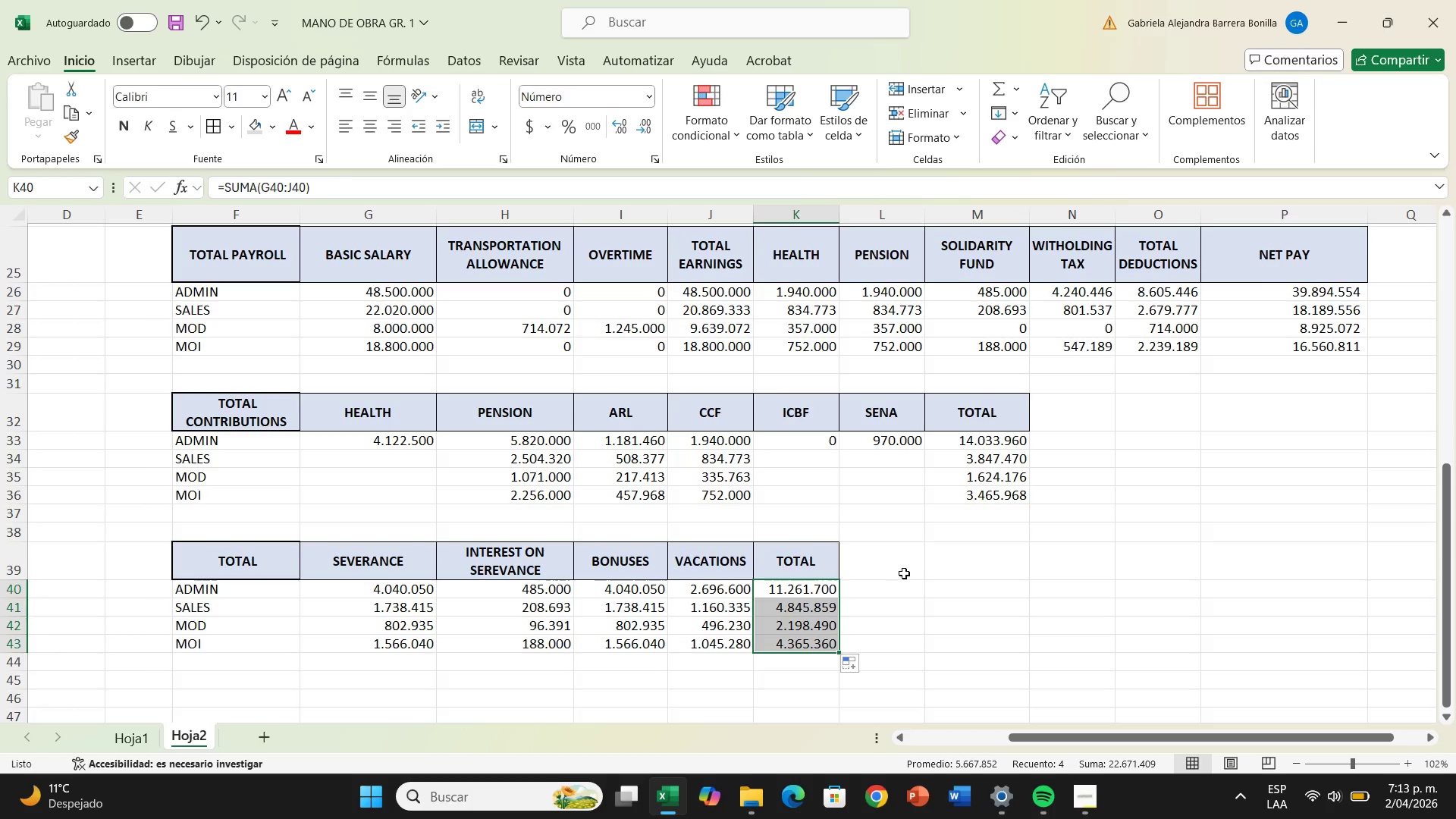 
scroll: coordinate [904, 576], scroll_direction: down, amount: 3.0
 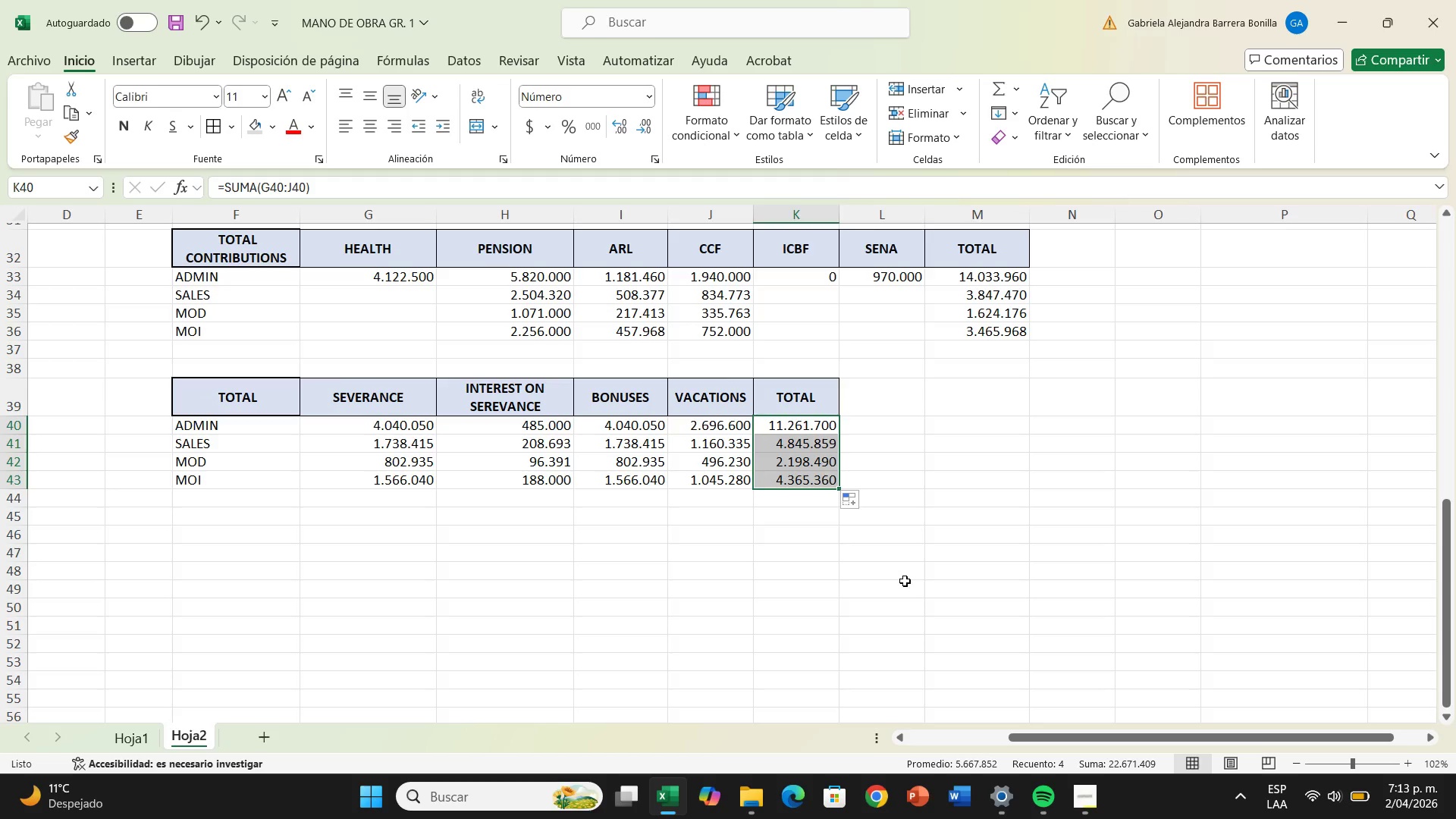 
wait(38.84)
 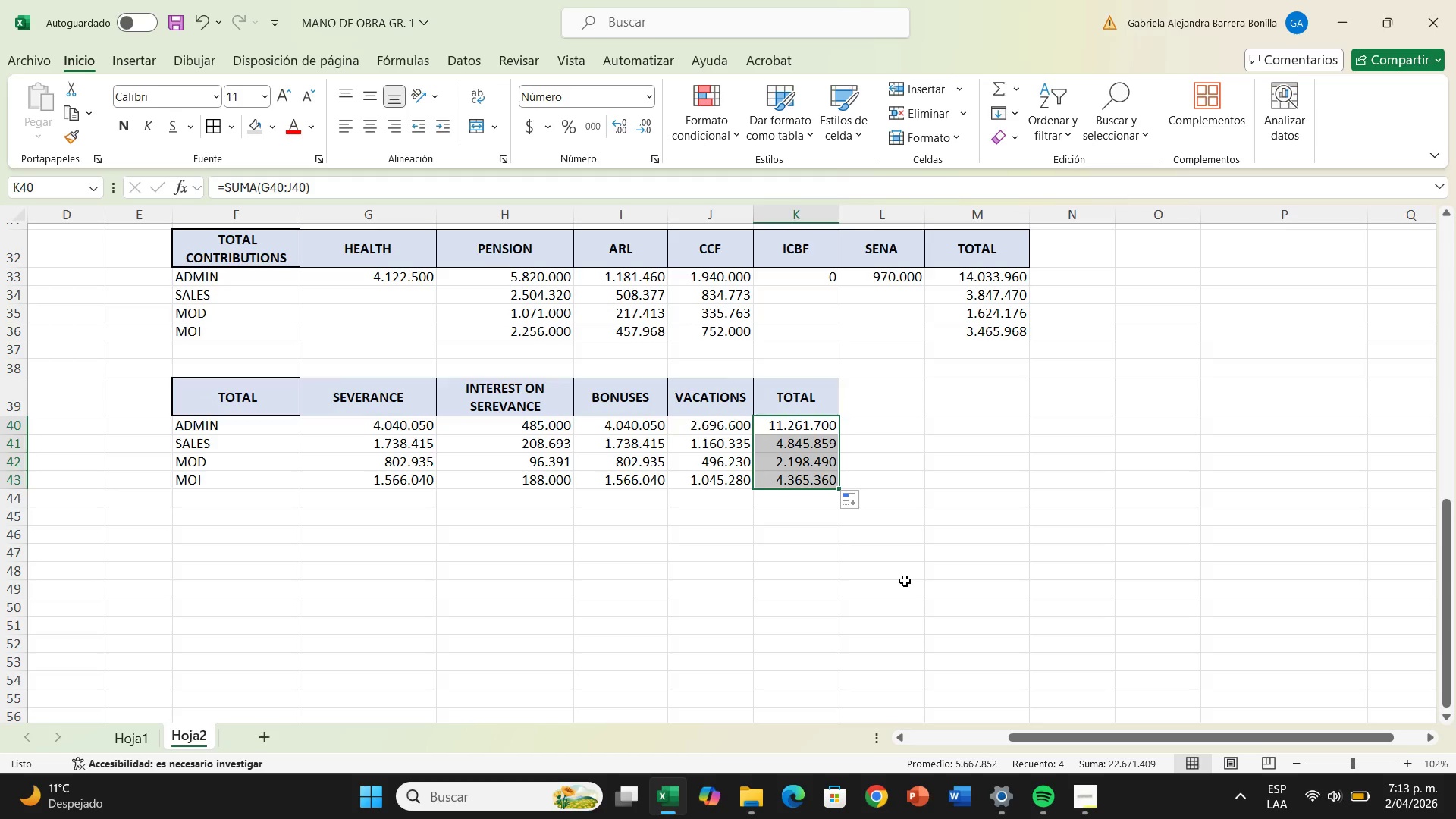 
double_click([259, 399])
 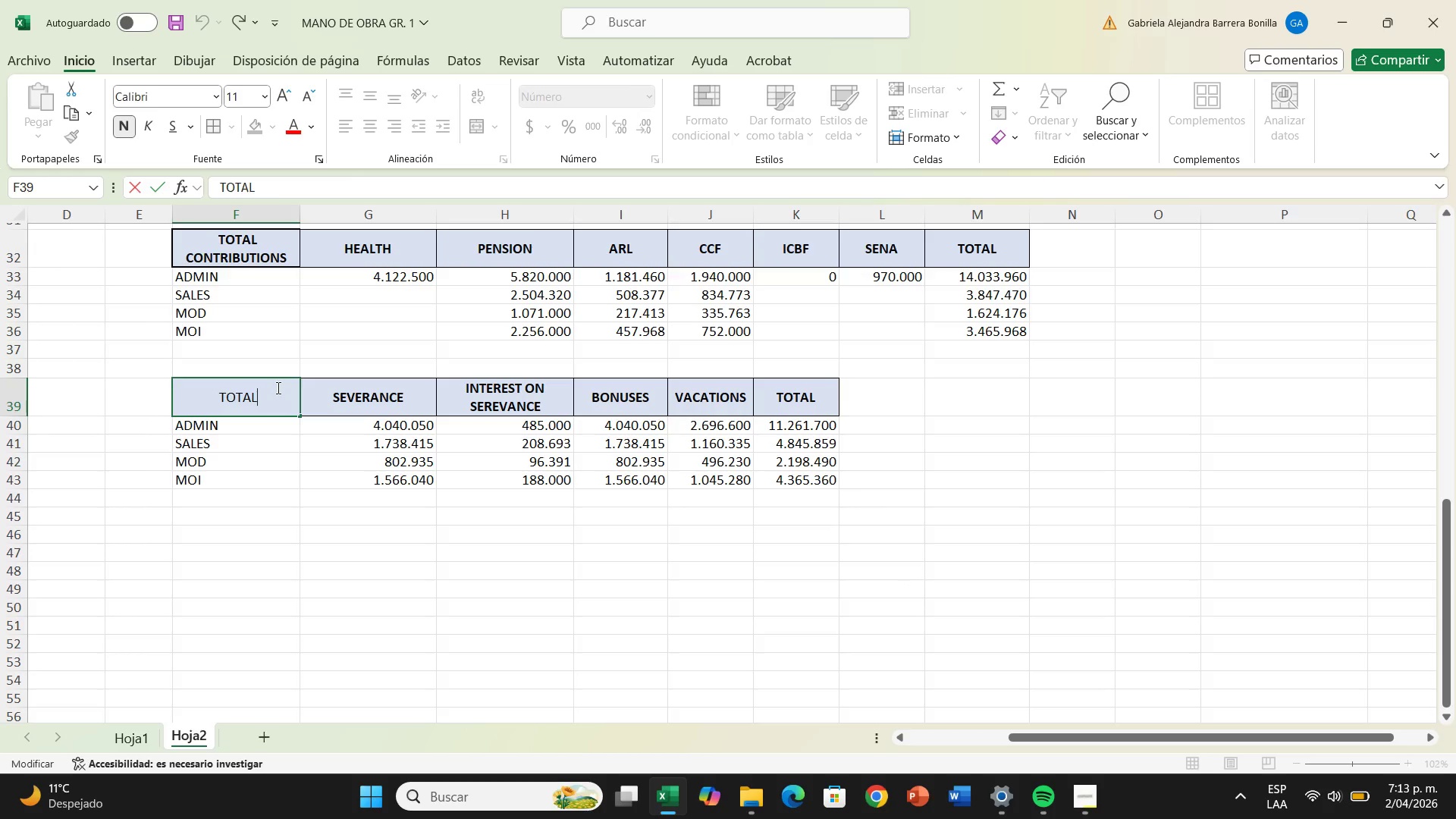 
key(Backspace)
key(Backspace)
key(Backspace)
key(Backspace)
key(Backspace)
type(socua)
key(Backspace)
key(Backspace)
type(il)
key(Backspace)
type(al benefe)
key(Backspace)
type(its)
 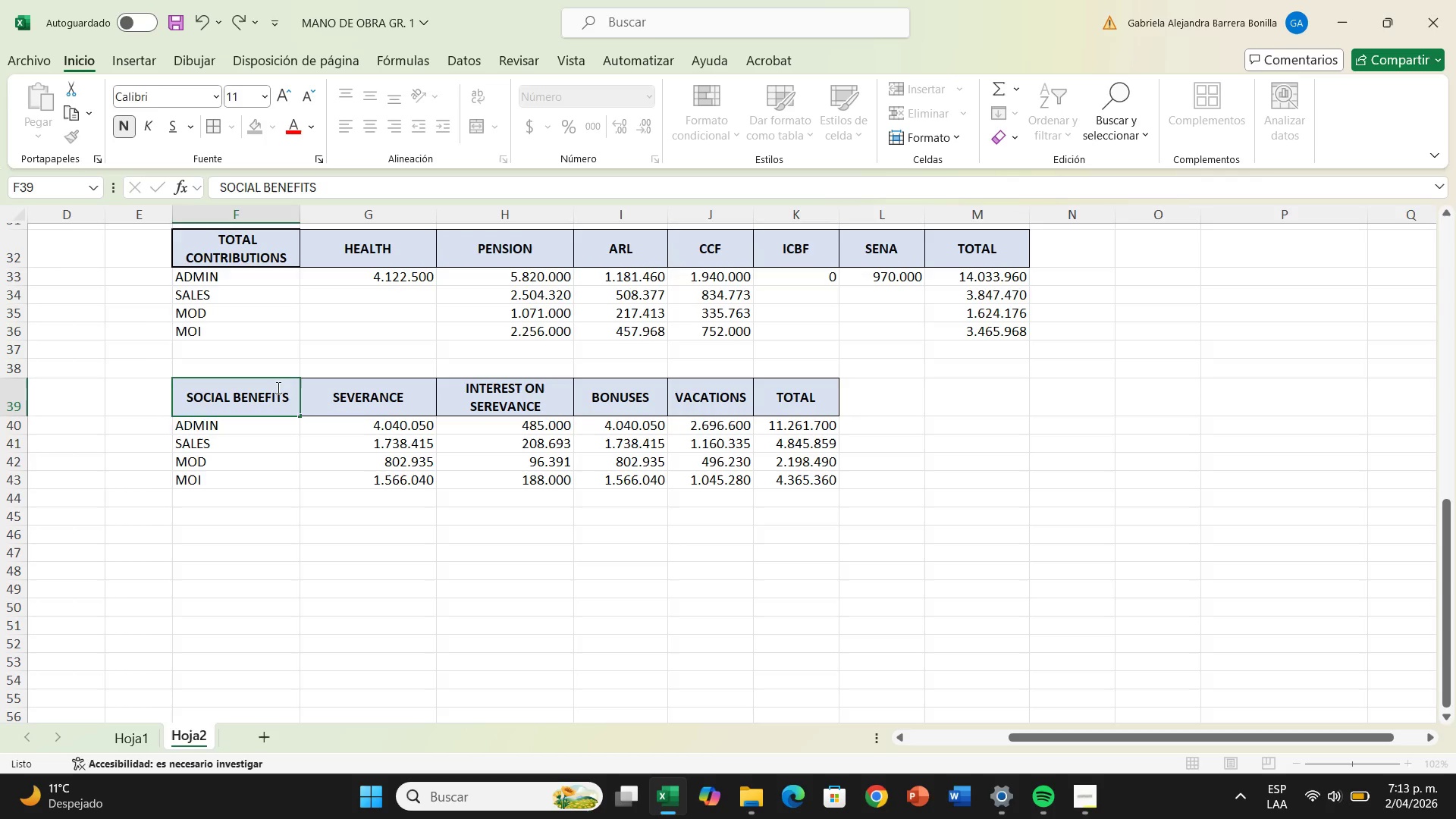 
key(Enter)
 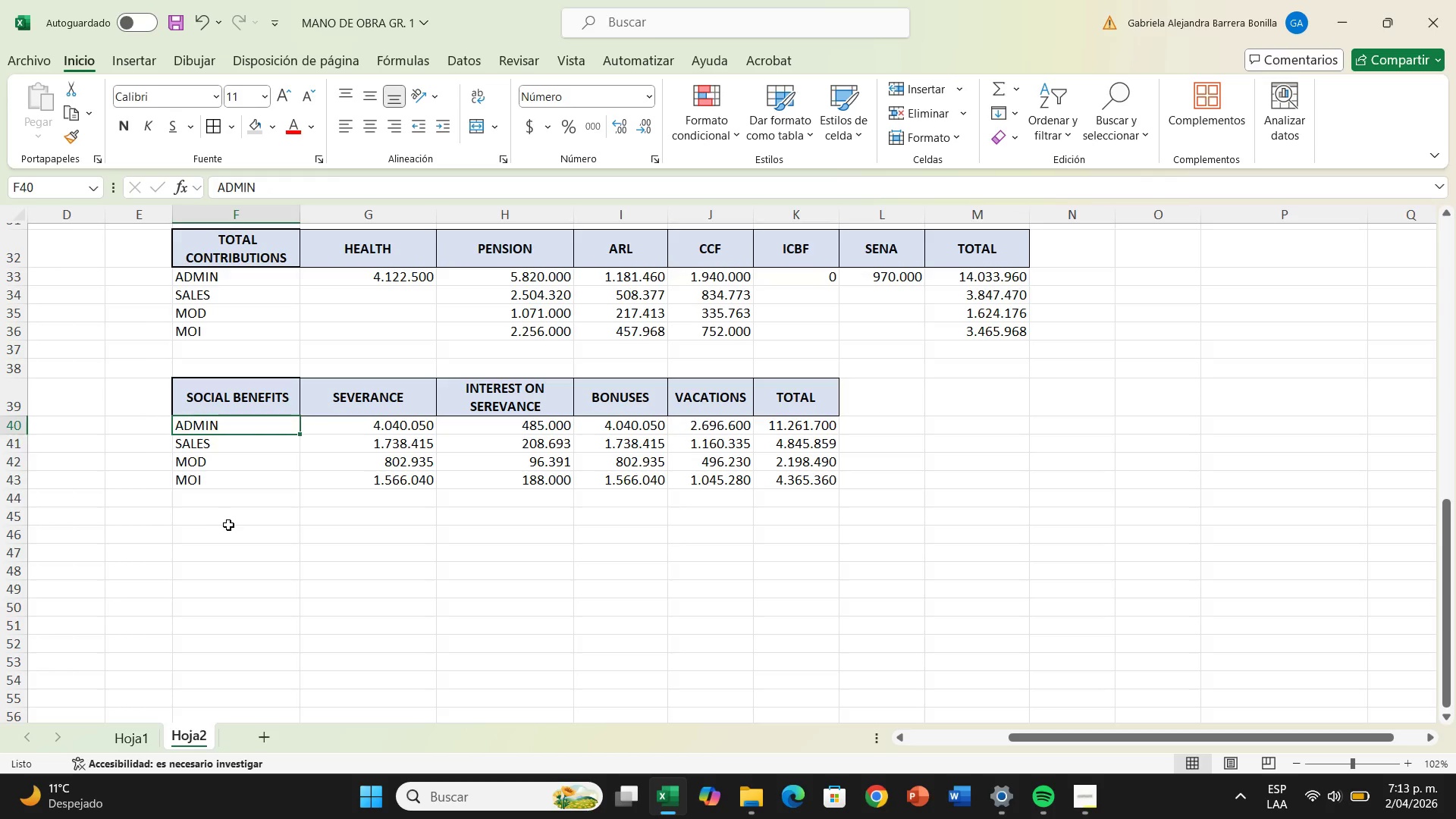 
left_click([228, 525])
 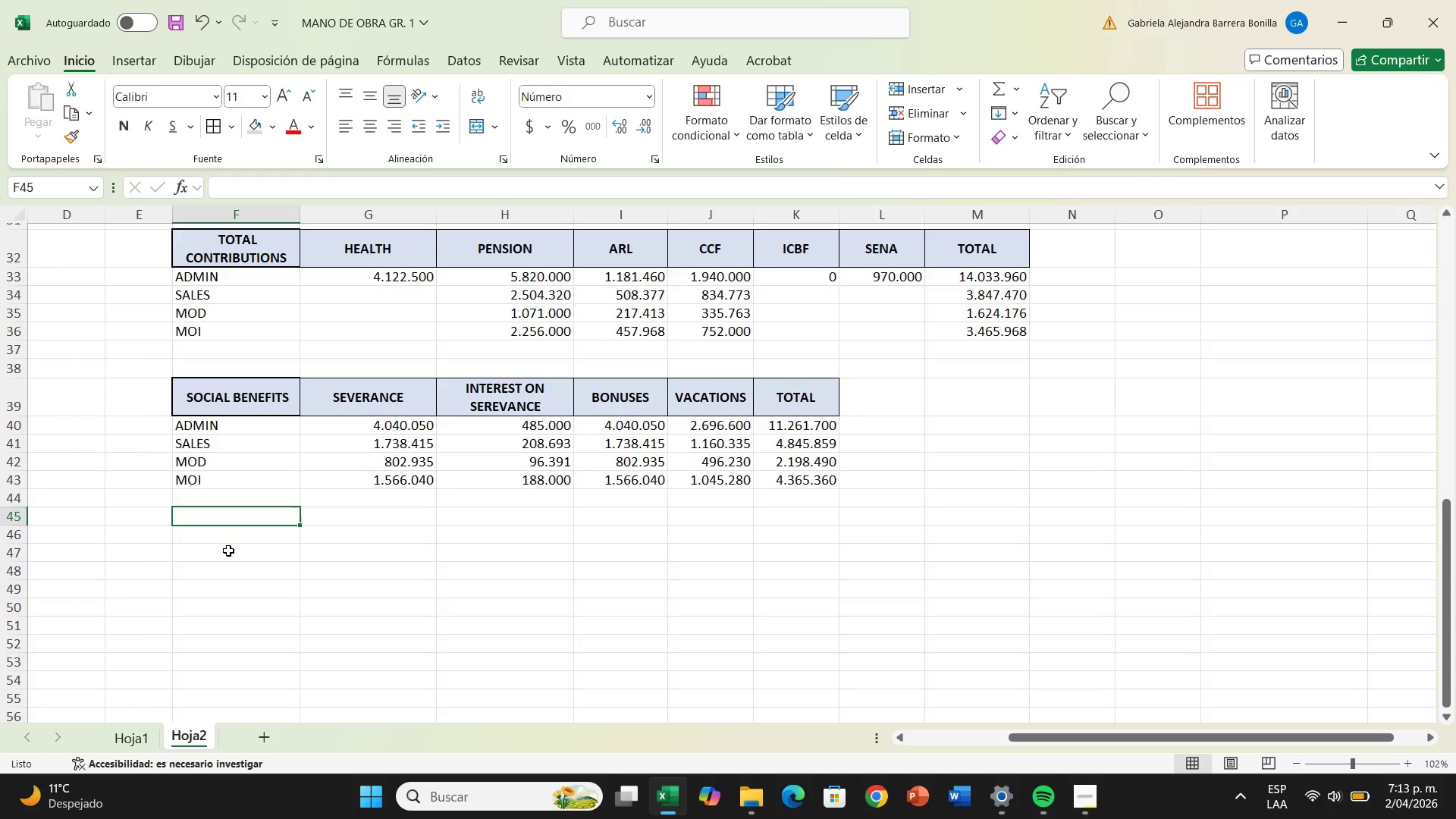 
left_click([228, 552])
 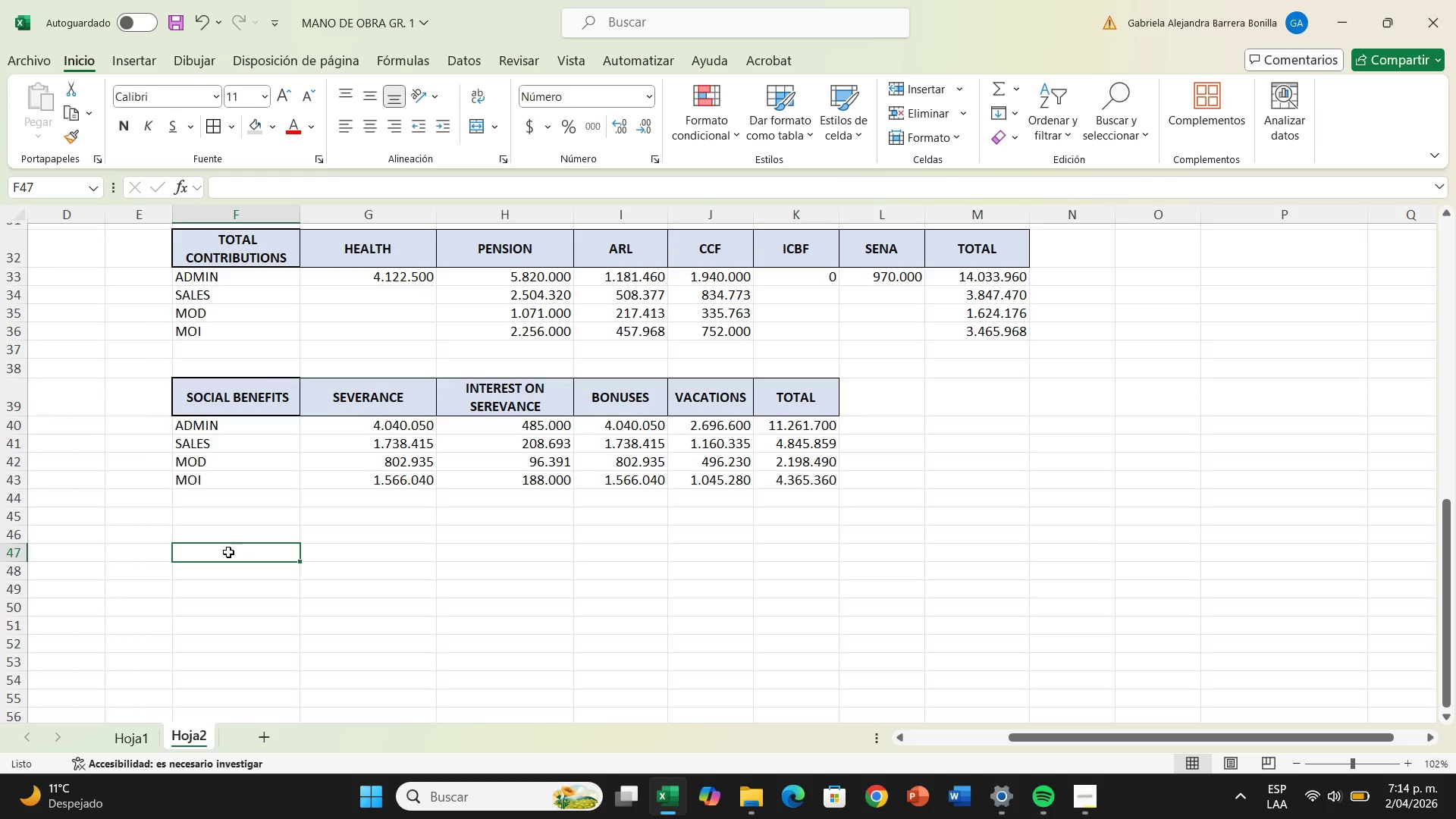 
wait(6.39)
 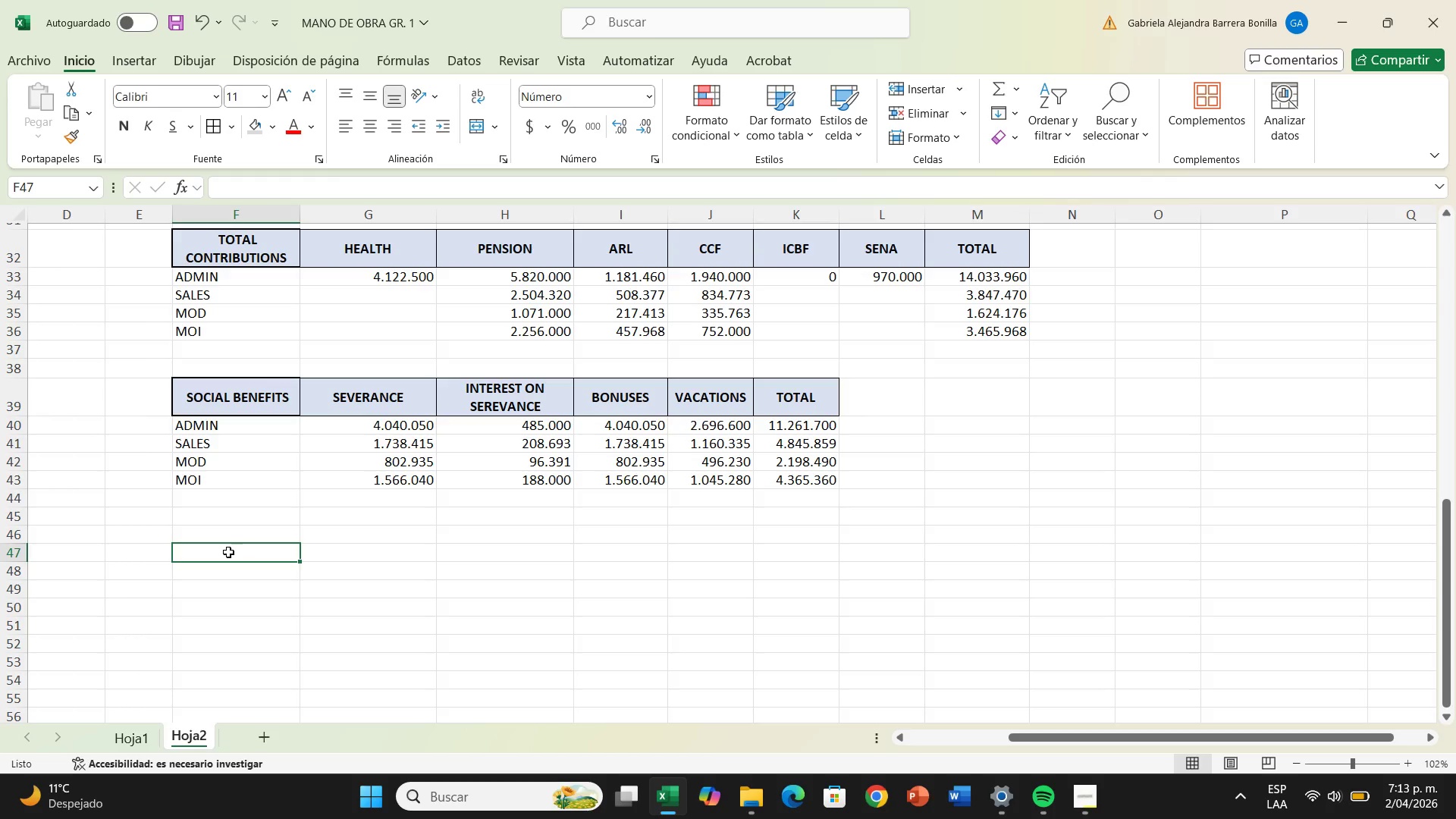 
left_click_drag(start_coordinate=[206, 406], to_coordinate=[648, 410])
 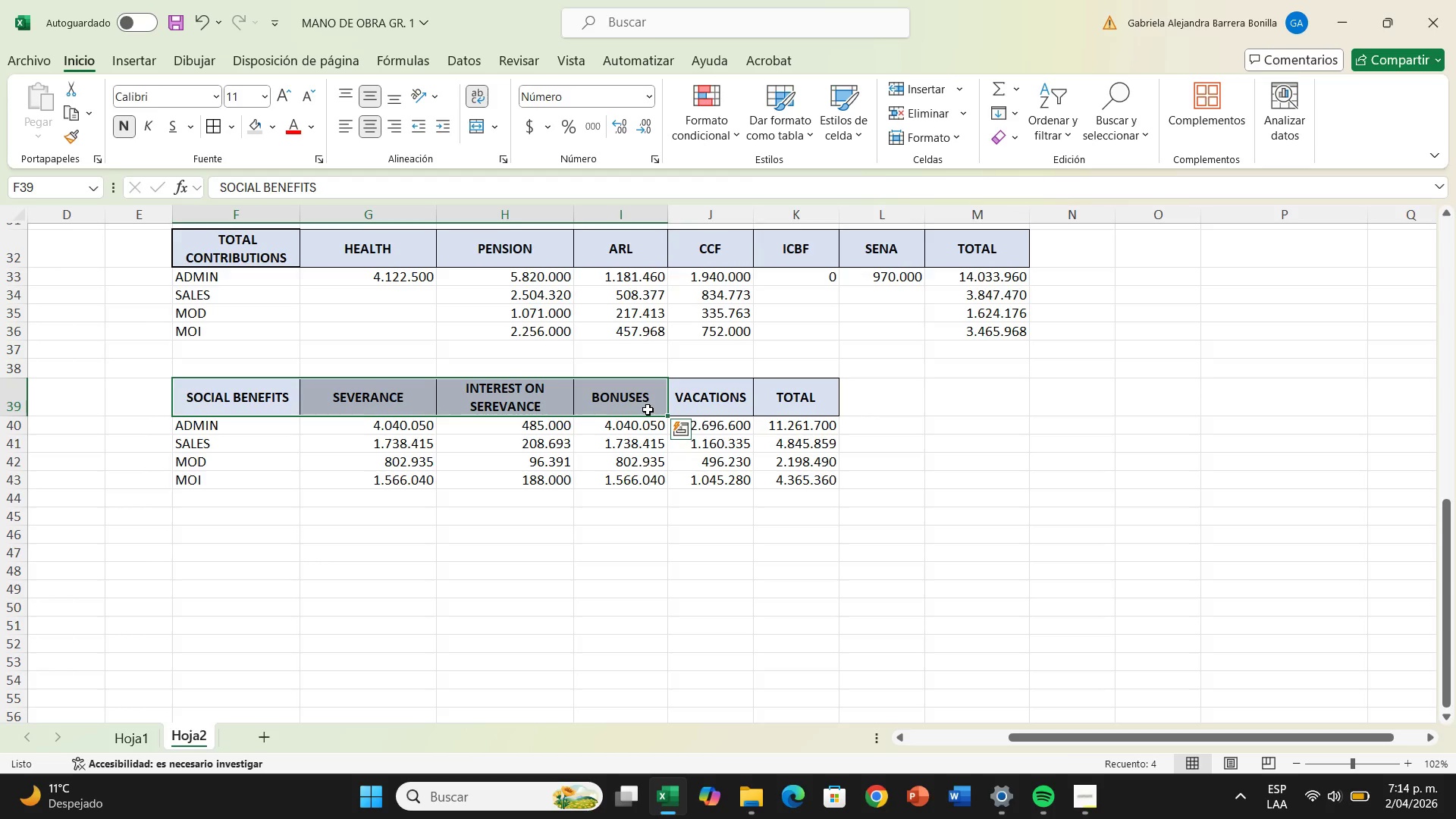 
key(Control+C)
 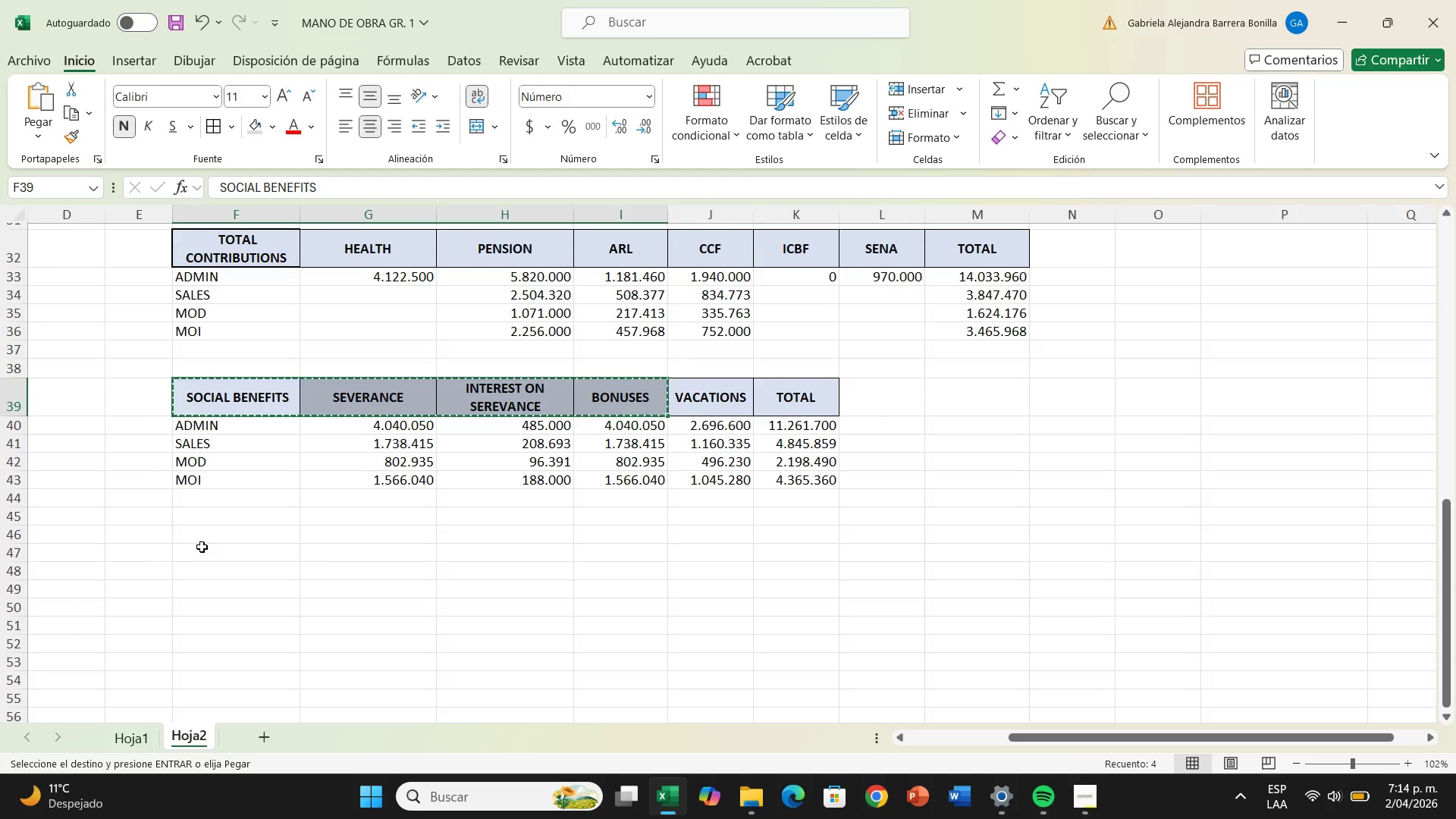 
left_click([202, 538])
 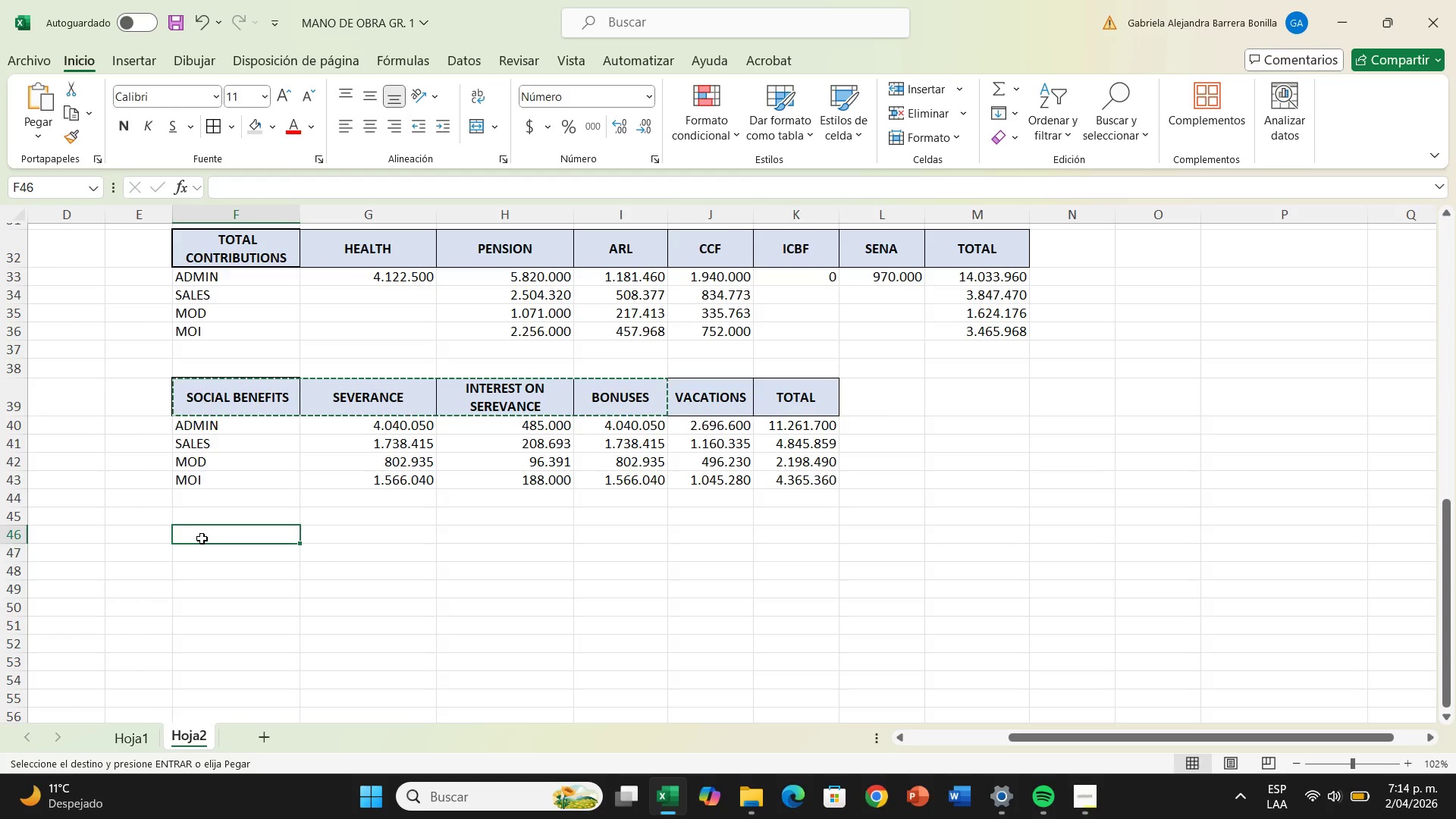 
key(Enter)
 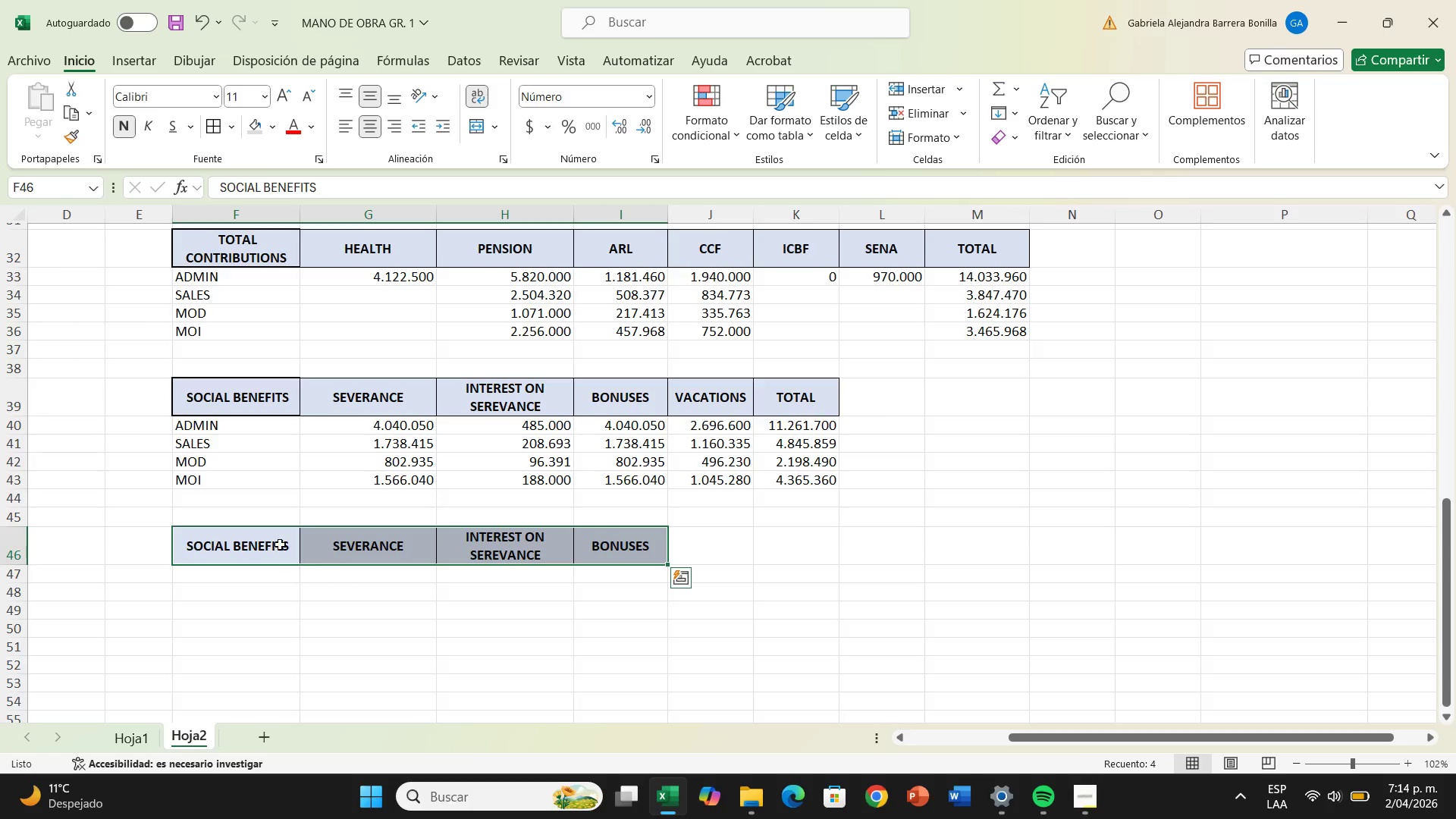 
double_click([279, 544])
 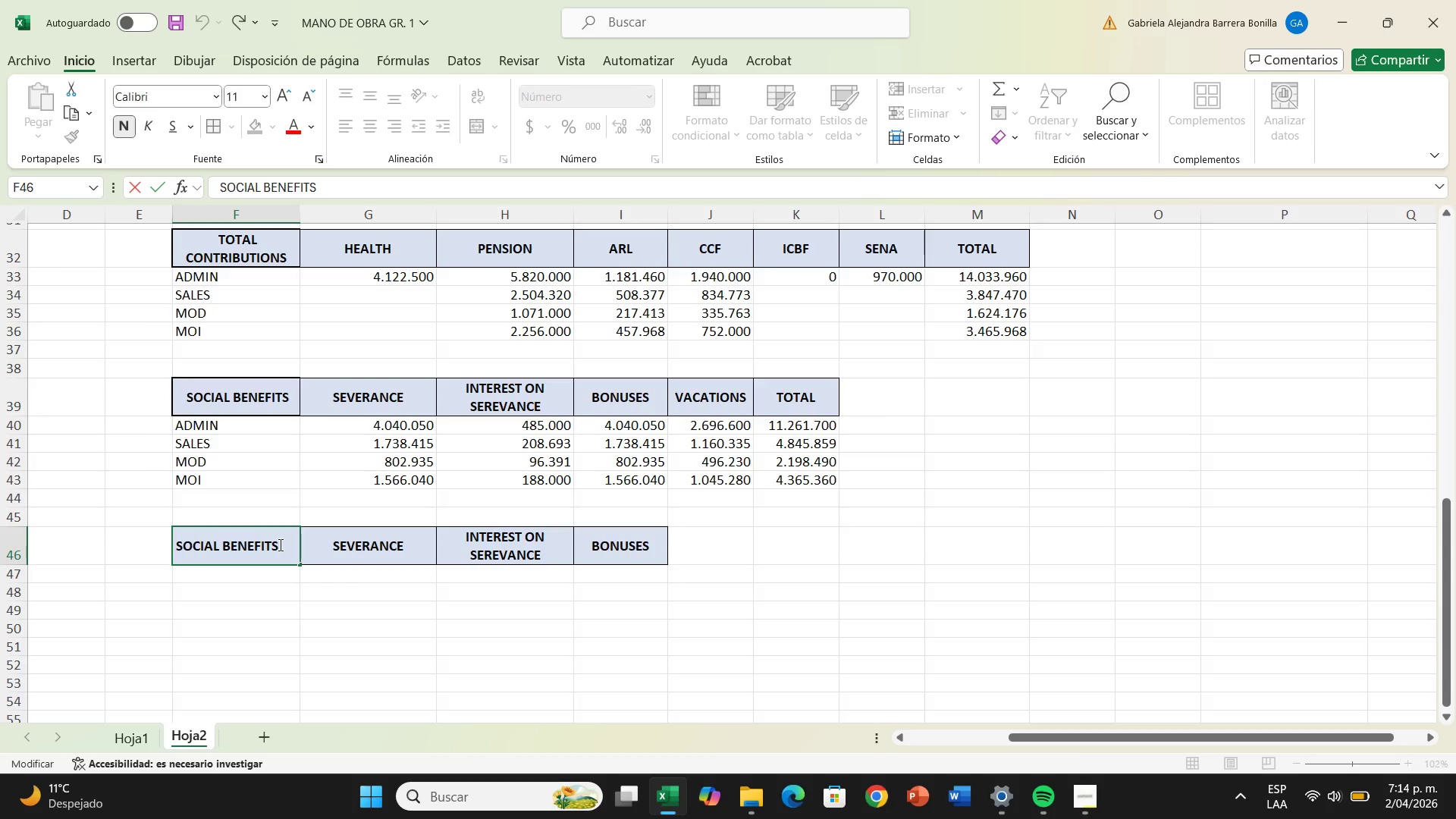 
hold_key(key=Backspace, duration=0.78)
 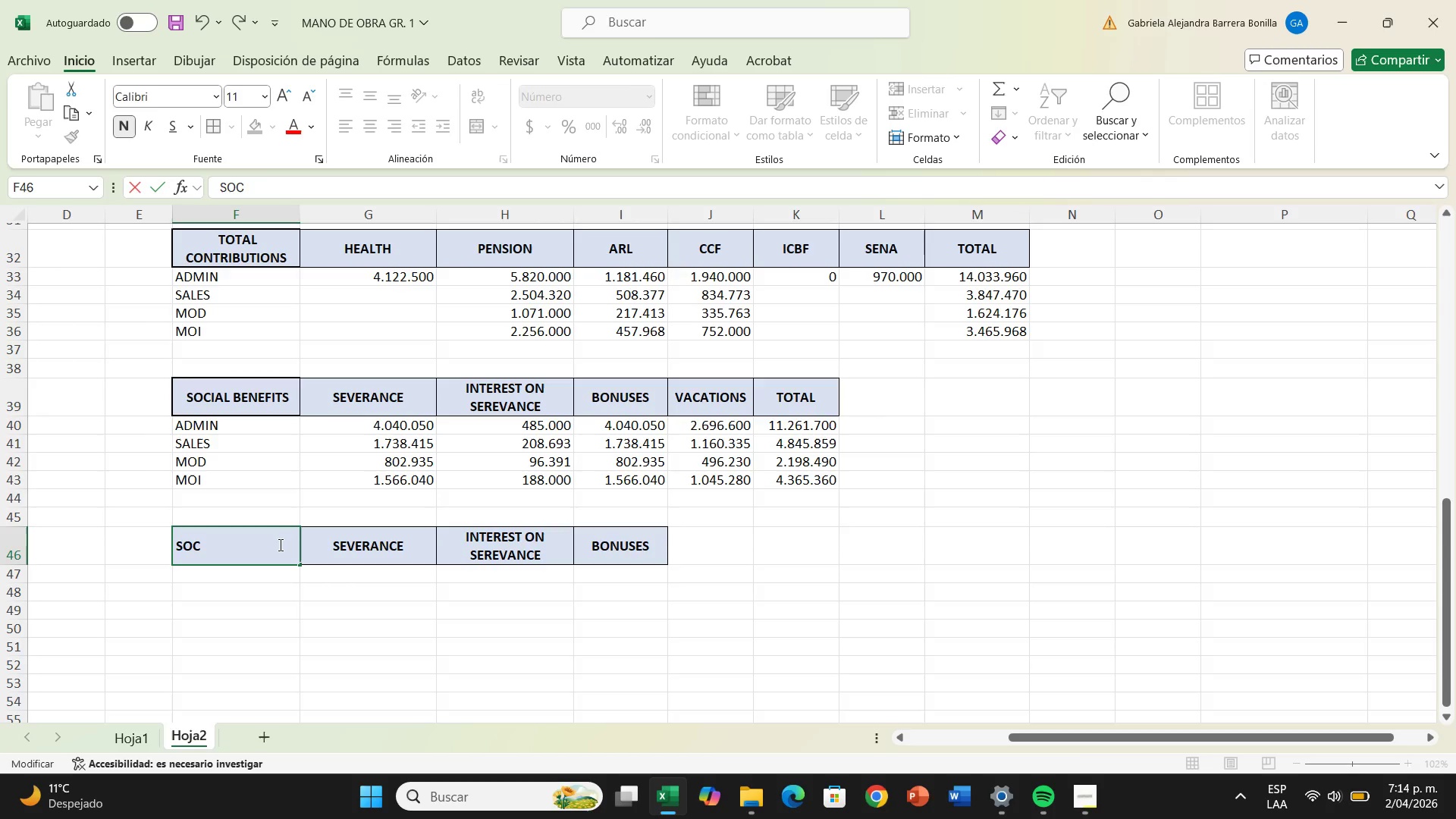 
key(Backspace)
key(Backspace)
key(Backspace)
key(Backspace)
type(grand total)
 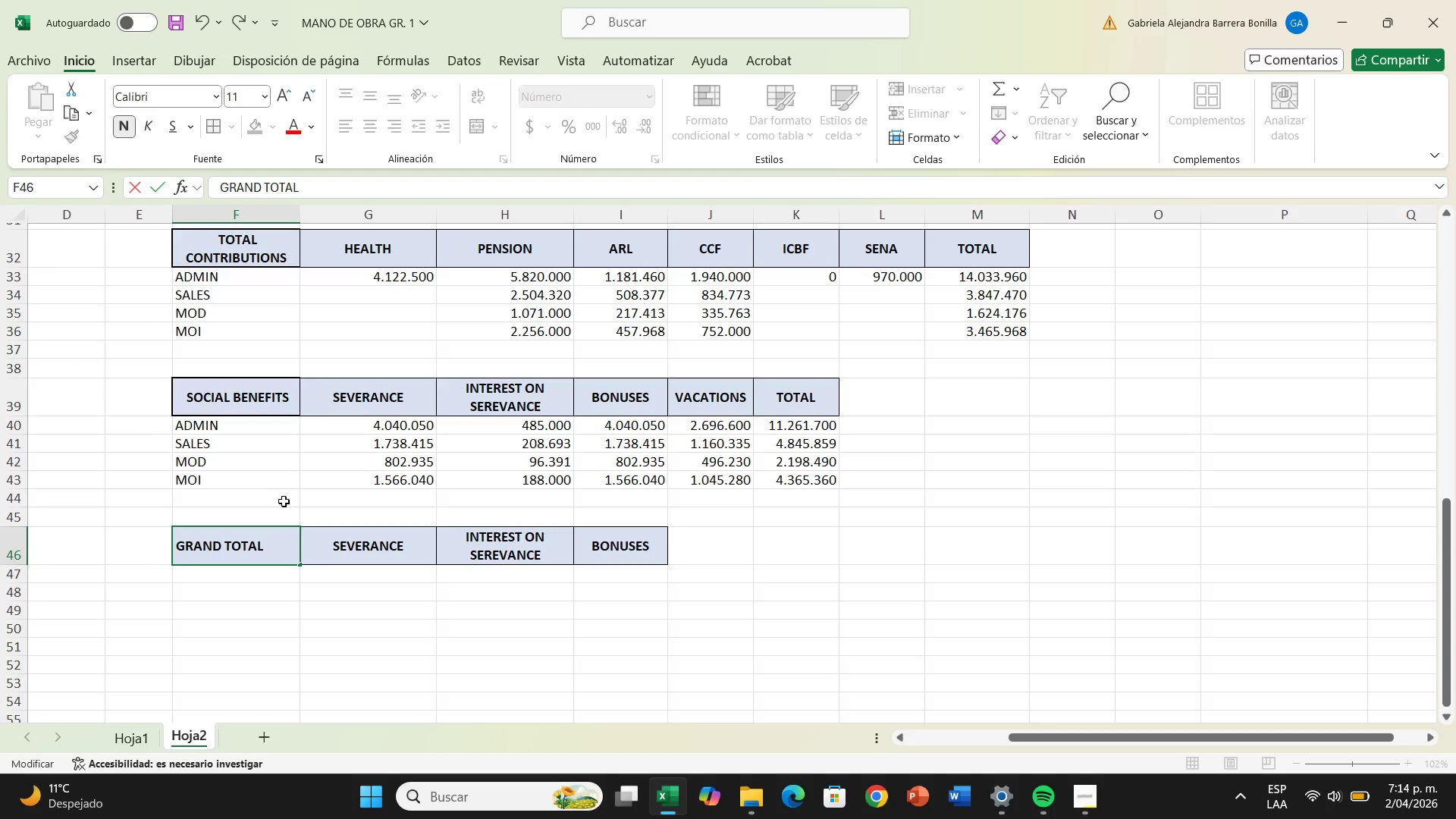 
left_click([416, 554])
 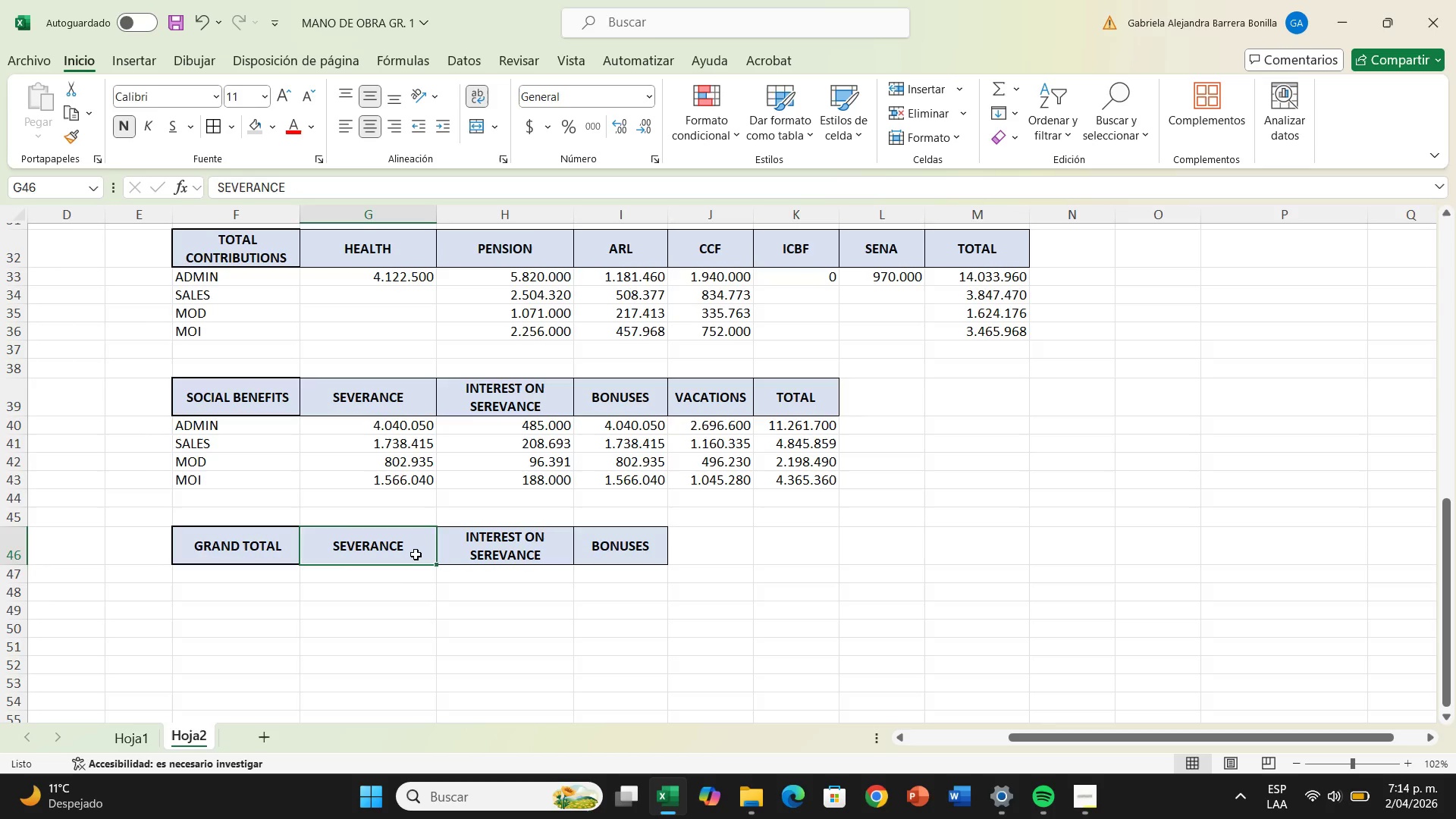 
type(])
key(Backspace)
type(values)
 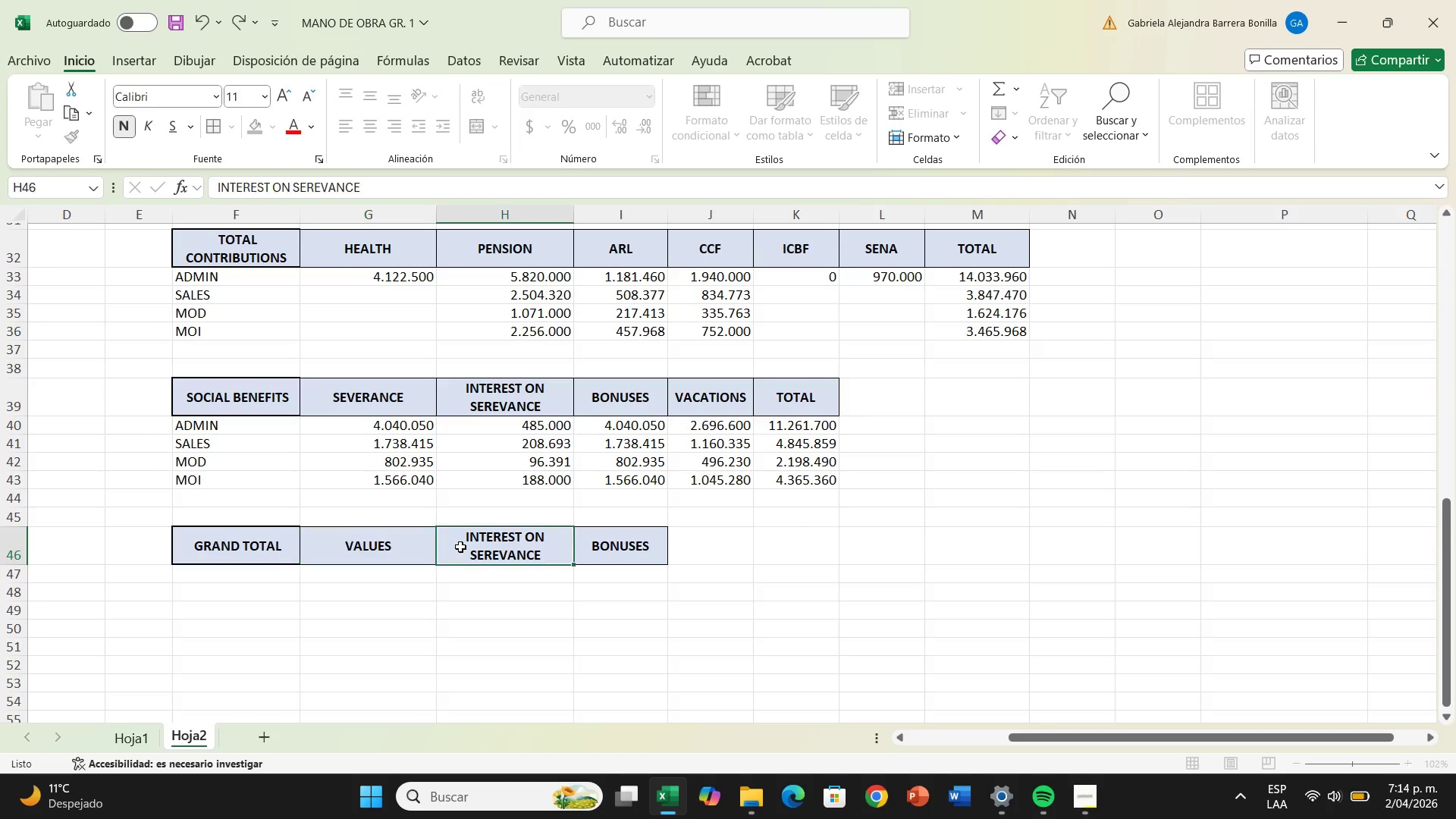 
double_click([460, 547])
 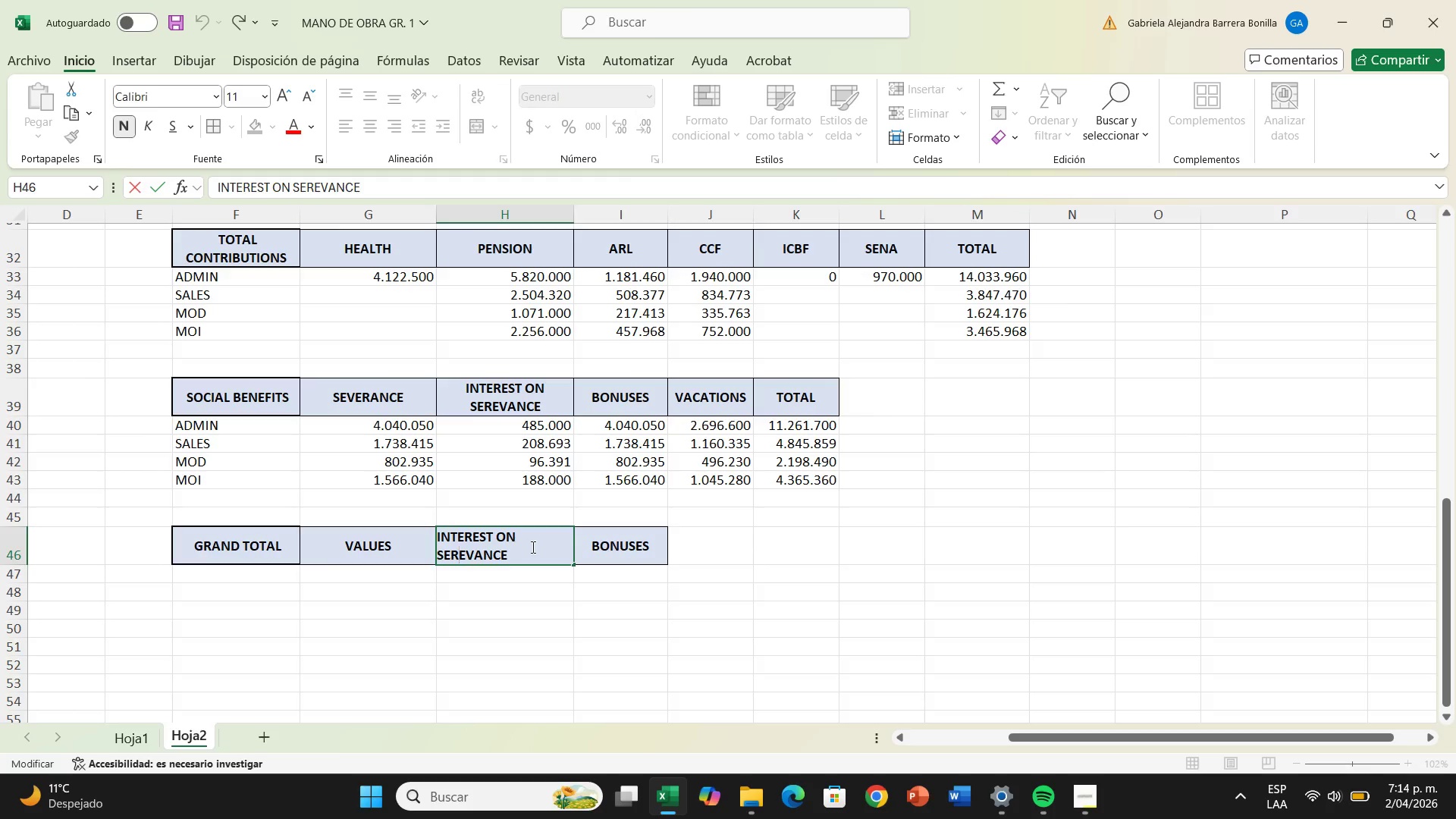 
left_click_drag(start_coordinate=[532, 547], to_coordinate=[438, 544])
 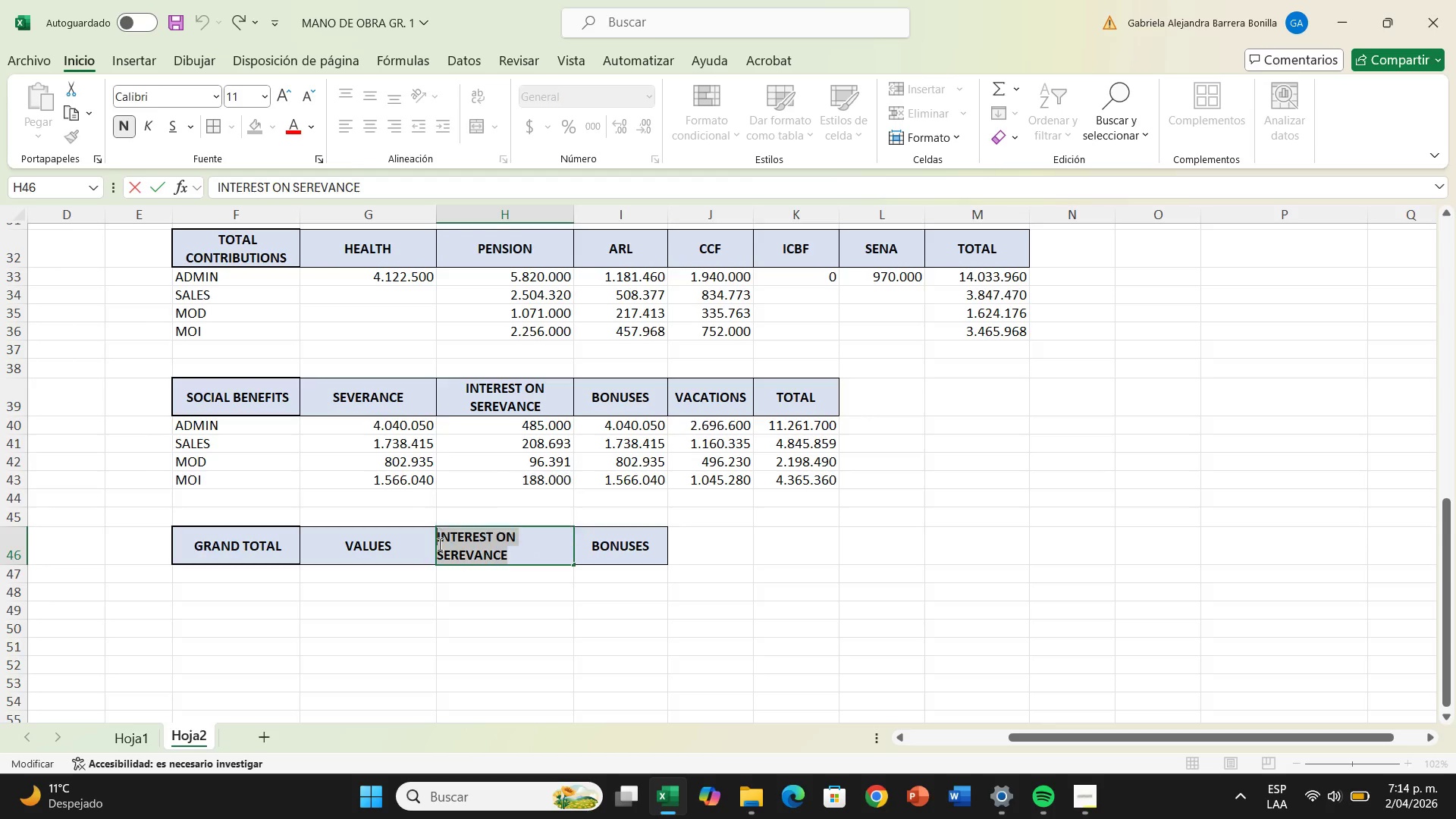 
key(Backspace)
type(hmod)
 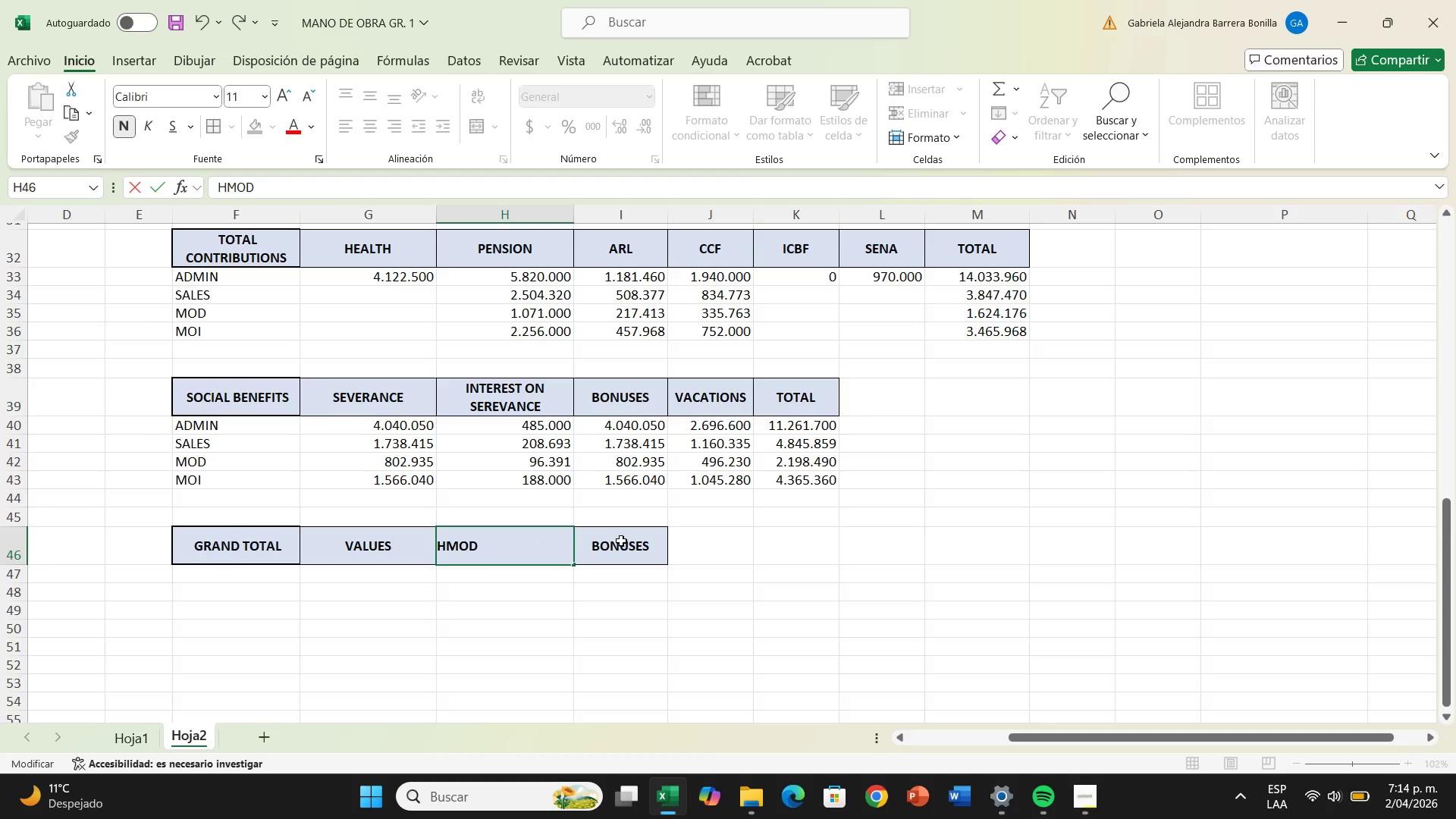 
double_click([621, 541])
 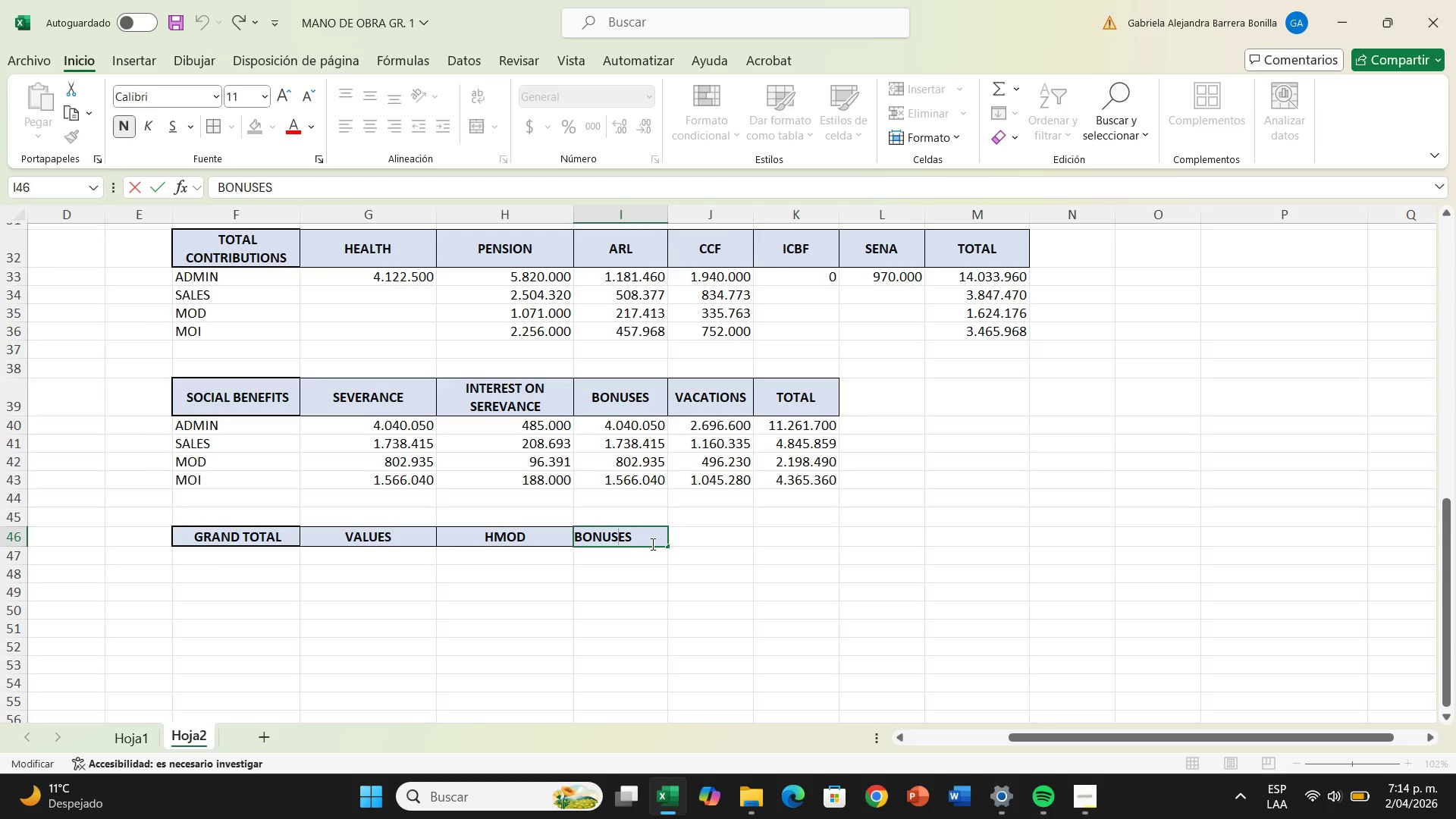 
left_click_drag(start_coordinate=[651, 544], to_coordinate=[573, 535])
 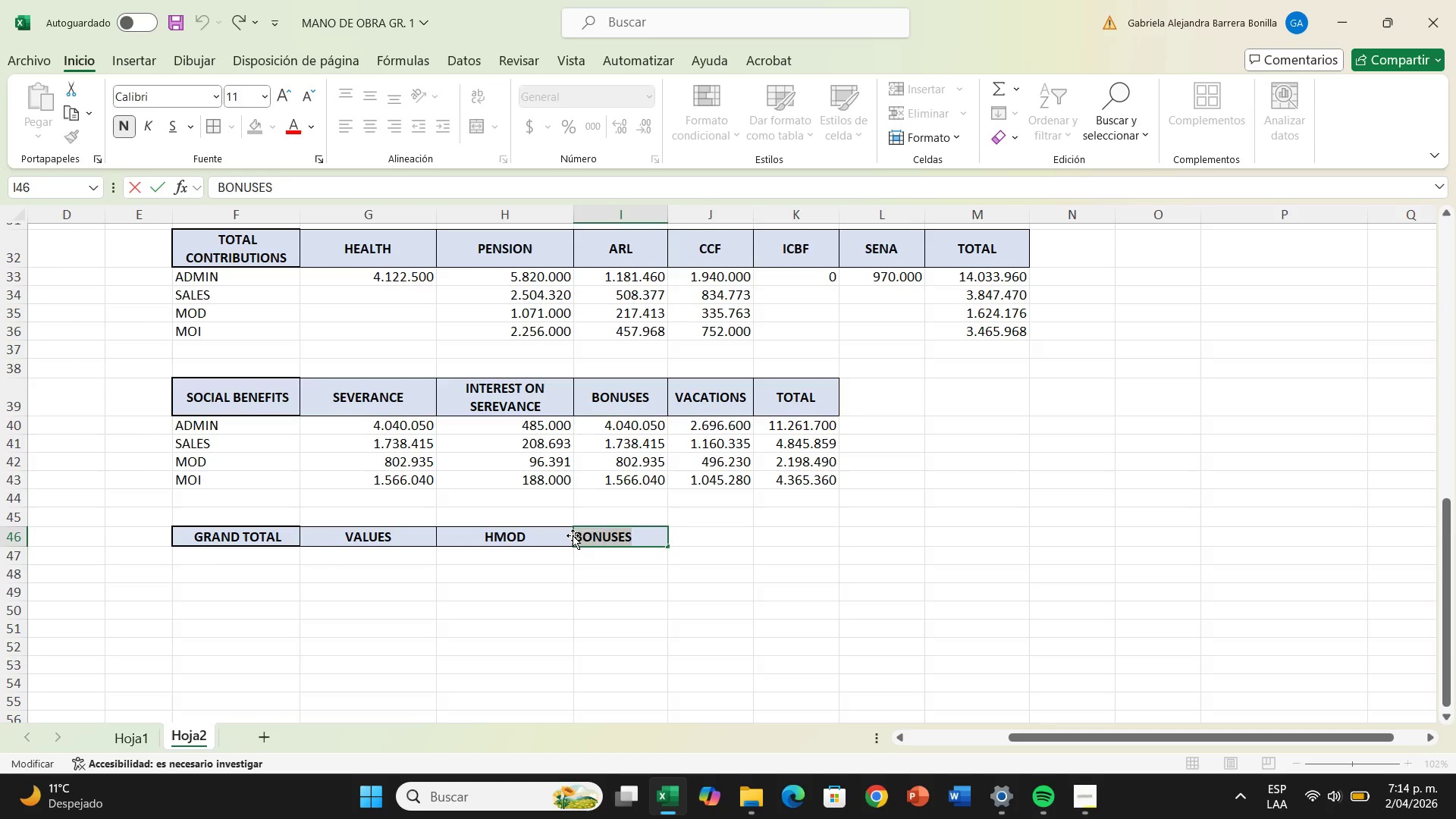 
key(Backspace)
type(value per hmod)
 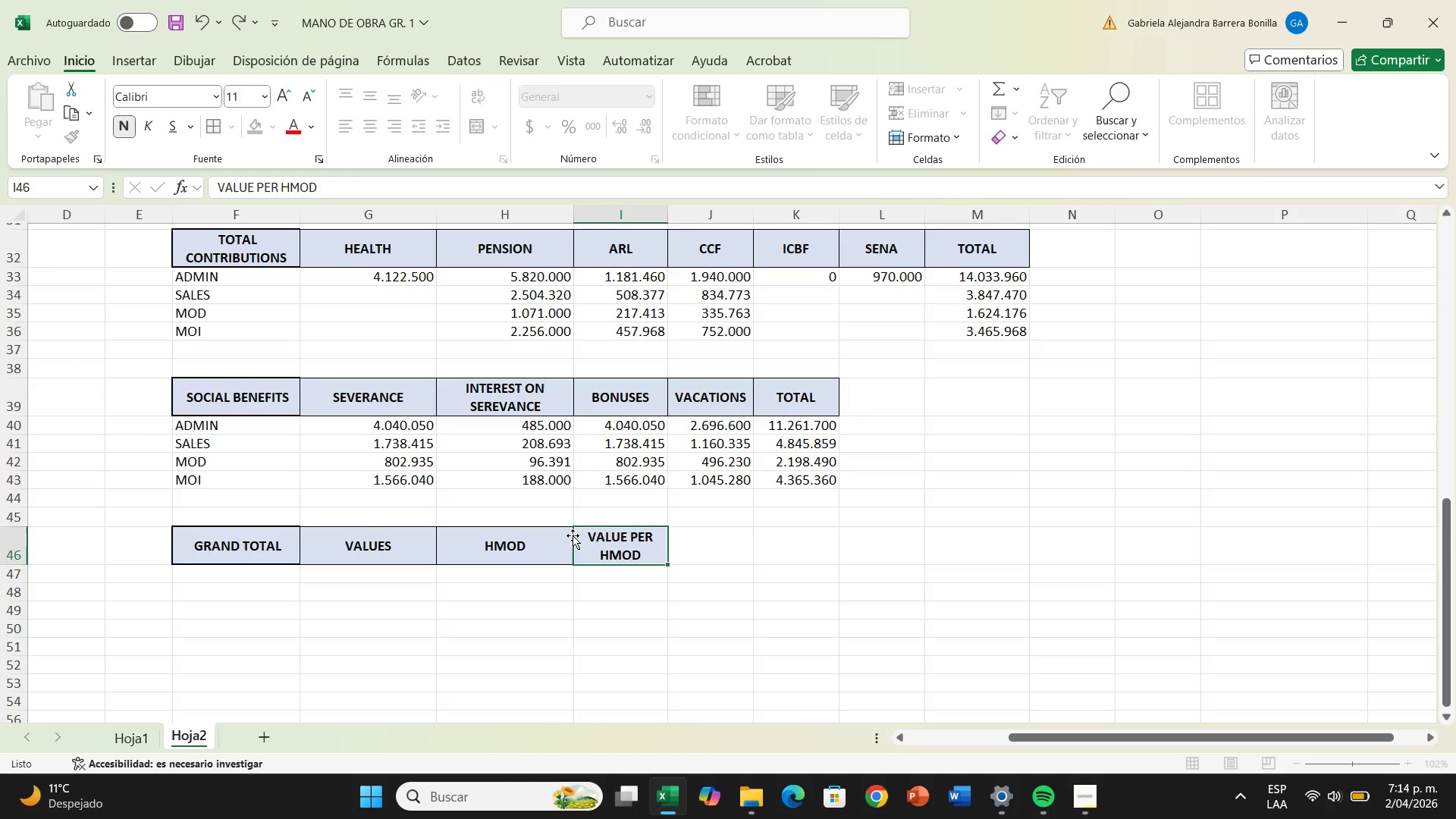 
key(Enter)
 